 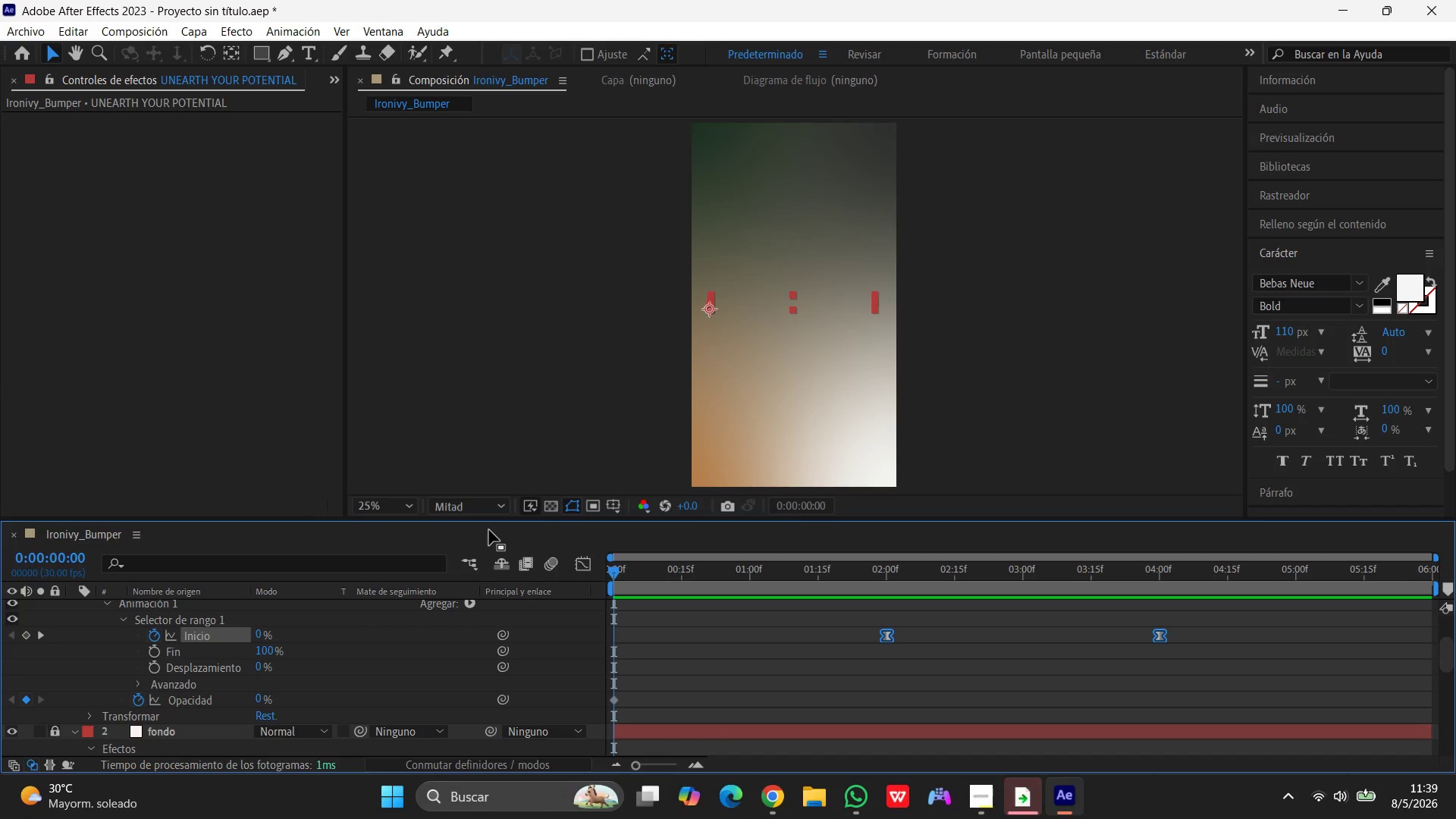 
left_click([263, 47])
 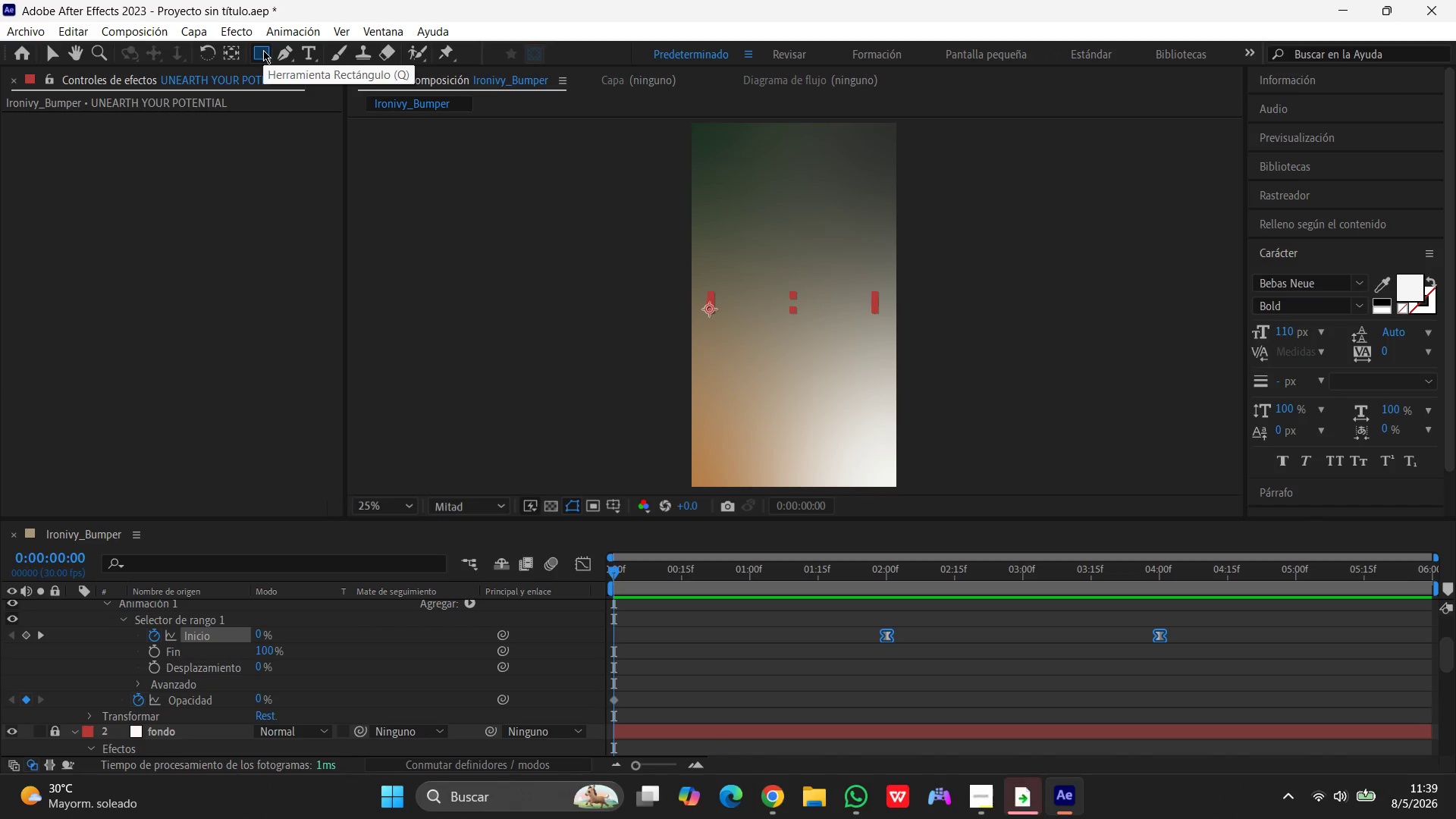 
key(Q)
 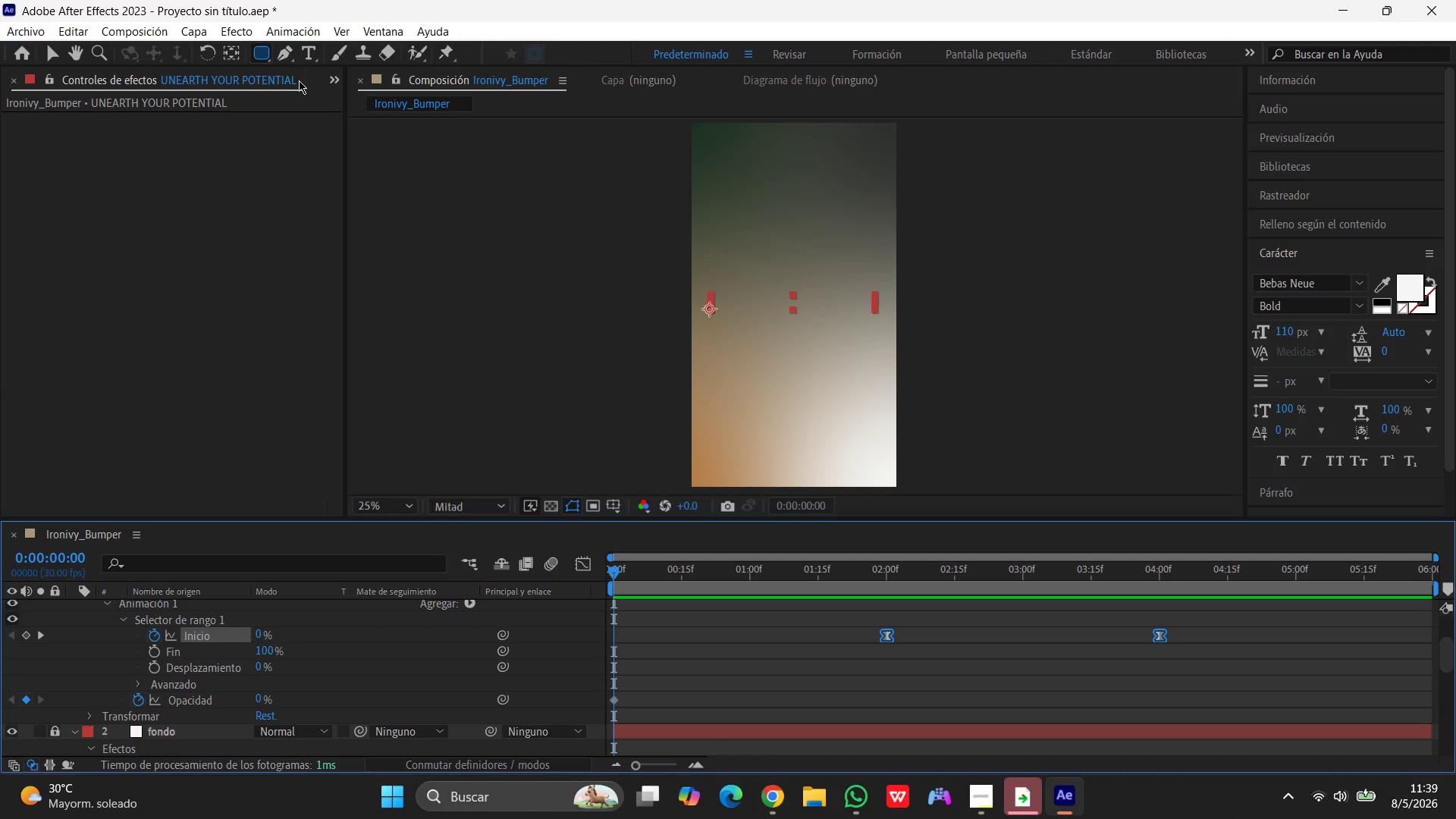 
key(Q)
 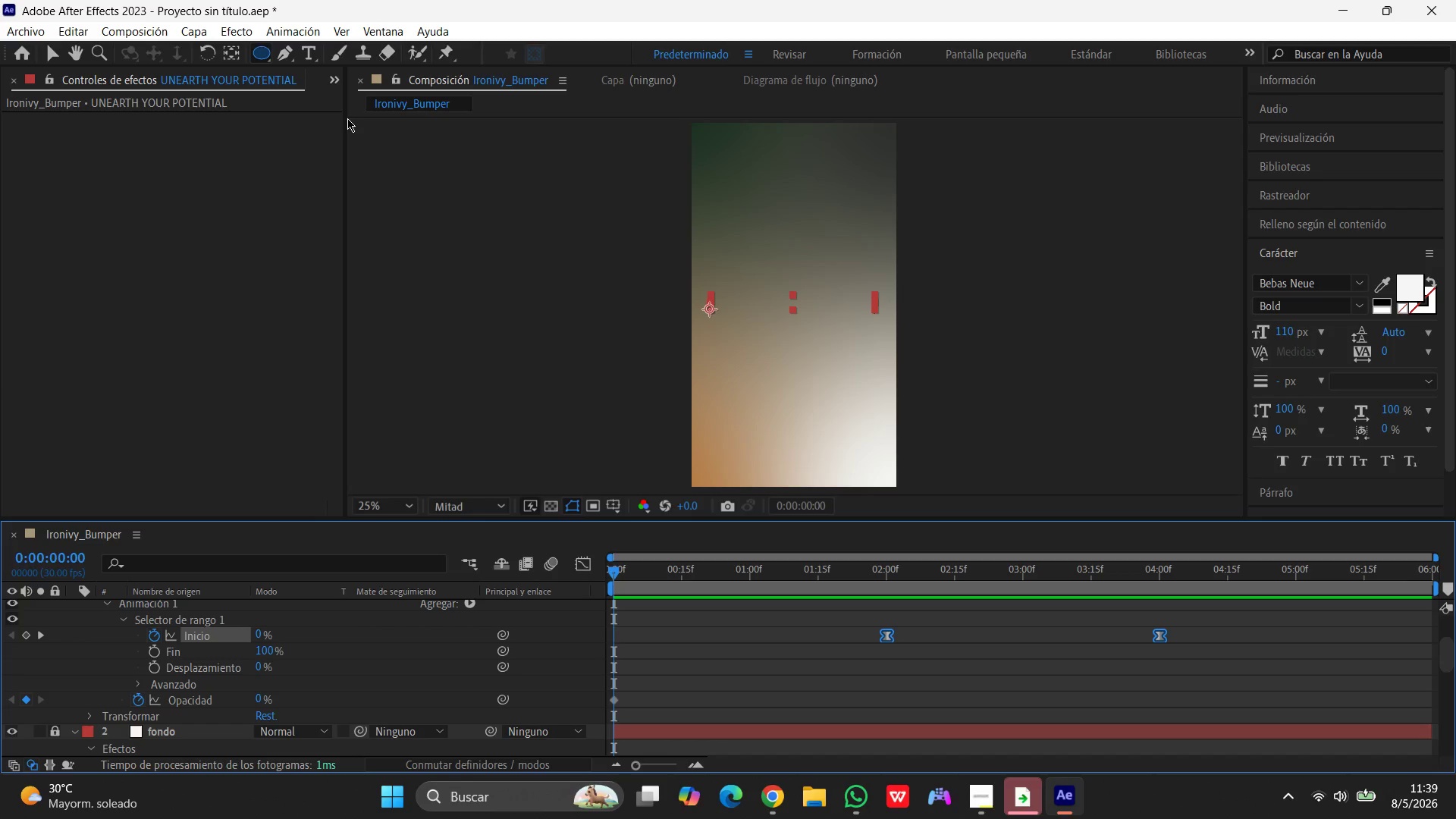 
wait(9.91)
 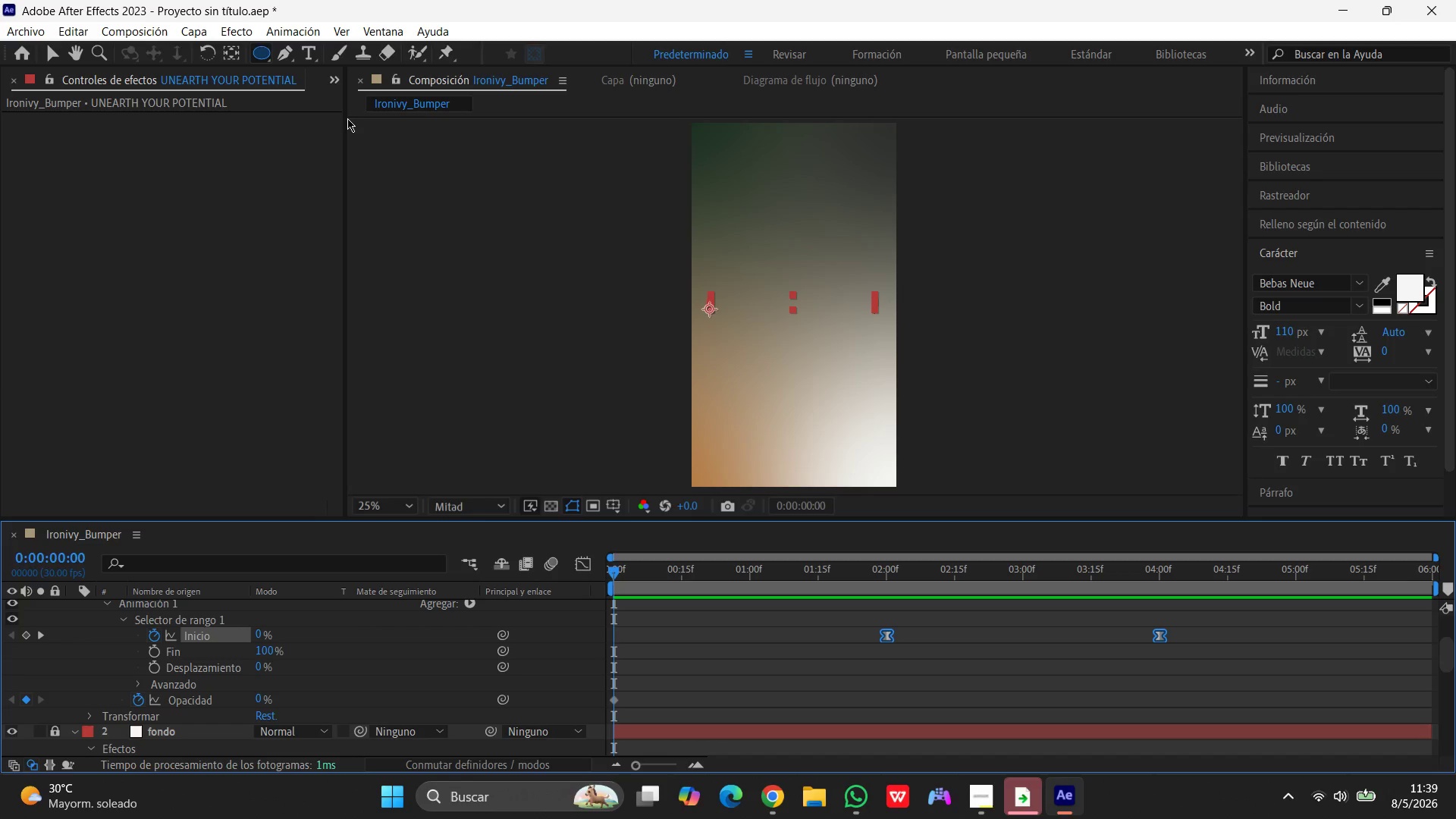 
double_click([257, 58])
 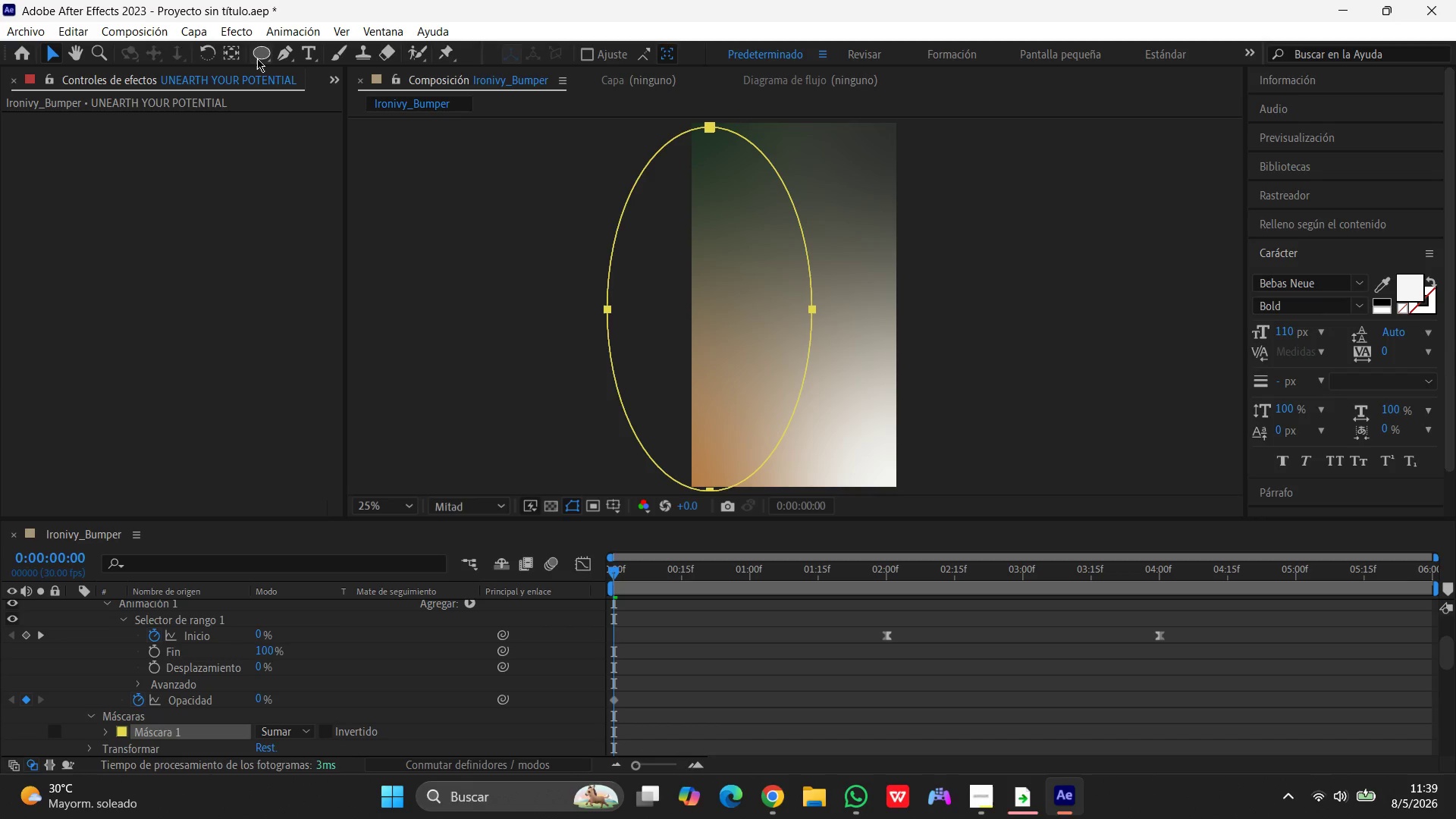 
wait(10.5)
 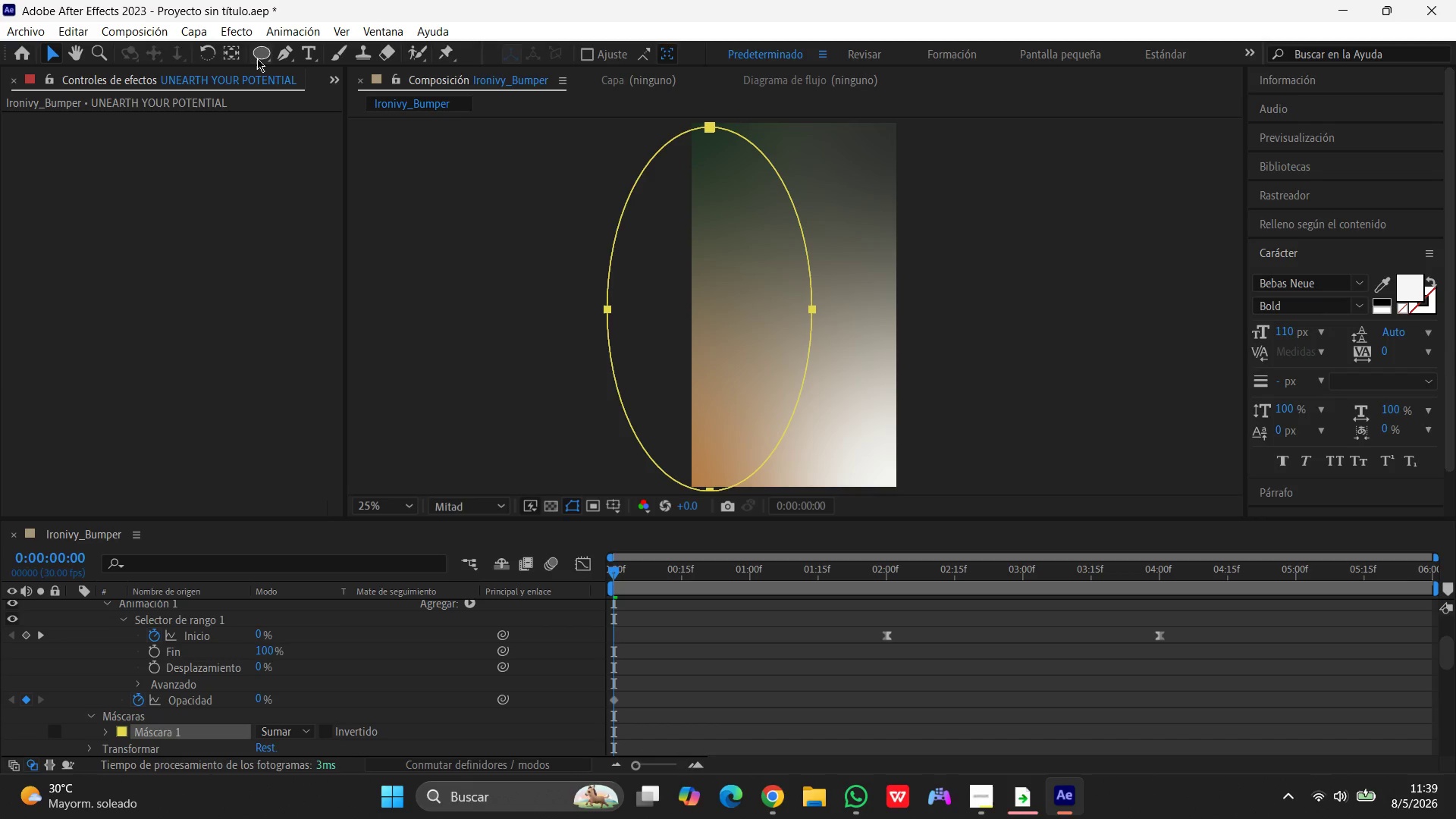 
left_click_drag(start_coordinate=[709, 130], to_coordinate=[793, 127])
 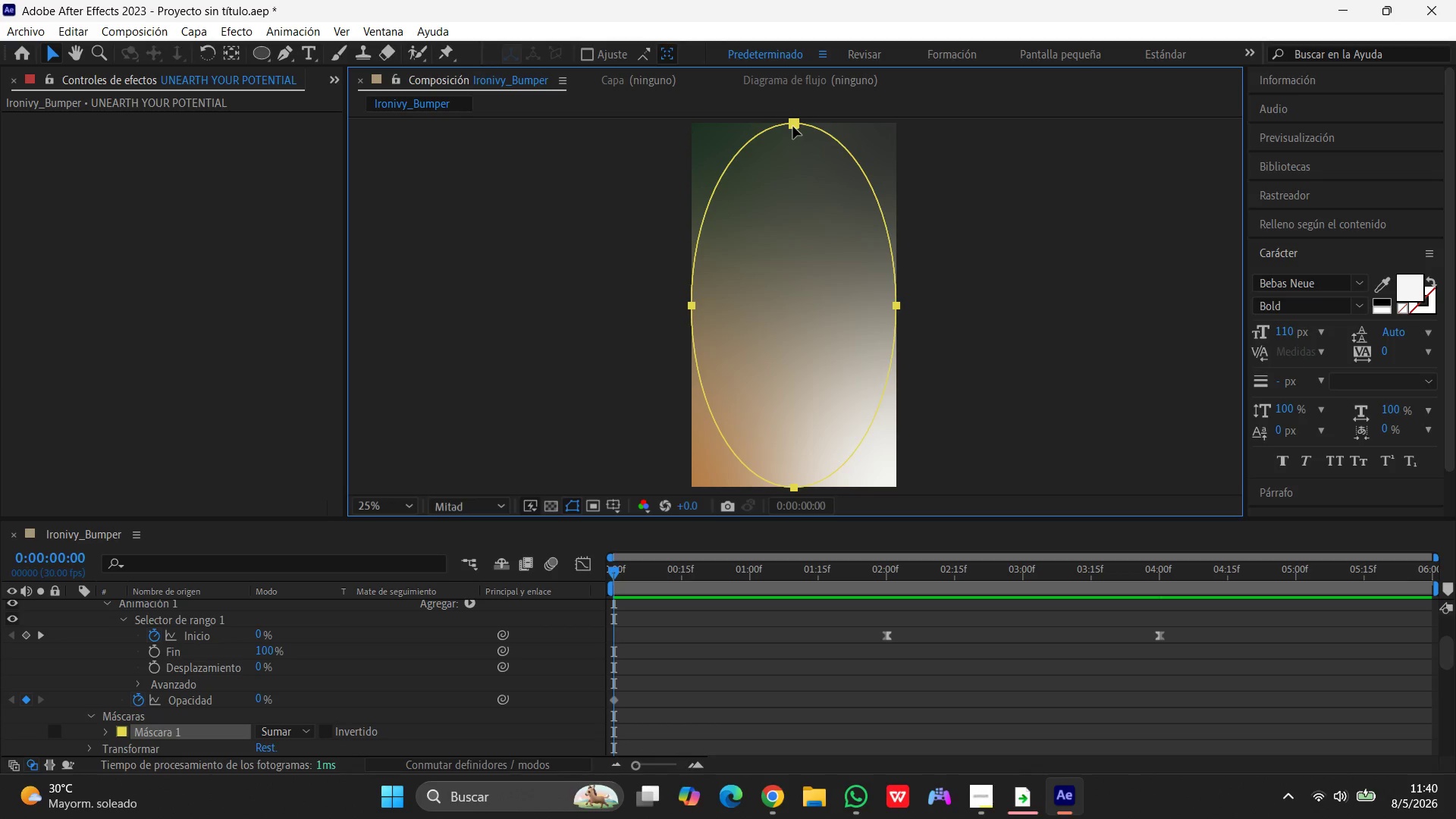 
wait(38.06)
 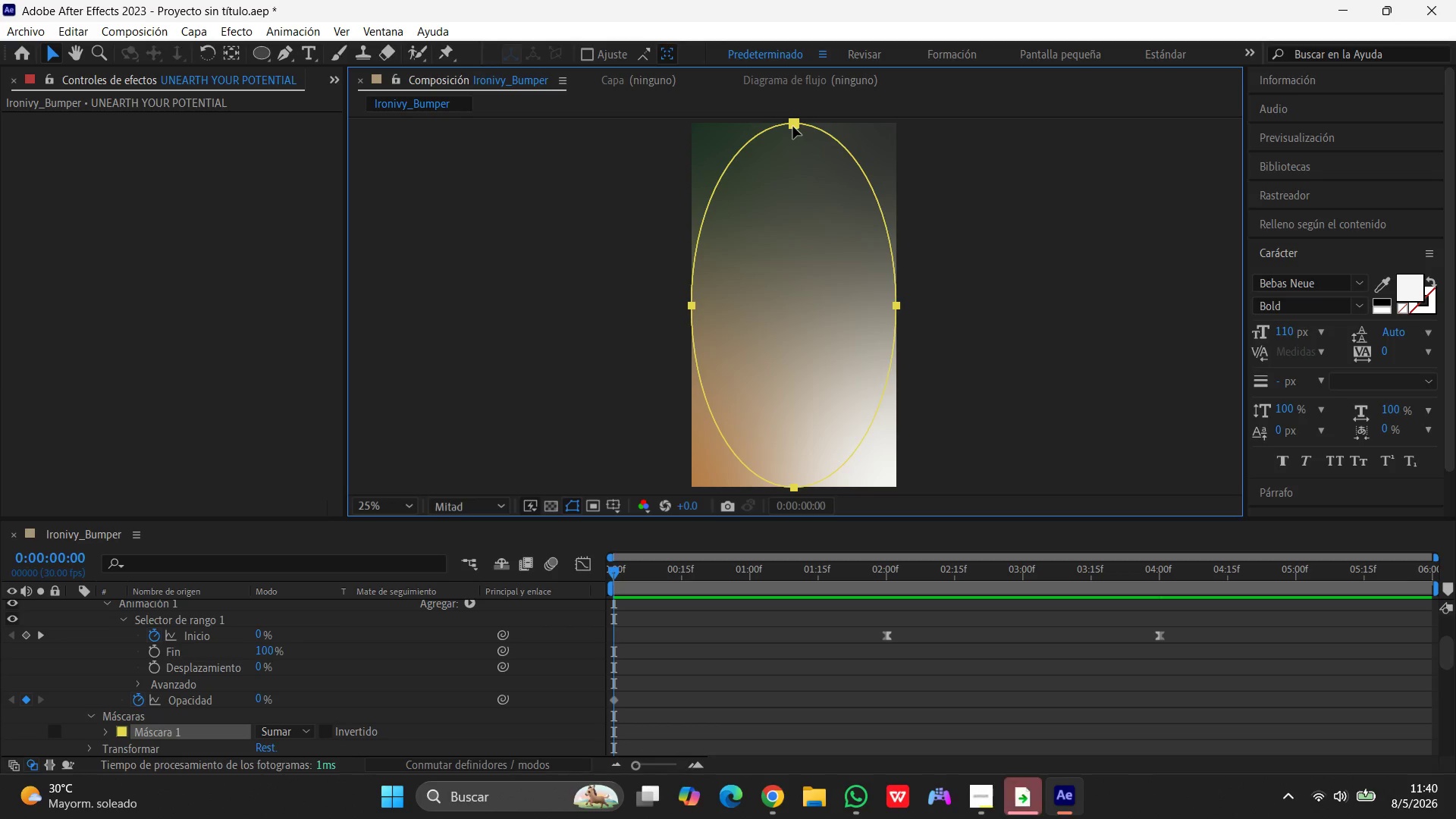 
key(Control+Z)
 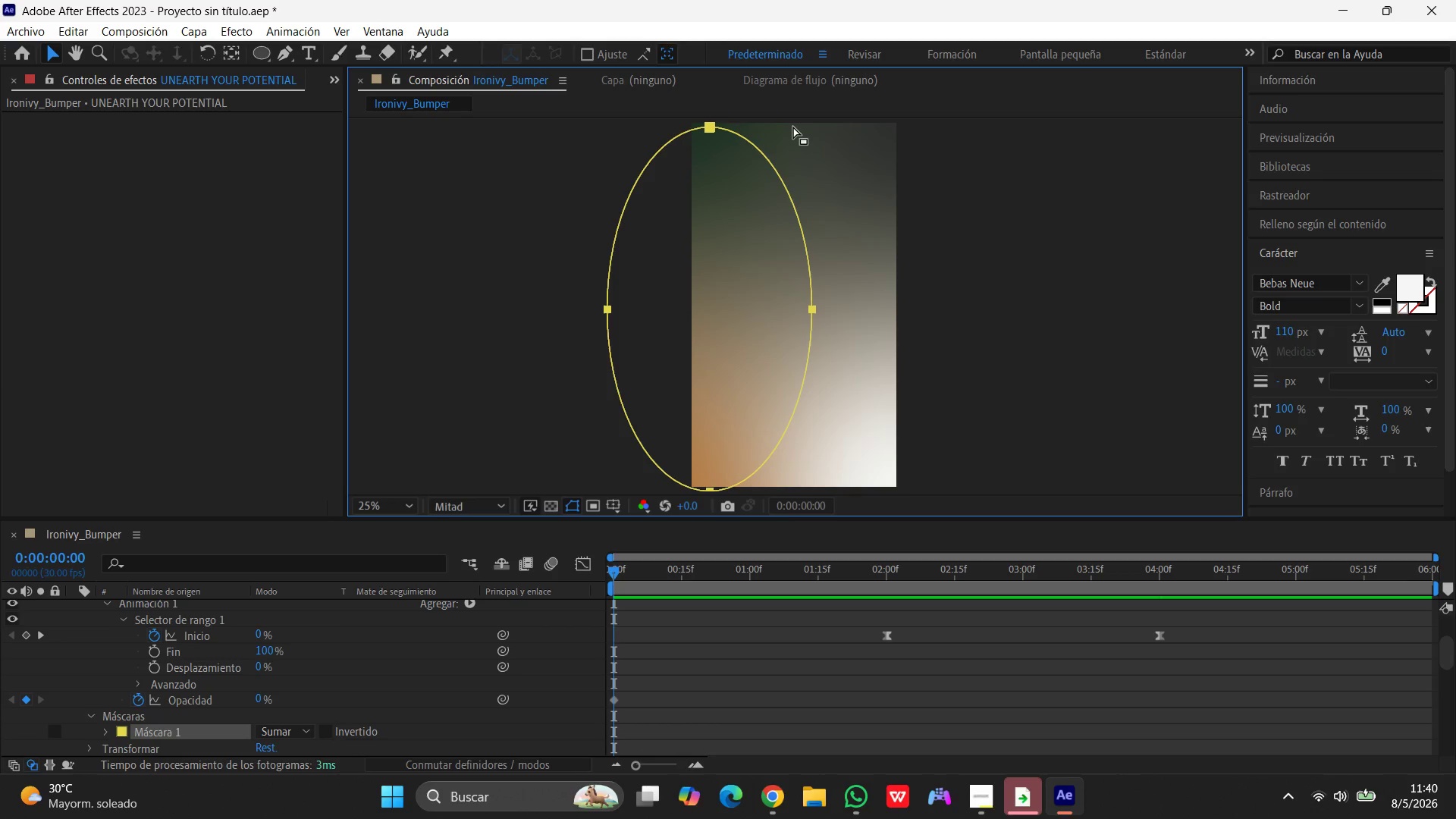 
key(Control+Z)
 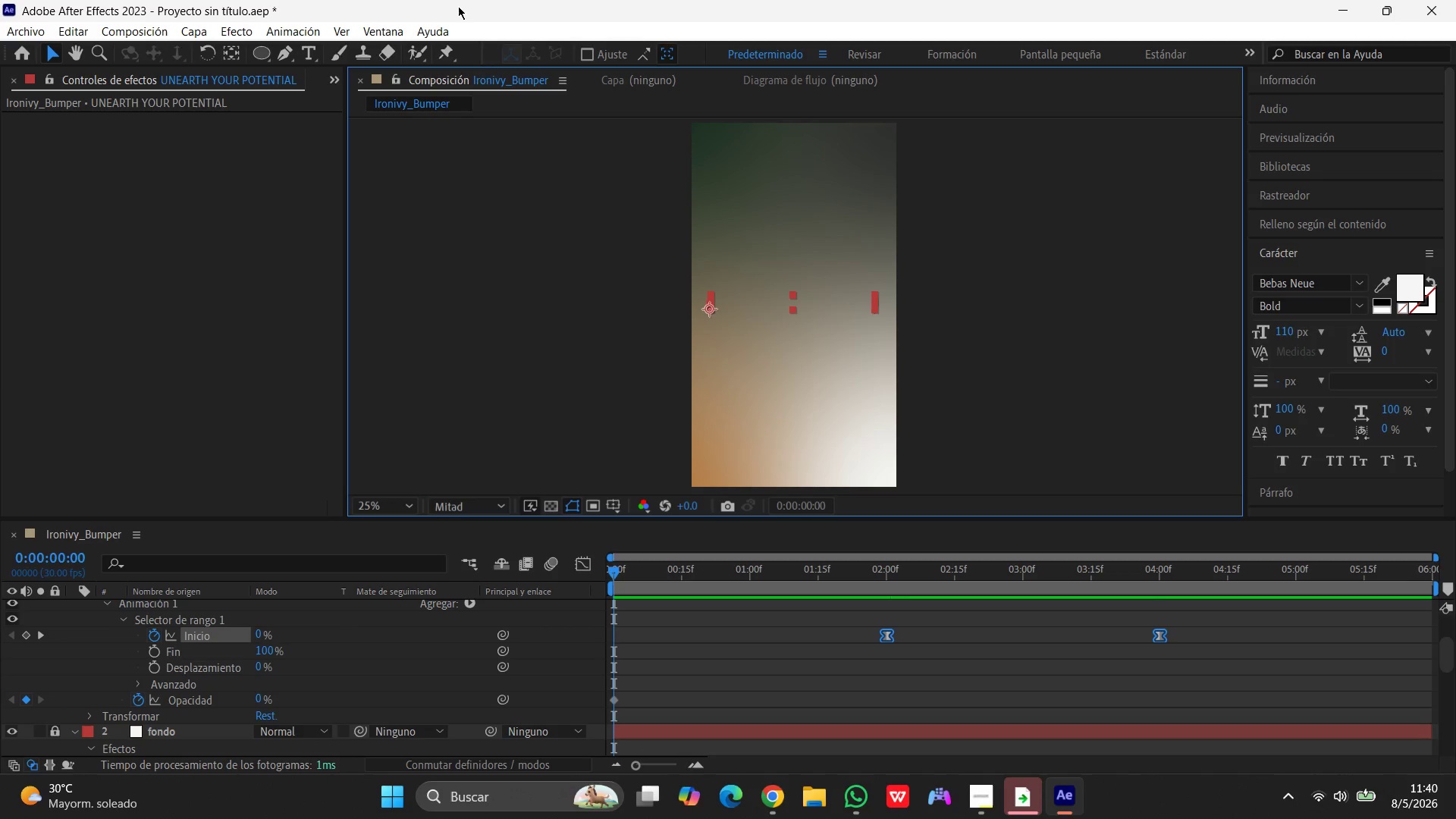 
wait(5.42)
 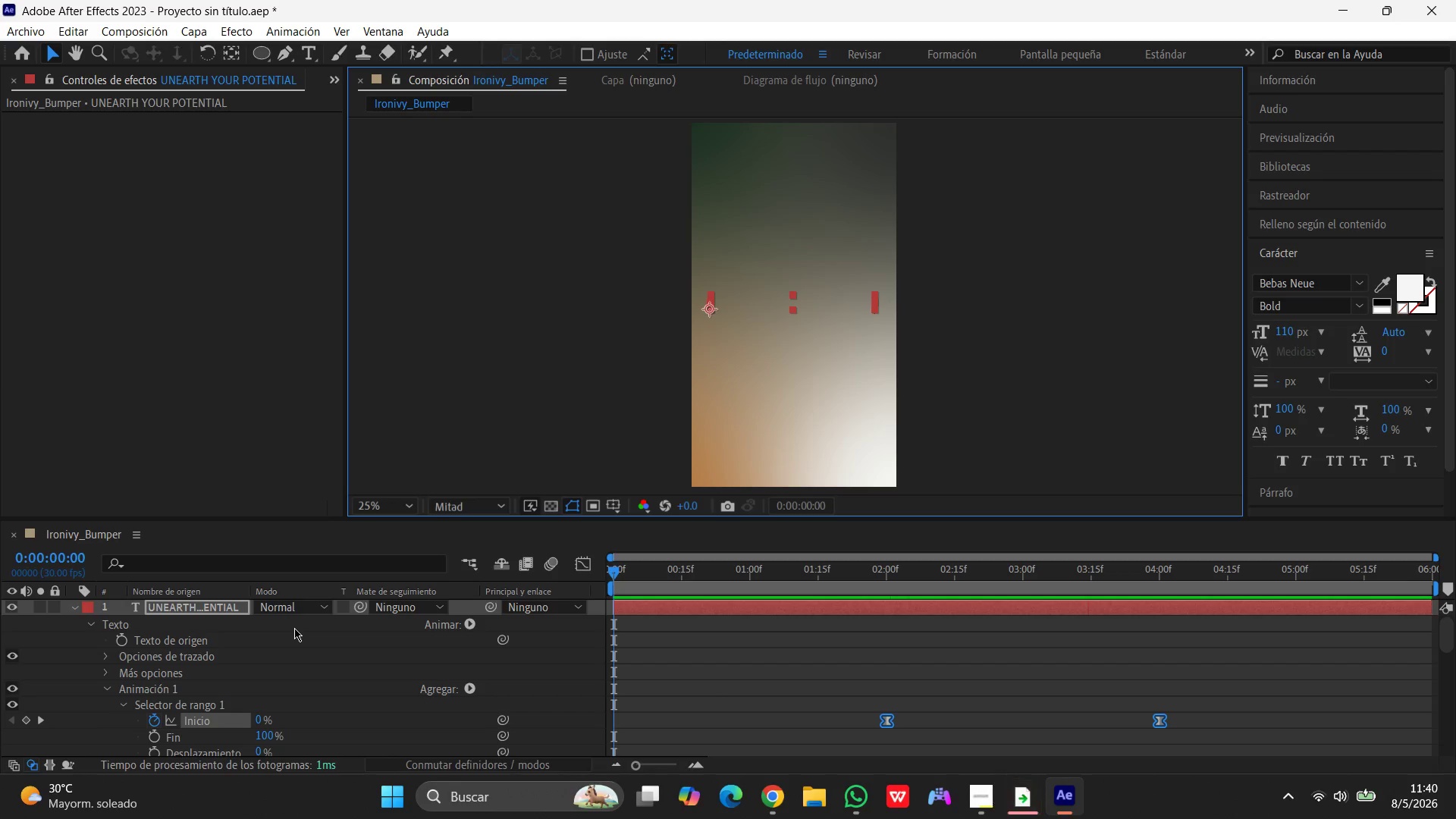 
key(Control+ControlLeft)
 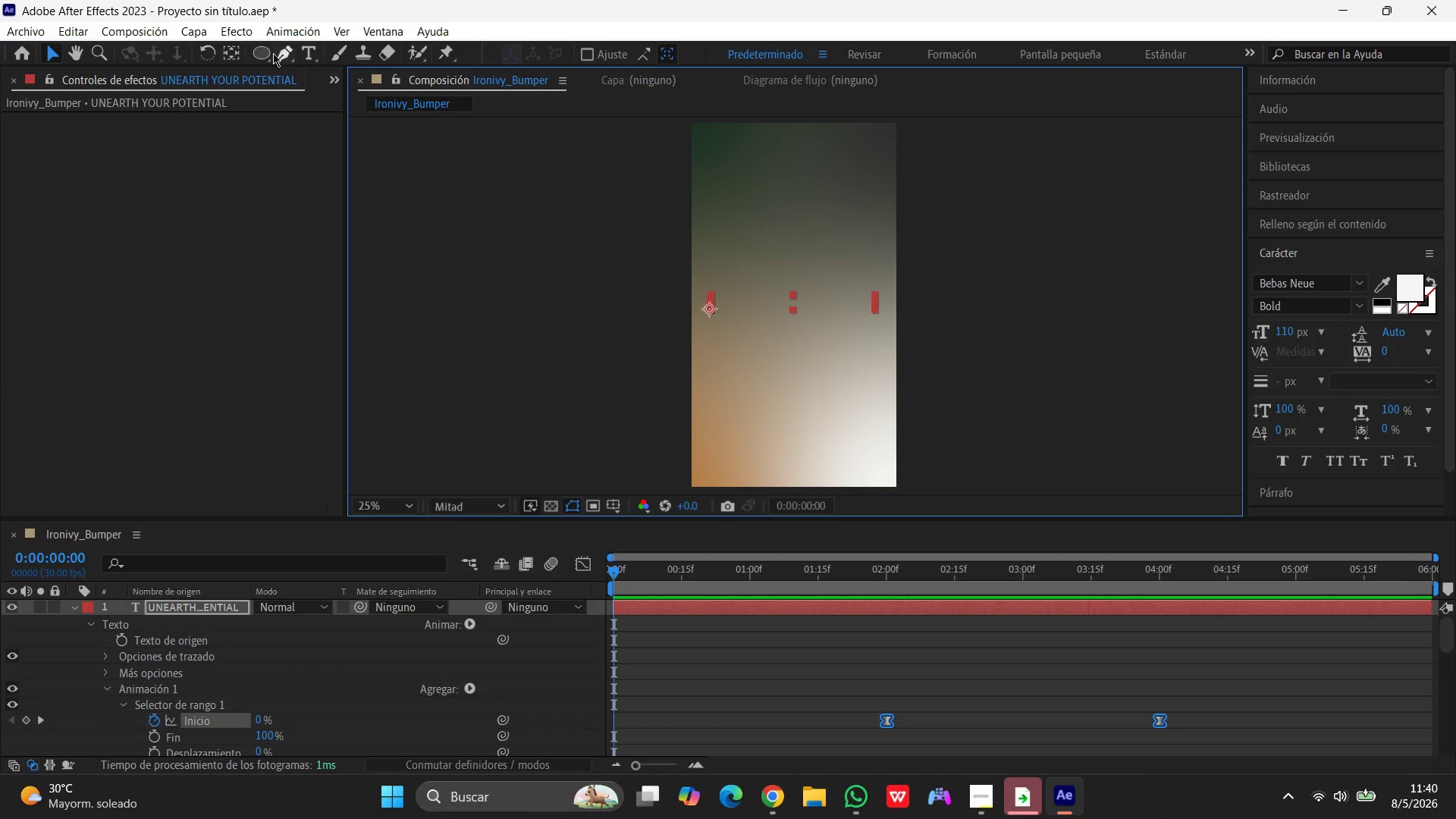 
scroll: coordinate [294, 628], scroll_direction: up, amount: 11.0
 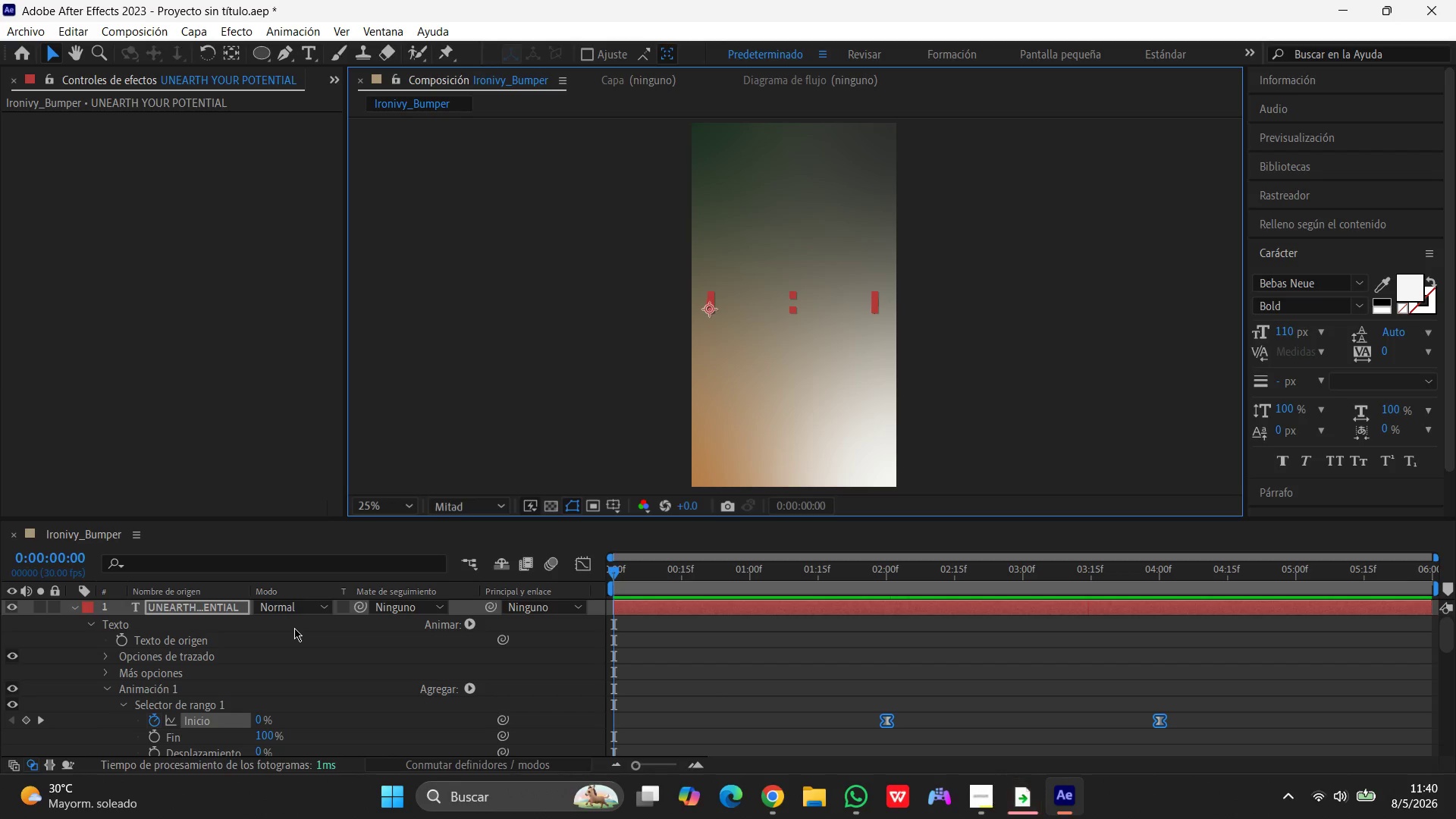 
double_click([255, 49])
 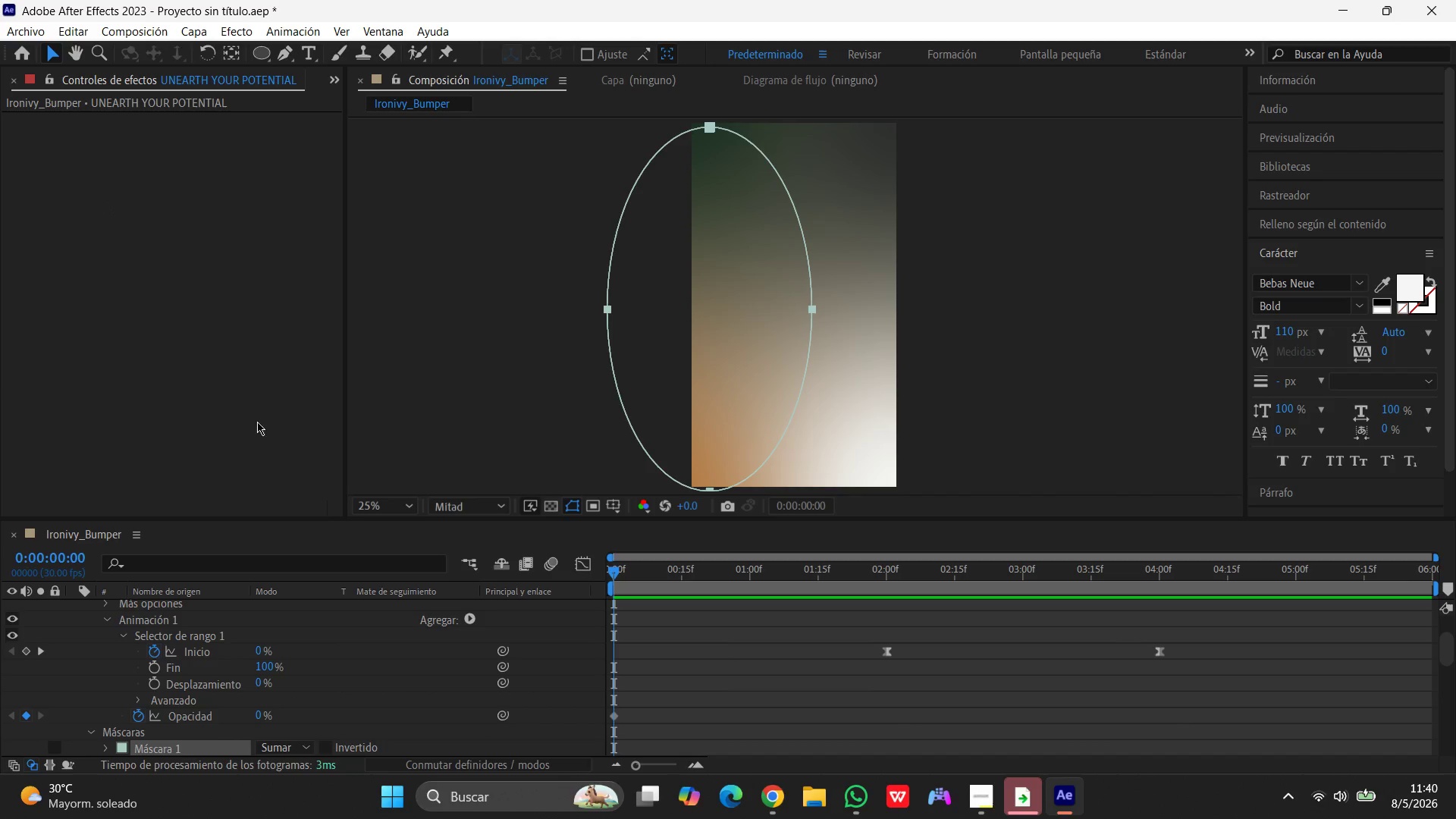 
scroll: coordinate [228, 657], scroll_direction: up, amount: 16.0
 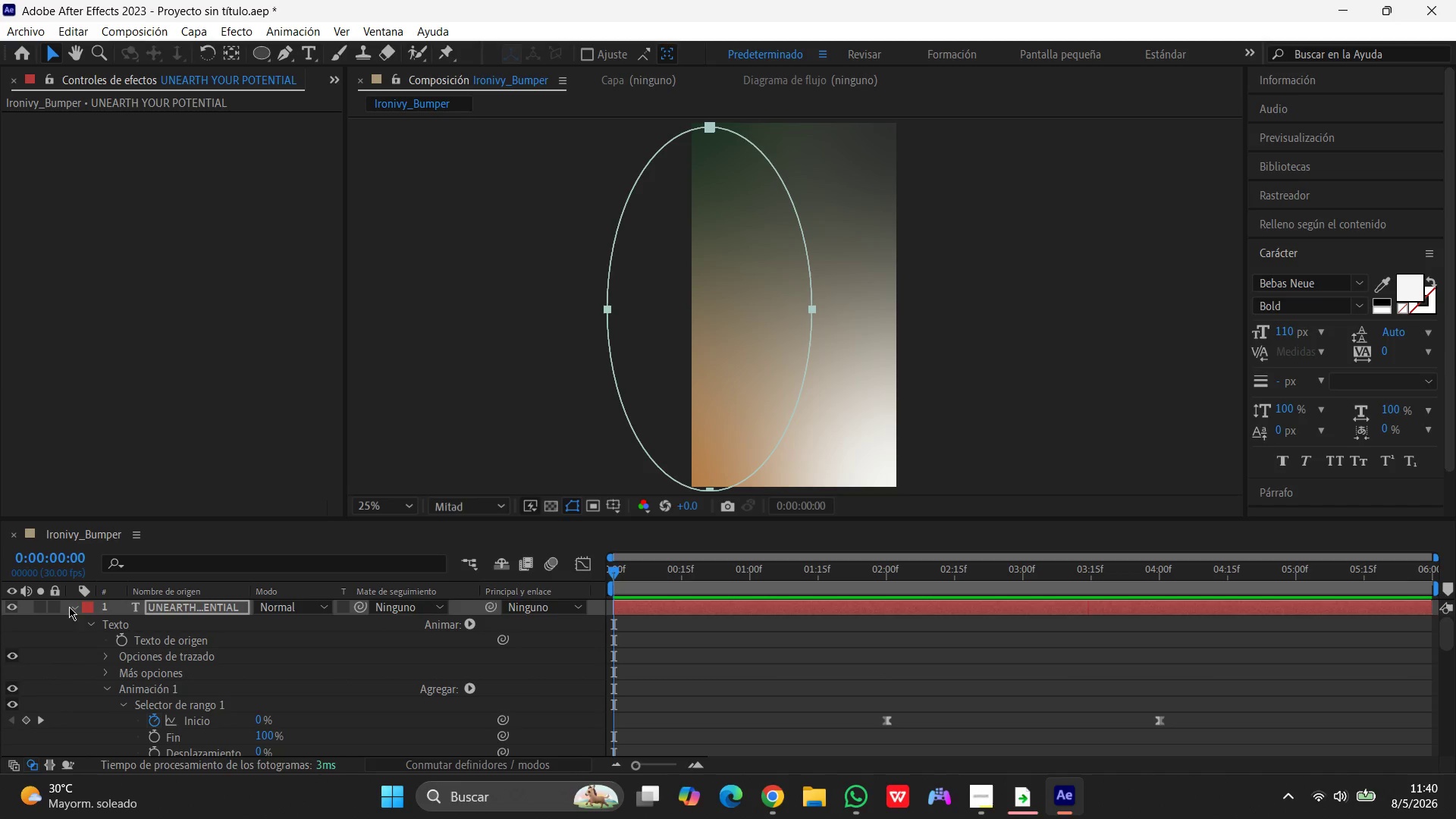 
left_click([73, 607])
 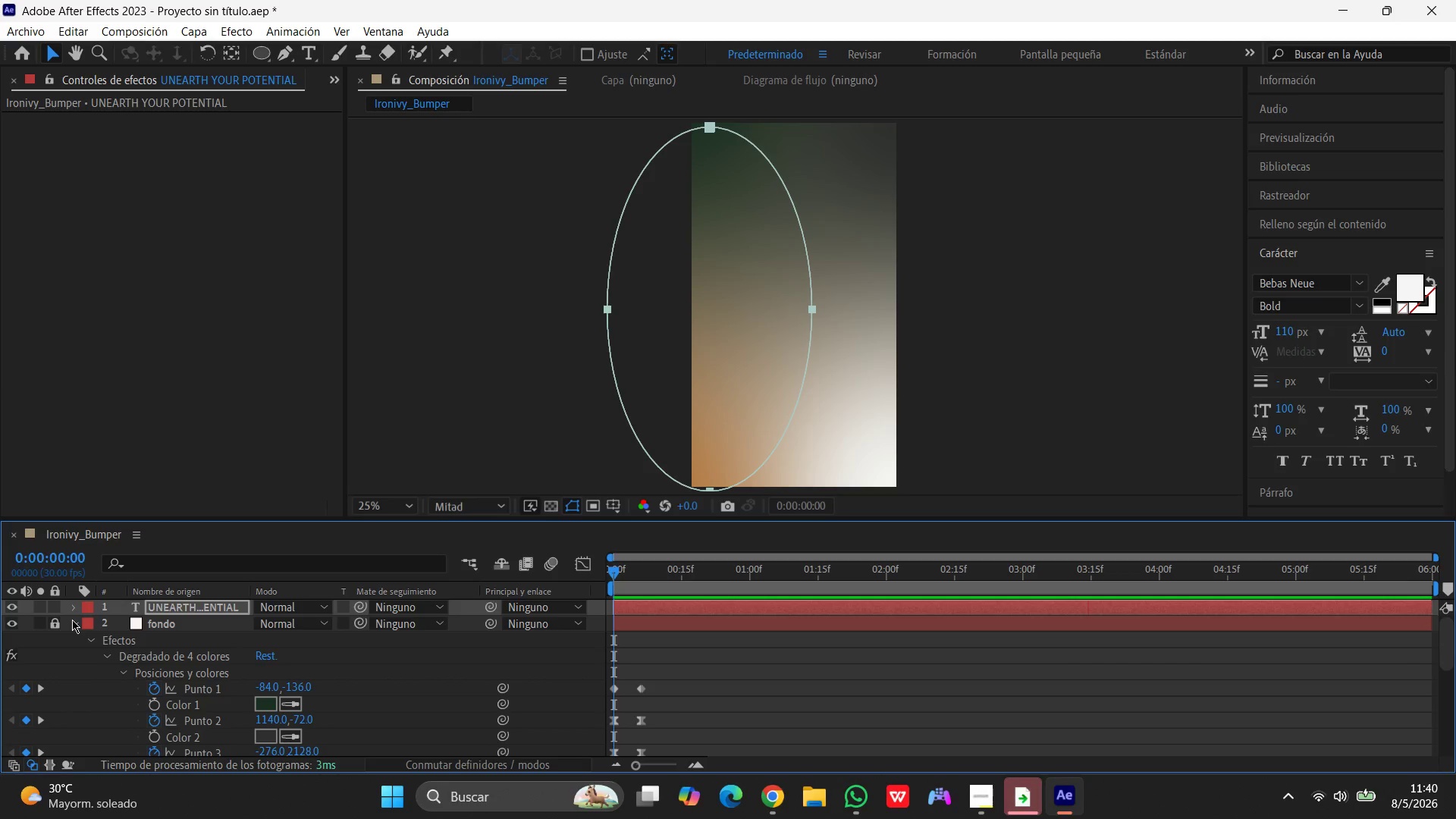 
left_click([71, 622])
 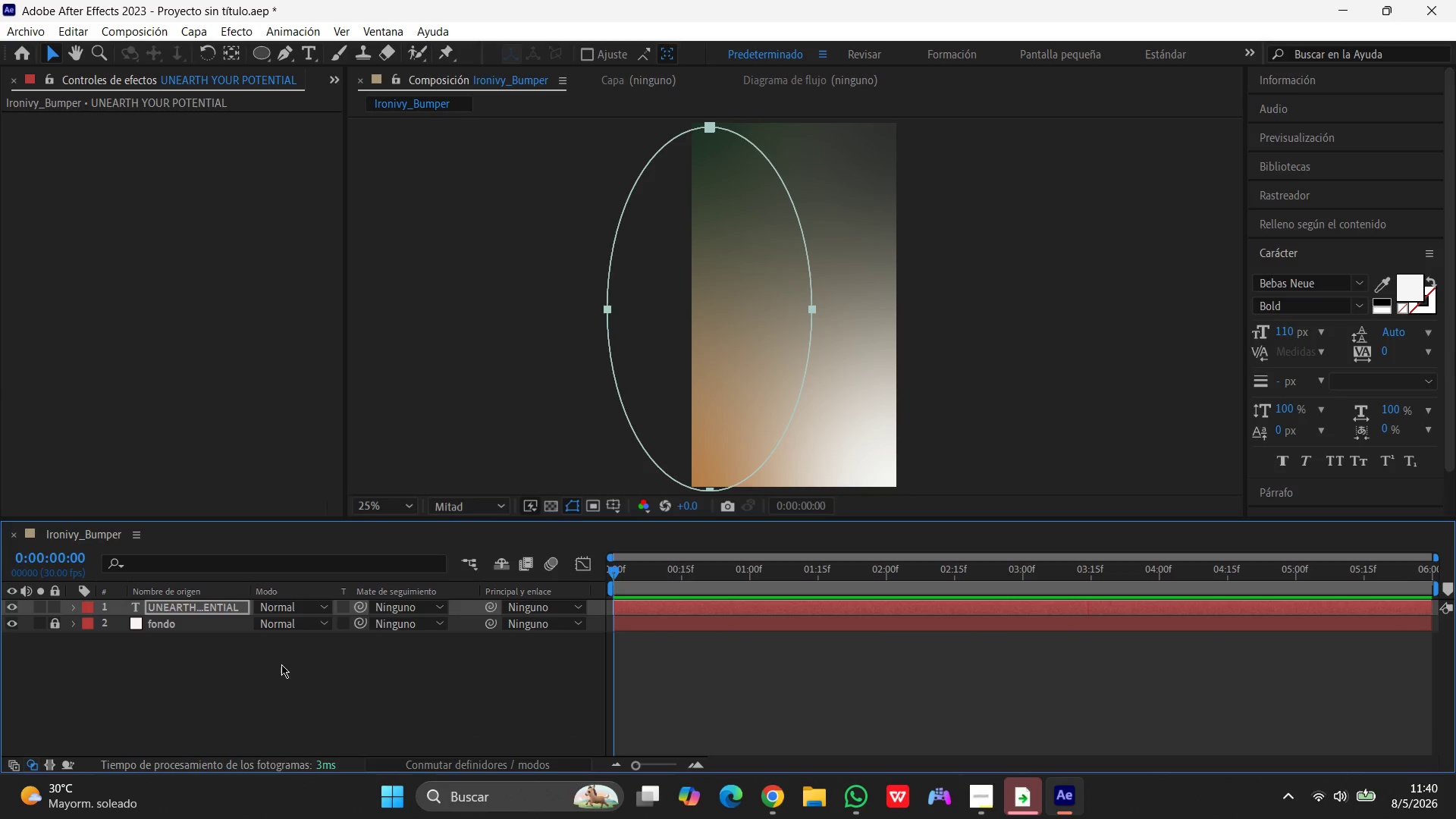 
key(Control+Z)
 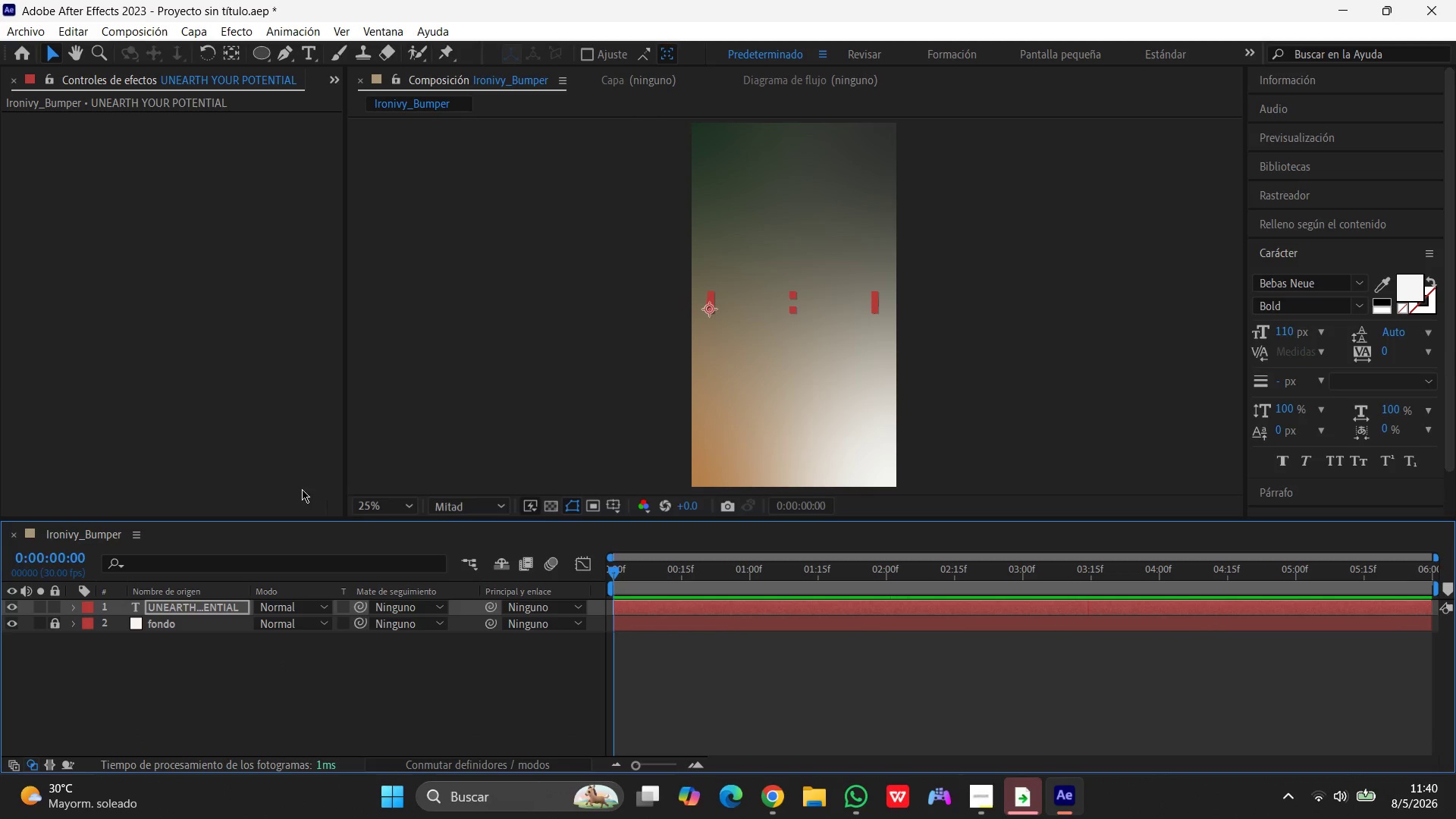 
left_click([544, 369])
 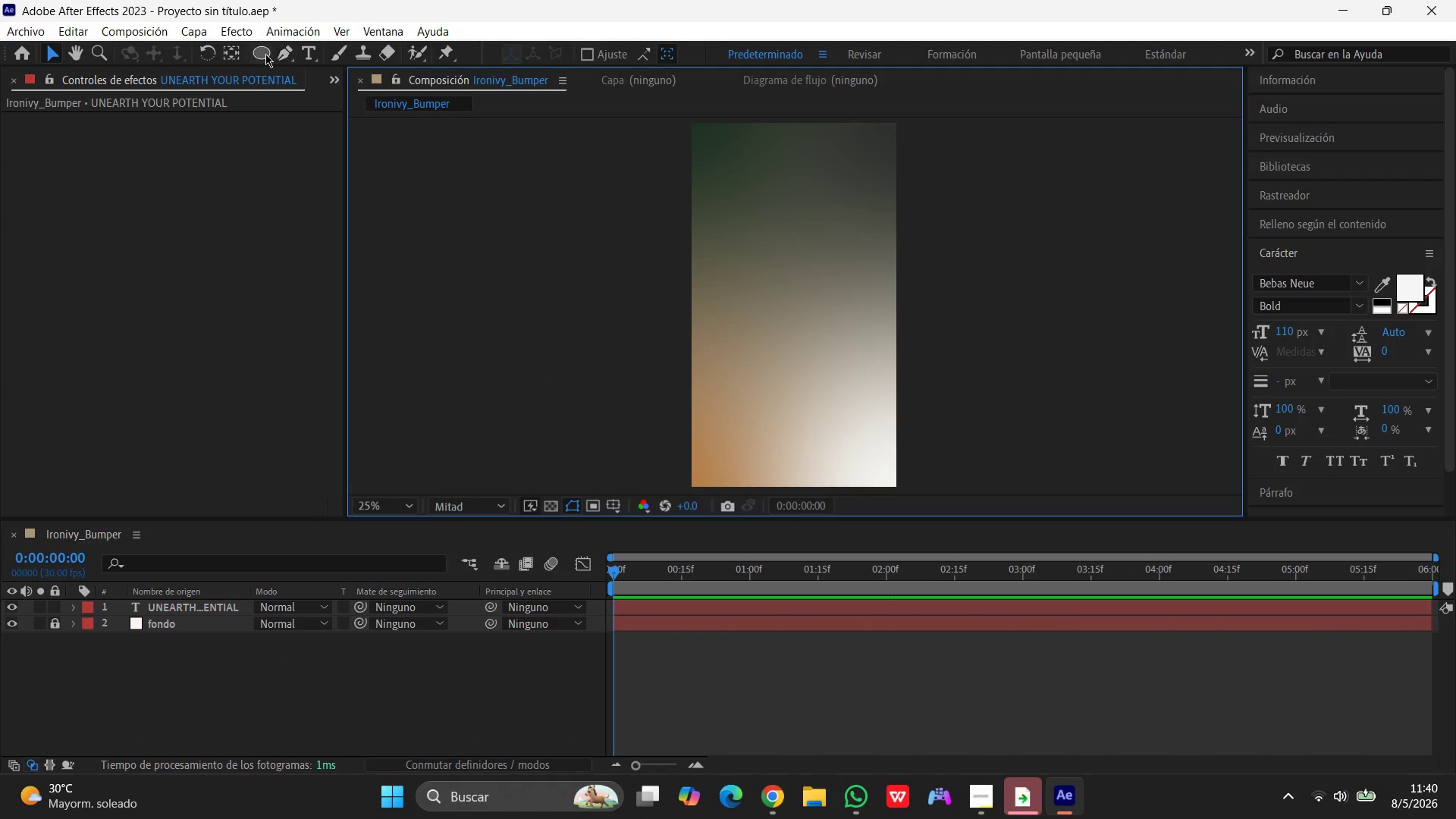 
double_click([265, 54])
 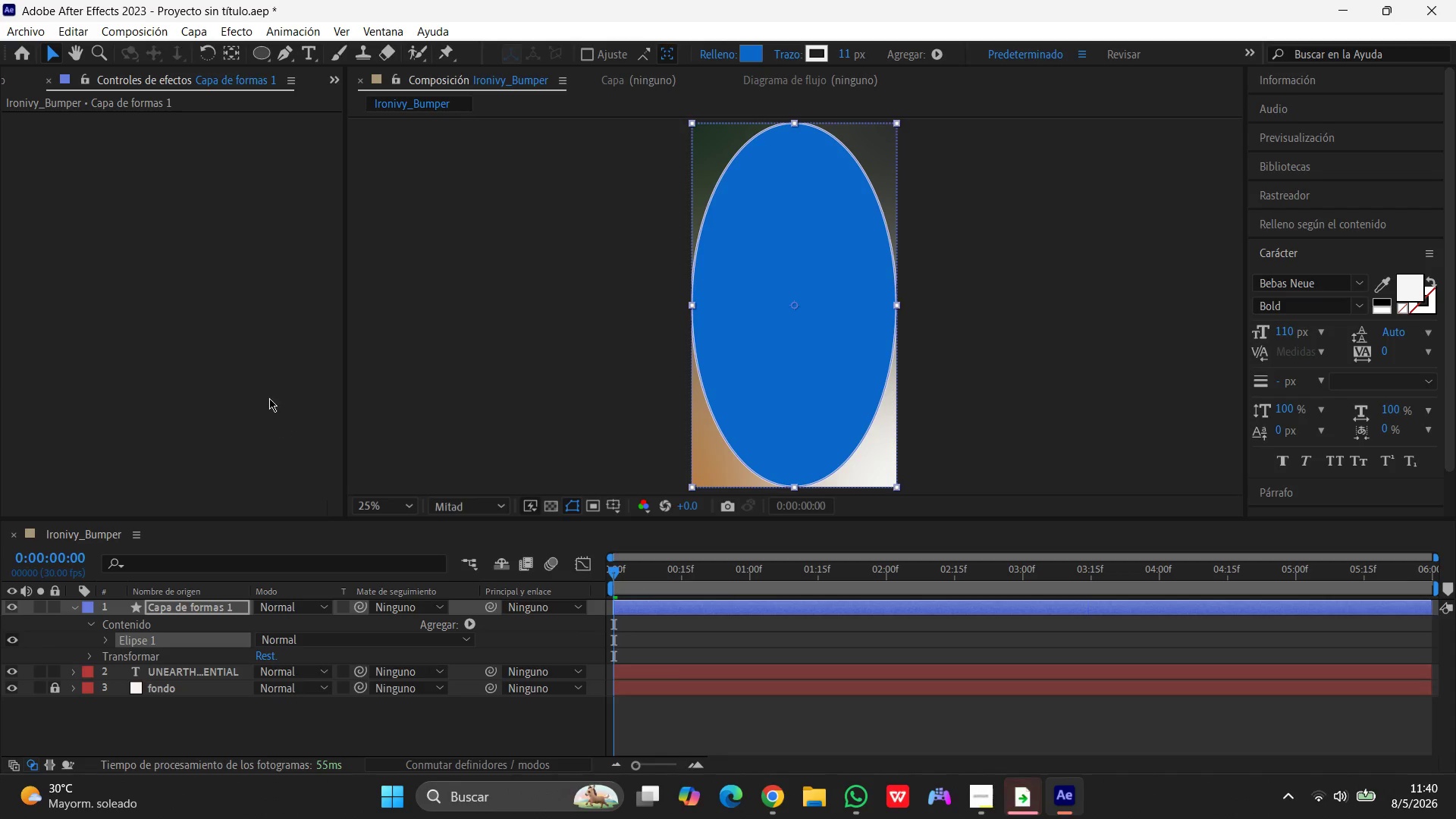 
wait(8.16)
 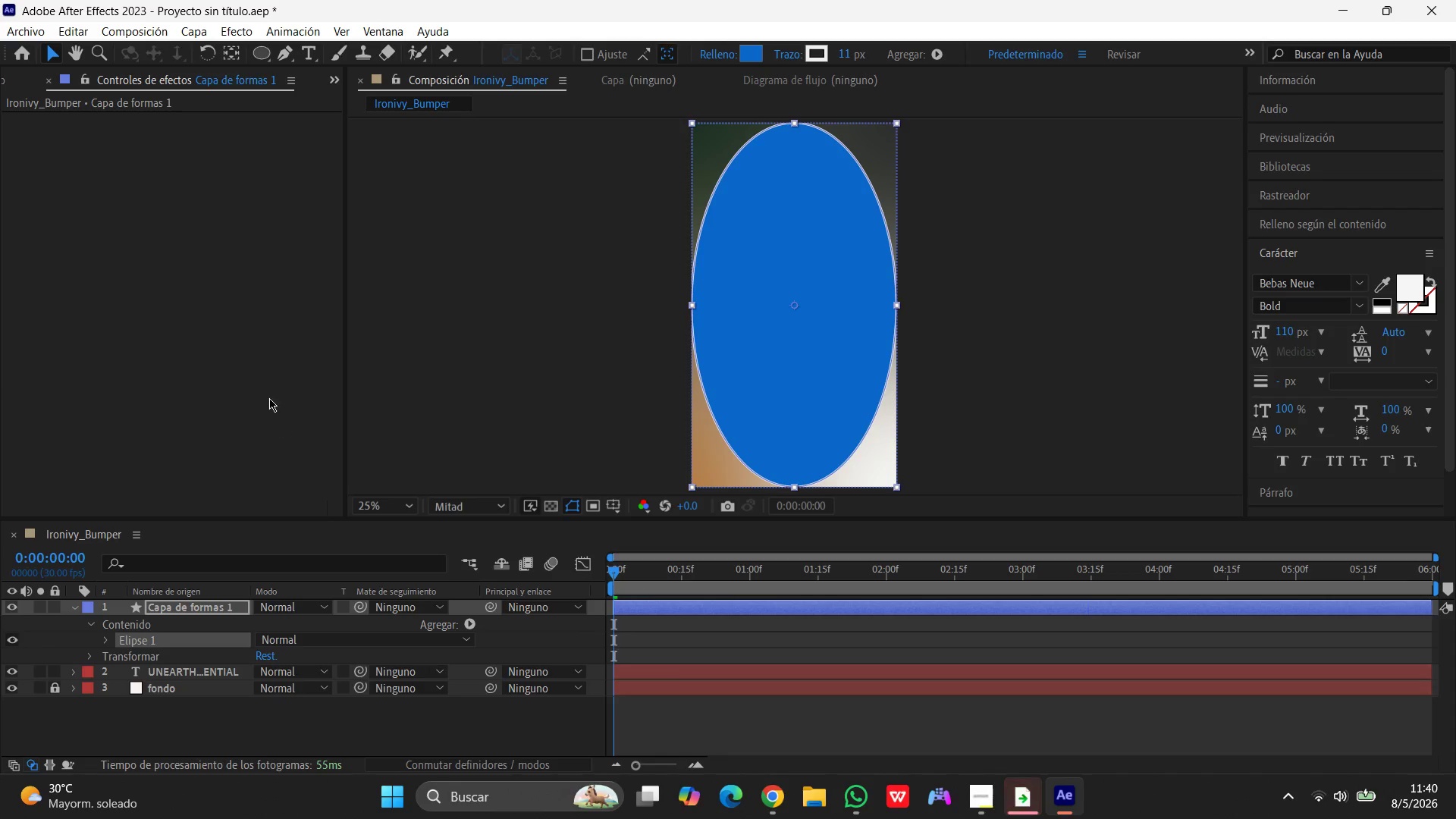 
left_click([161, 645])
 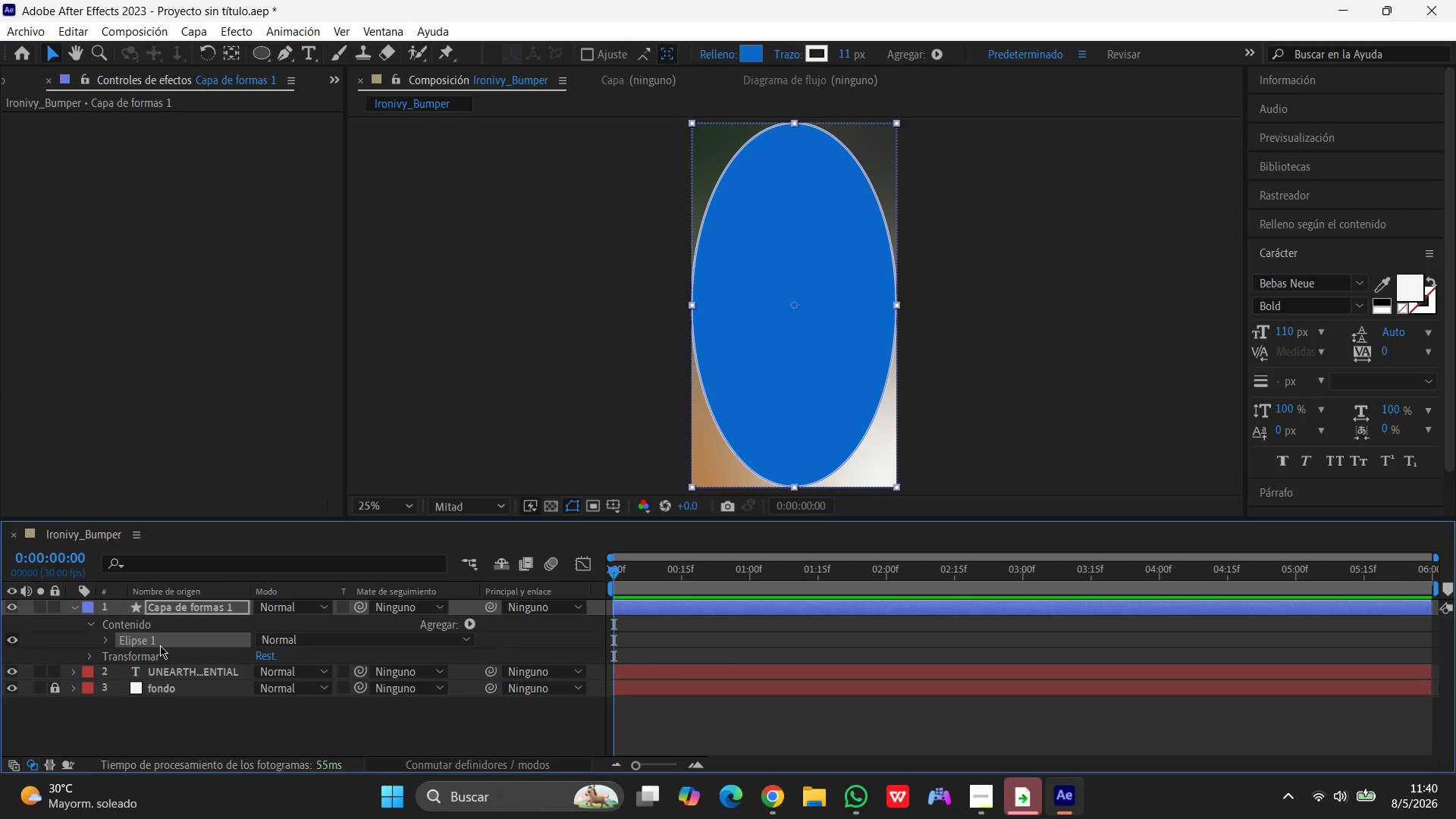 
key(S)
 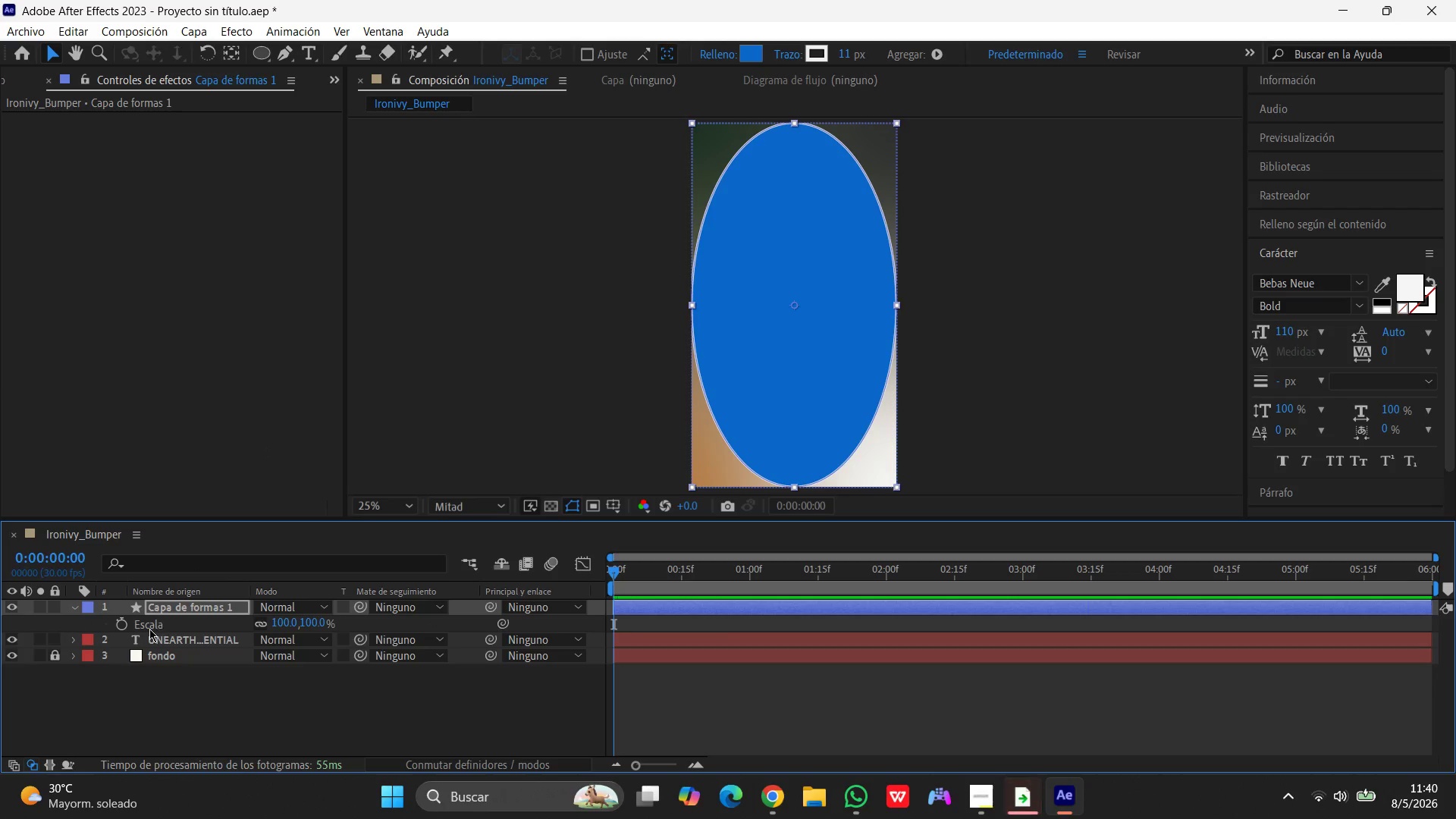 
left_click([76, 604])
 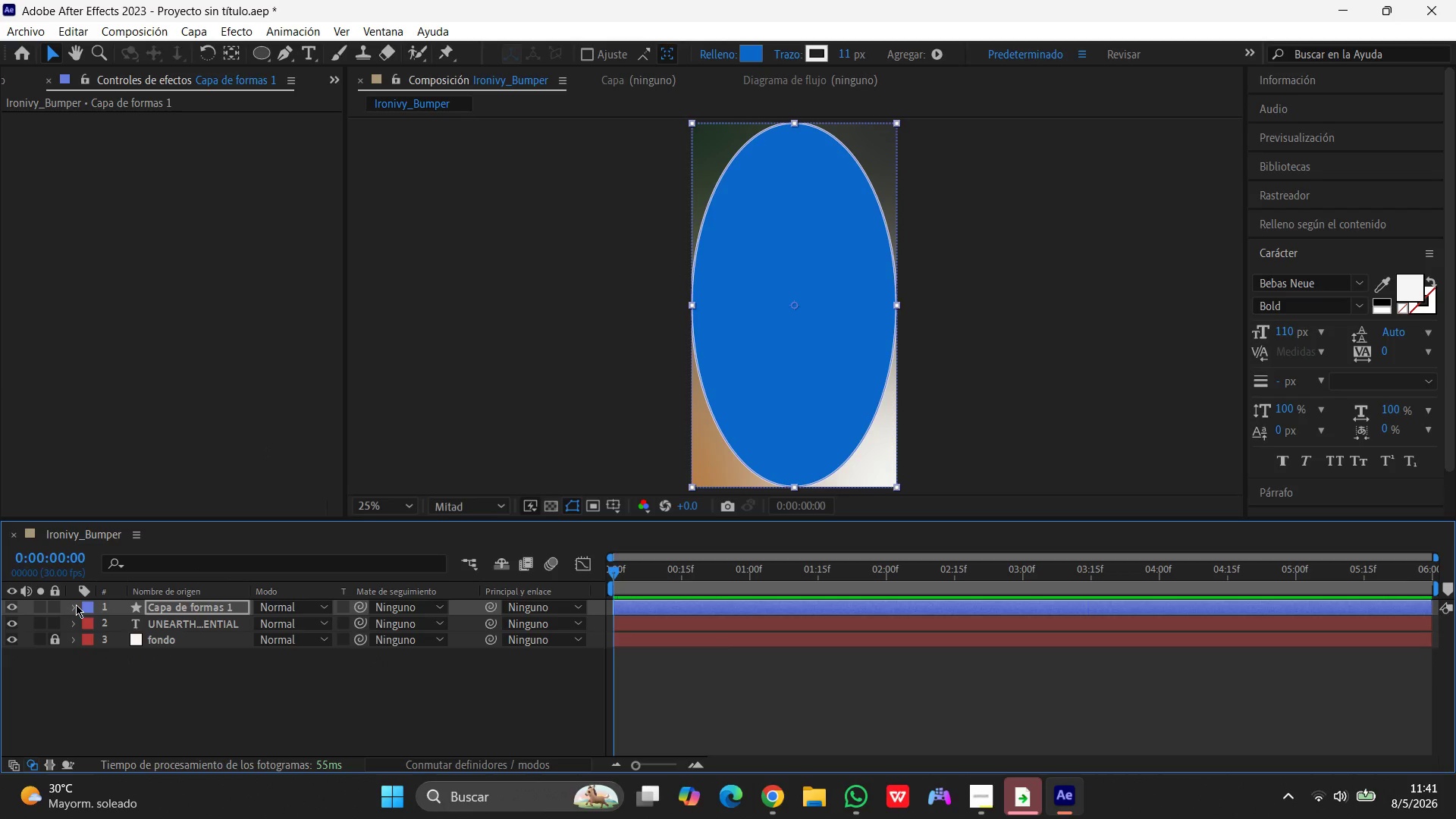 
left_click([76, 604])
 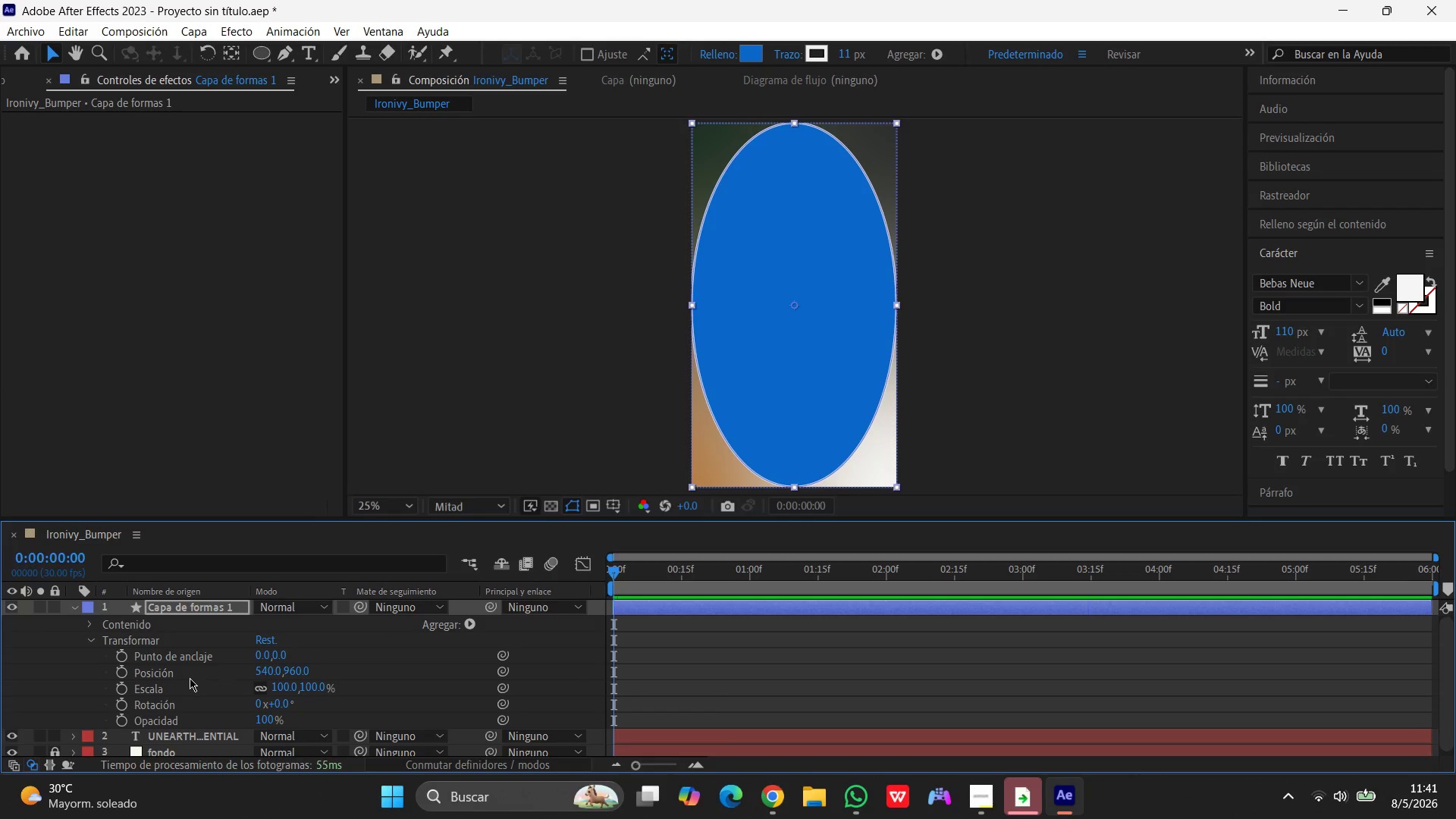 
scroll: coordinate [215, 671], scroll_direction: down, amount: 4.0
 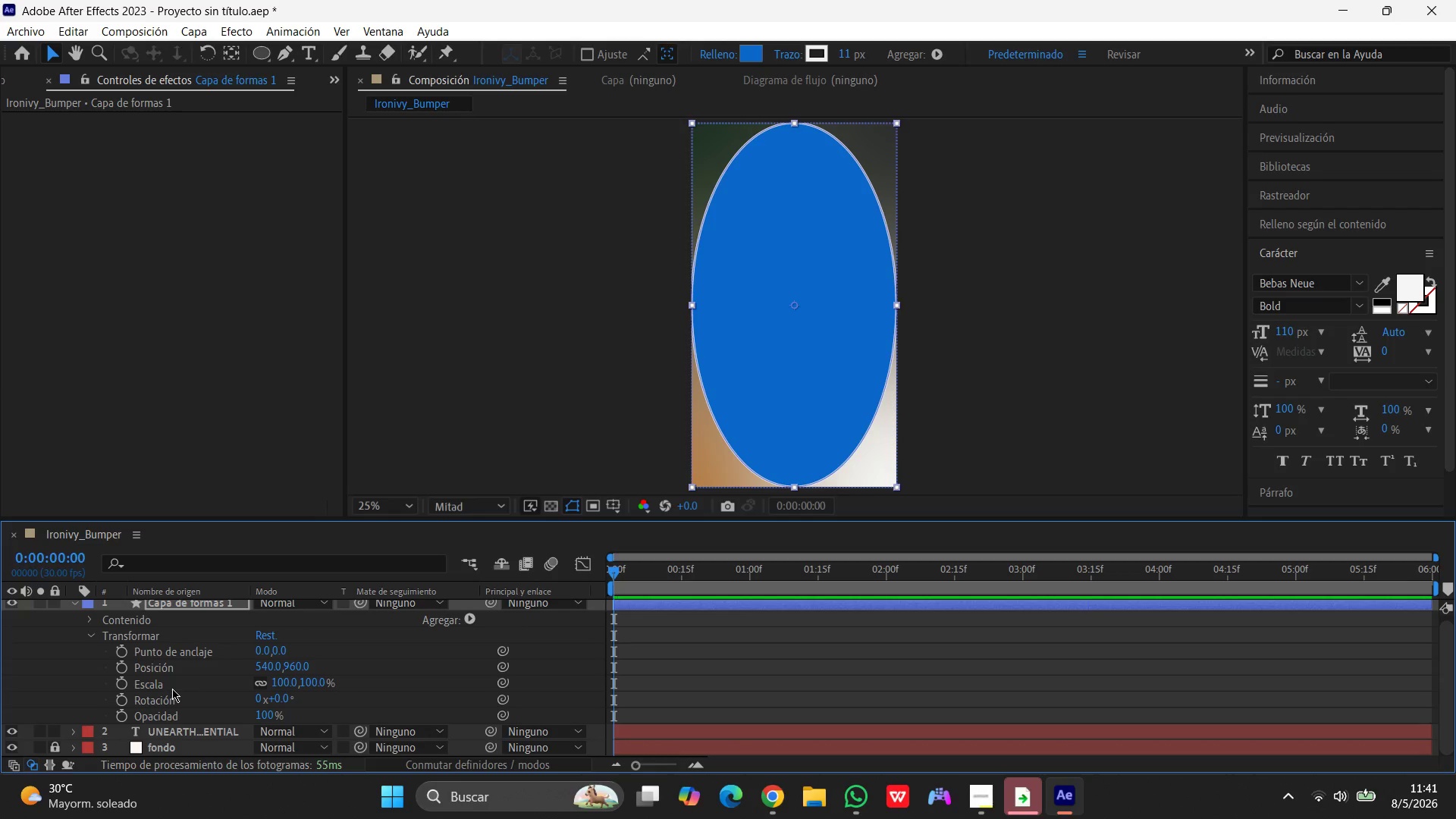 
scroll: coordinate [172, 689], scroll_direction: up, amount: 2.0
 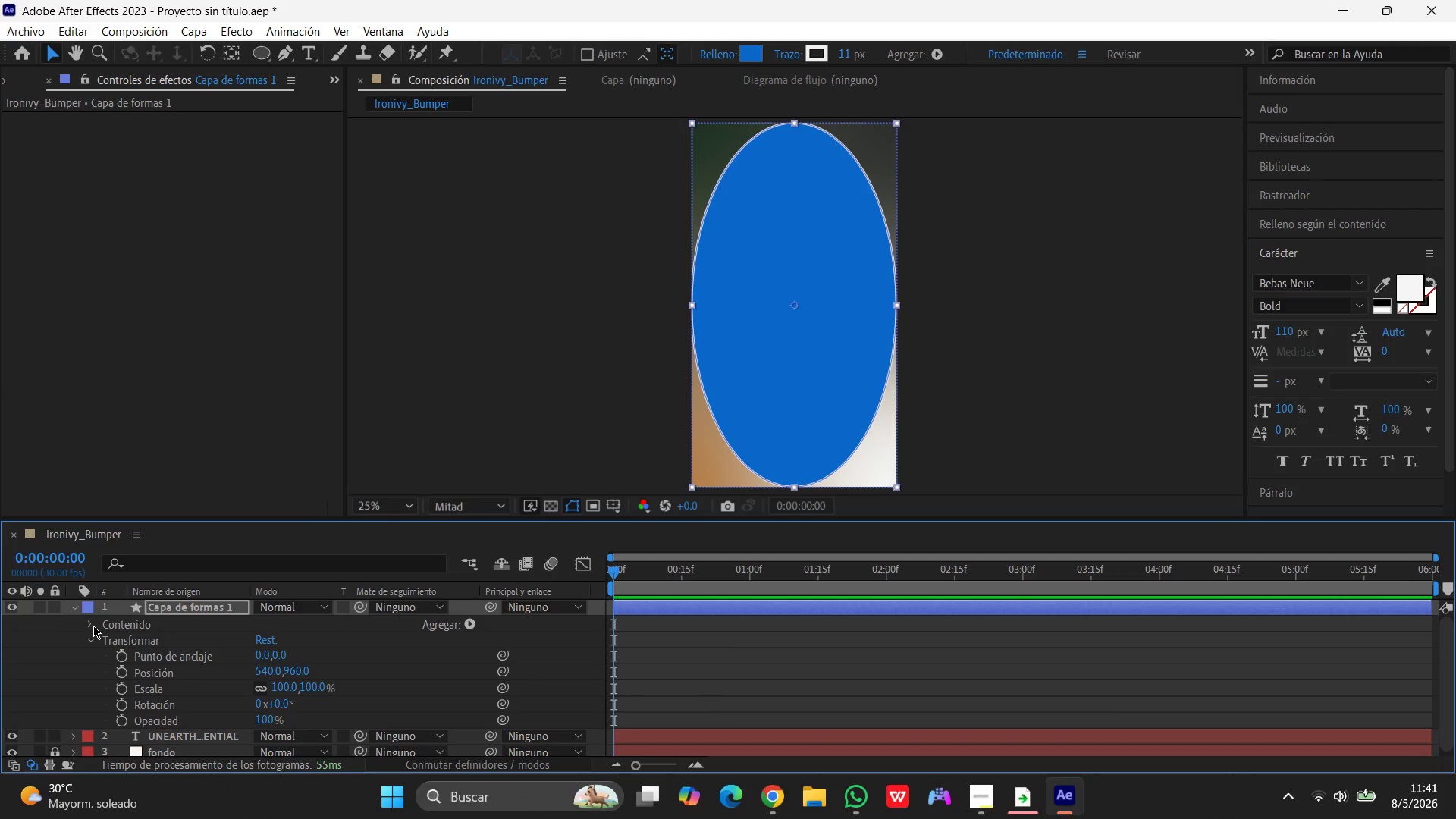 
left_click([93, 626])
 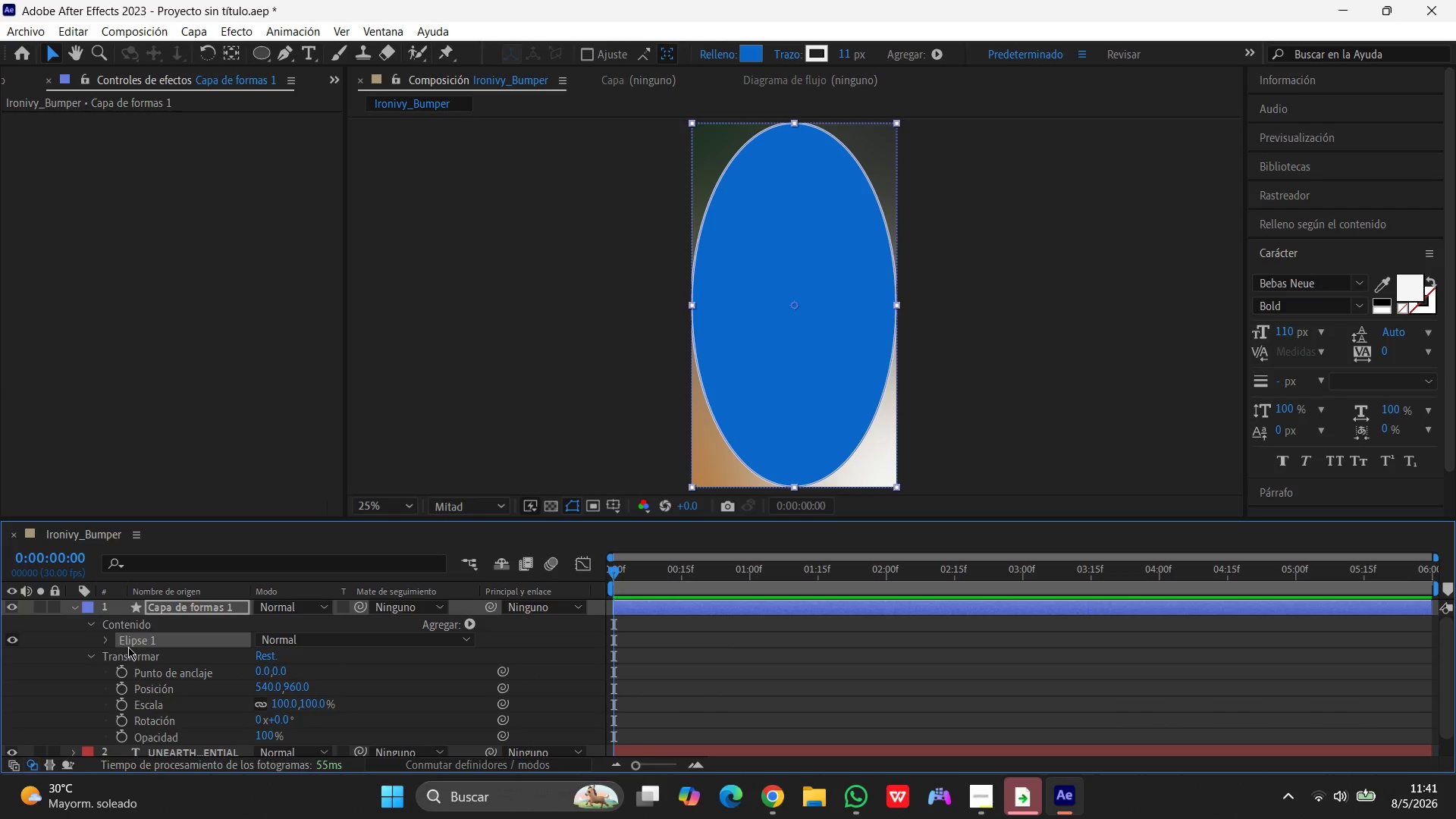 
left_click([136, 641])
 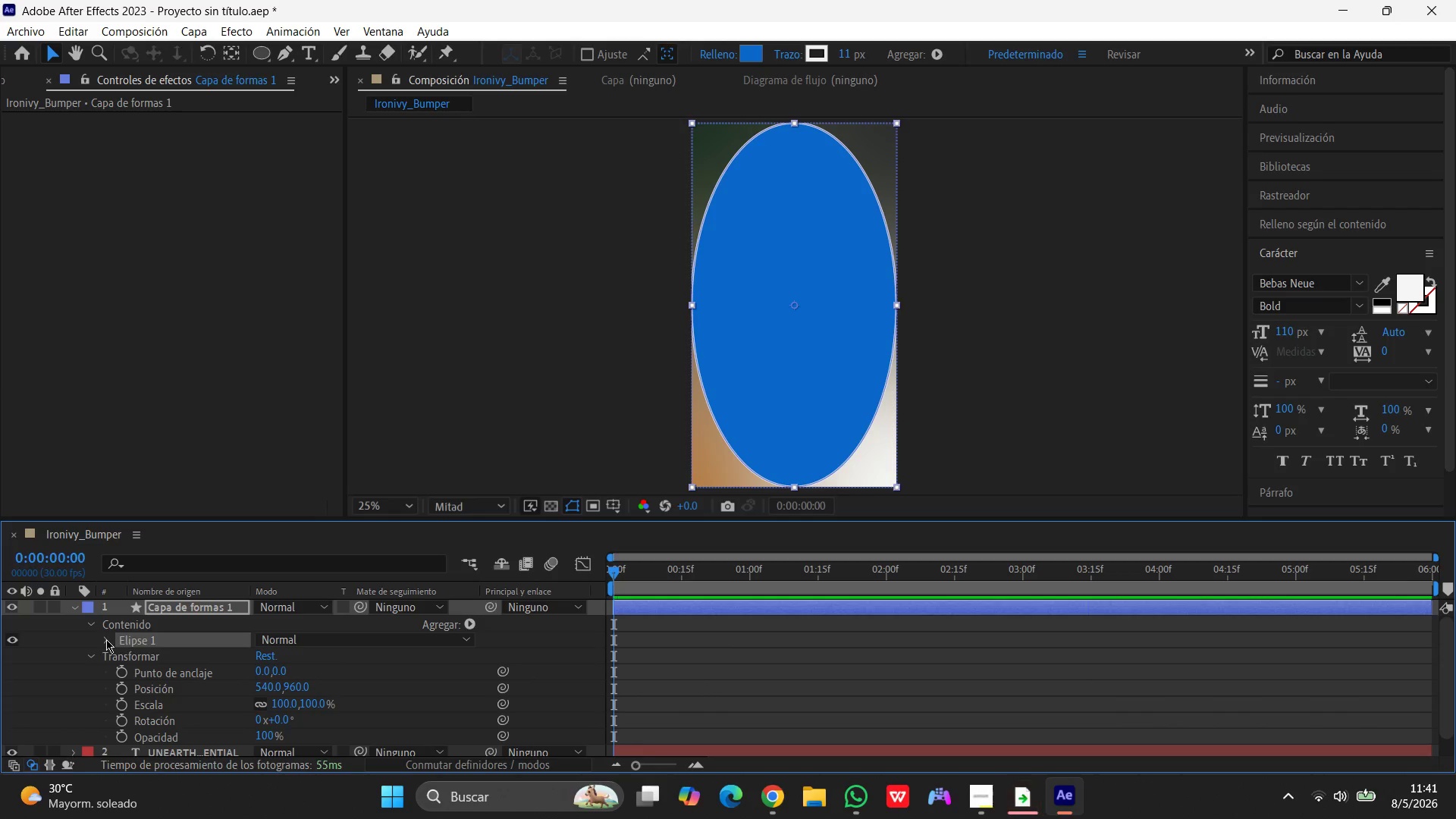 
left_click([106, 639])
 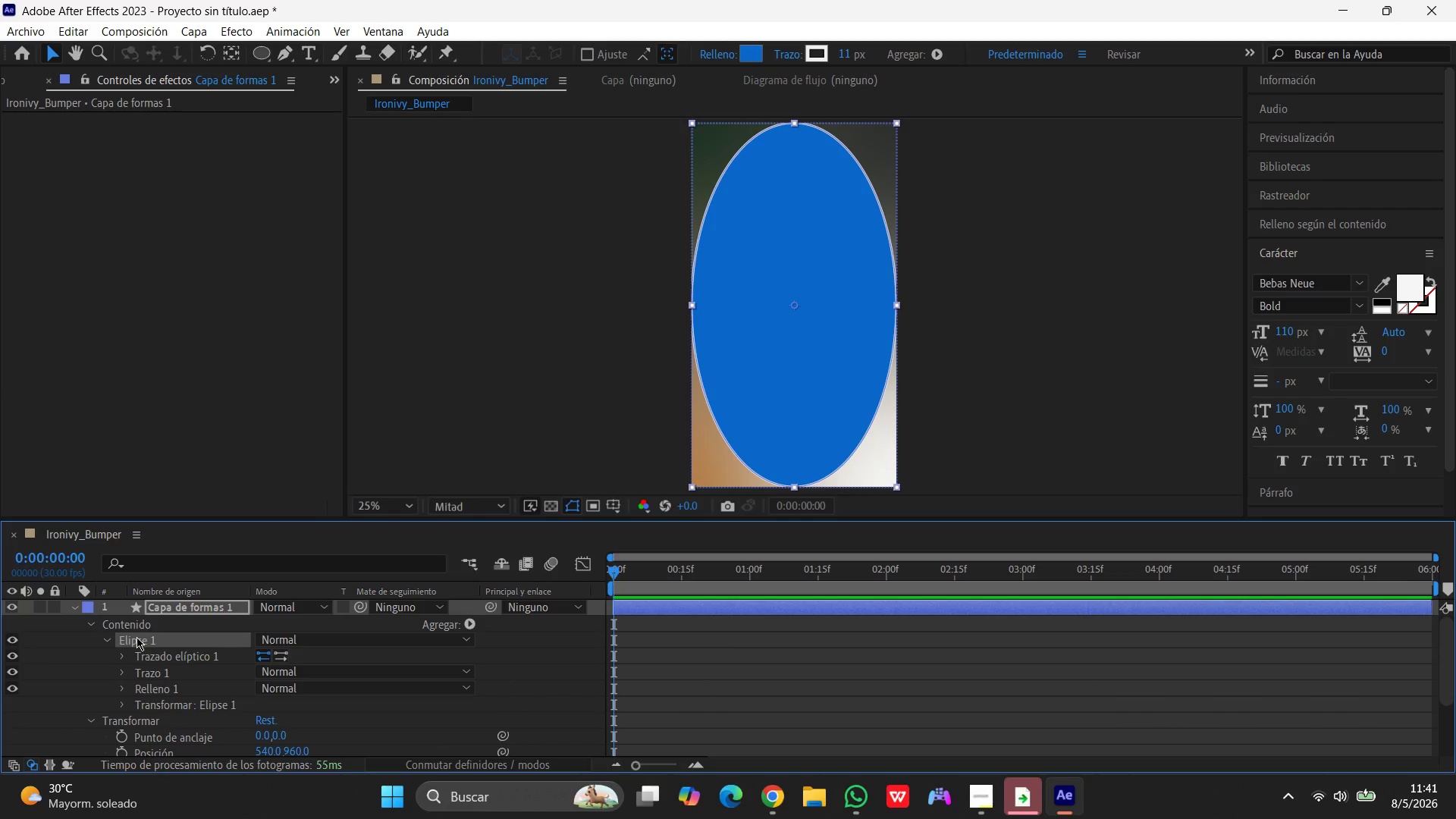 
wait(5.3)
 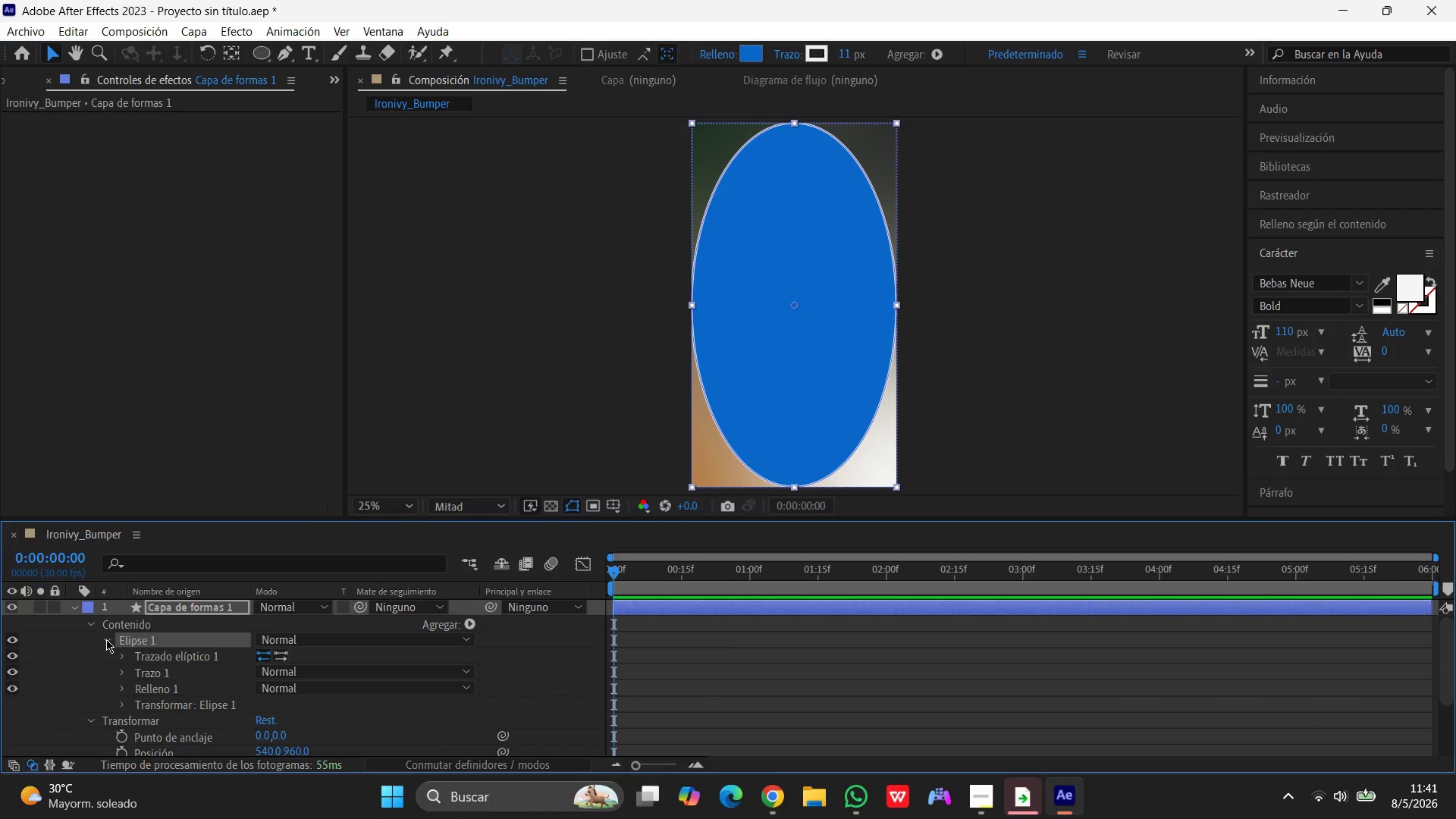 
key(S)
 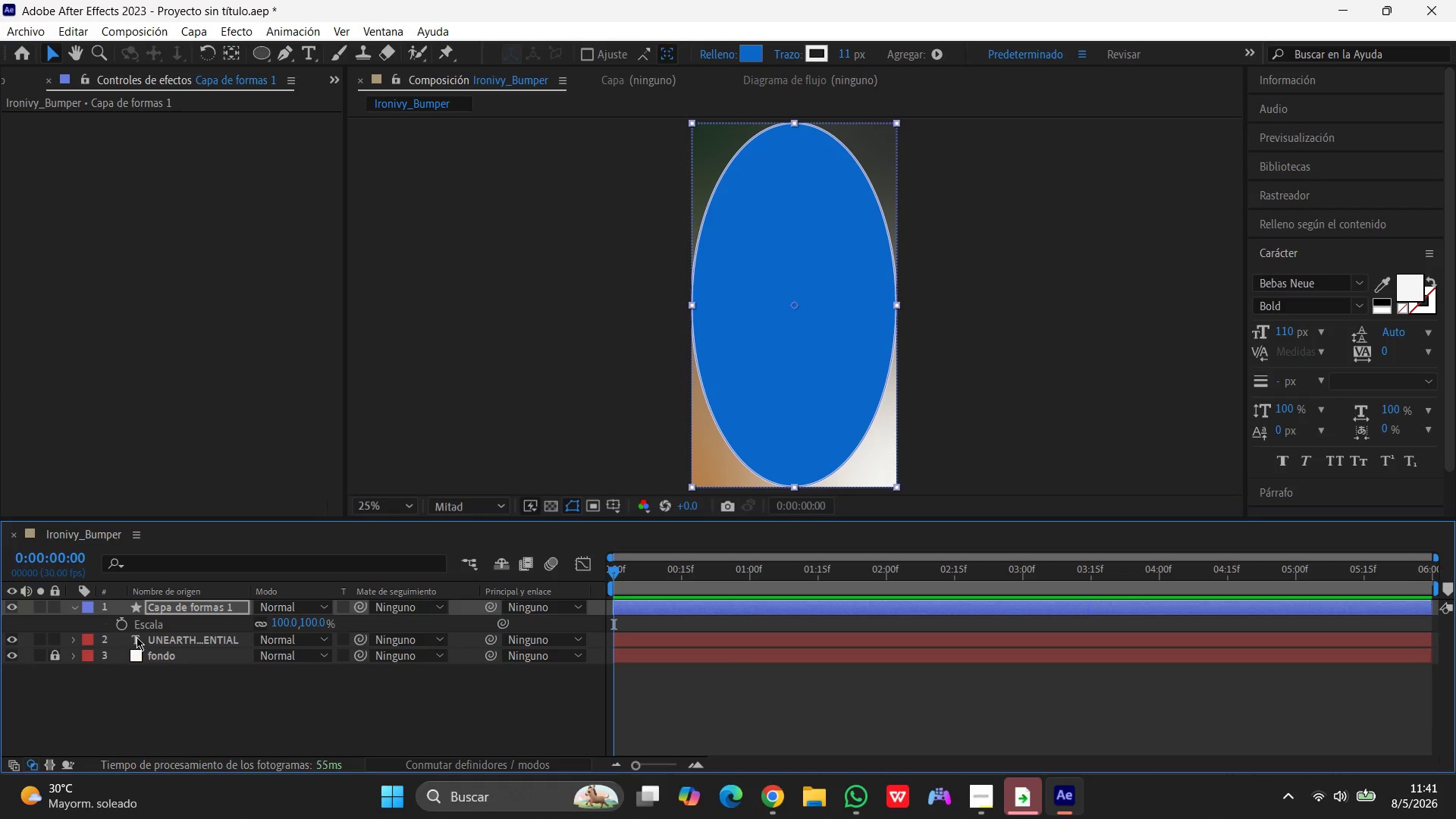 
wait(5.34)
 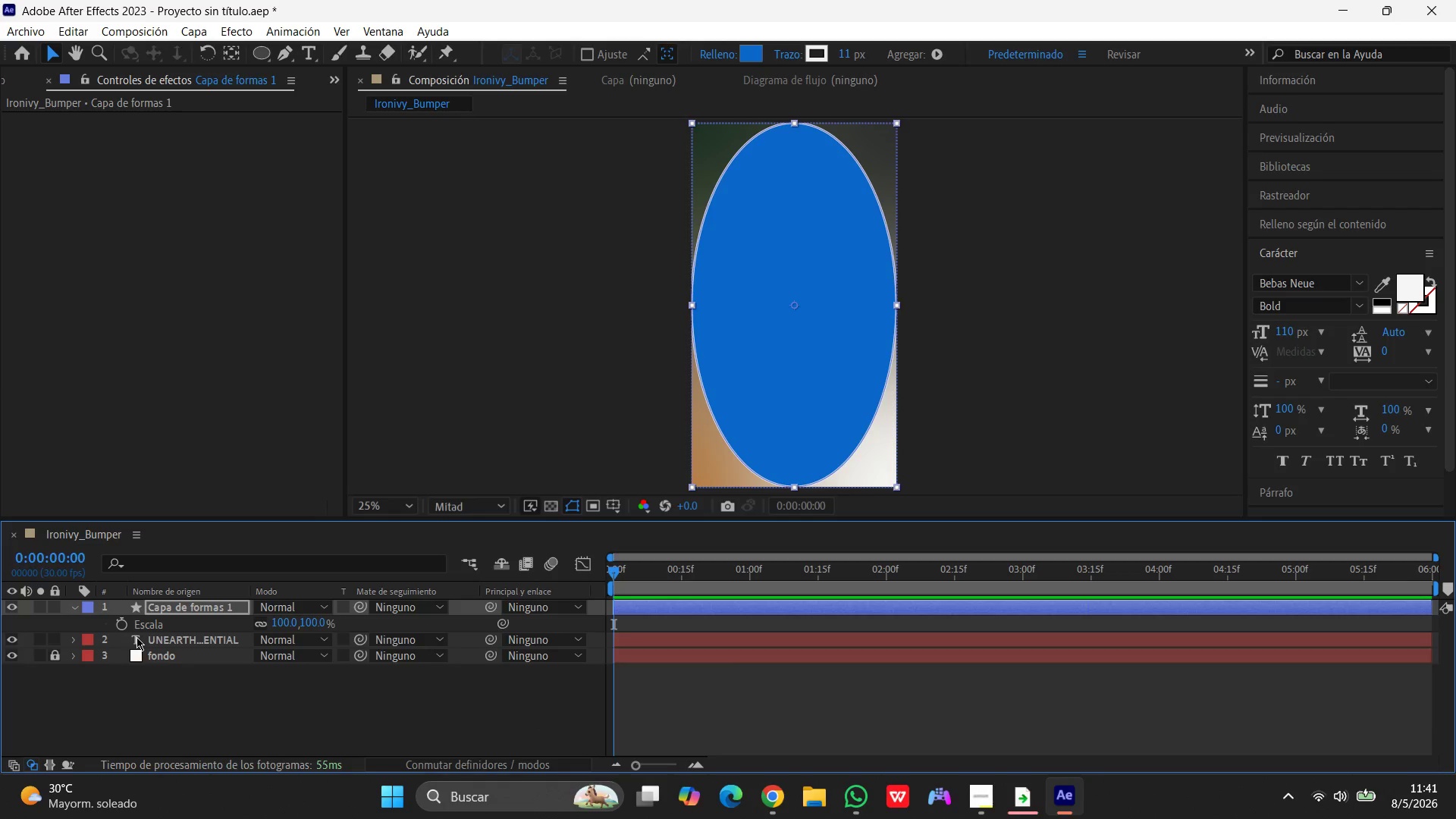 
left_click([259, 625])
 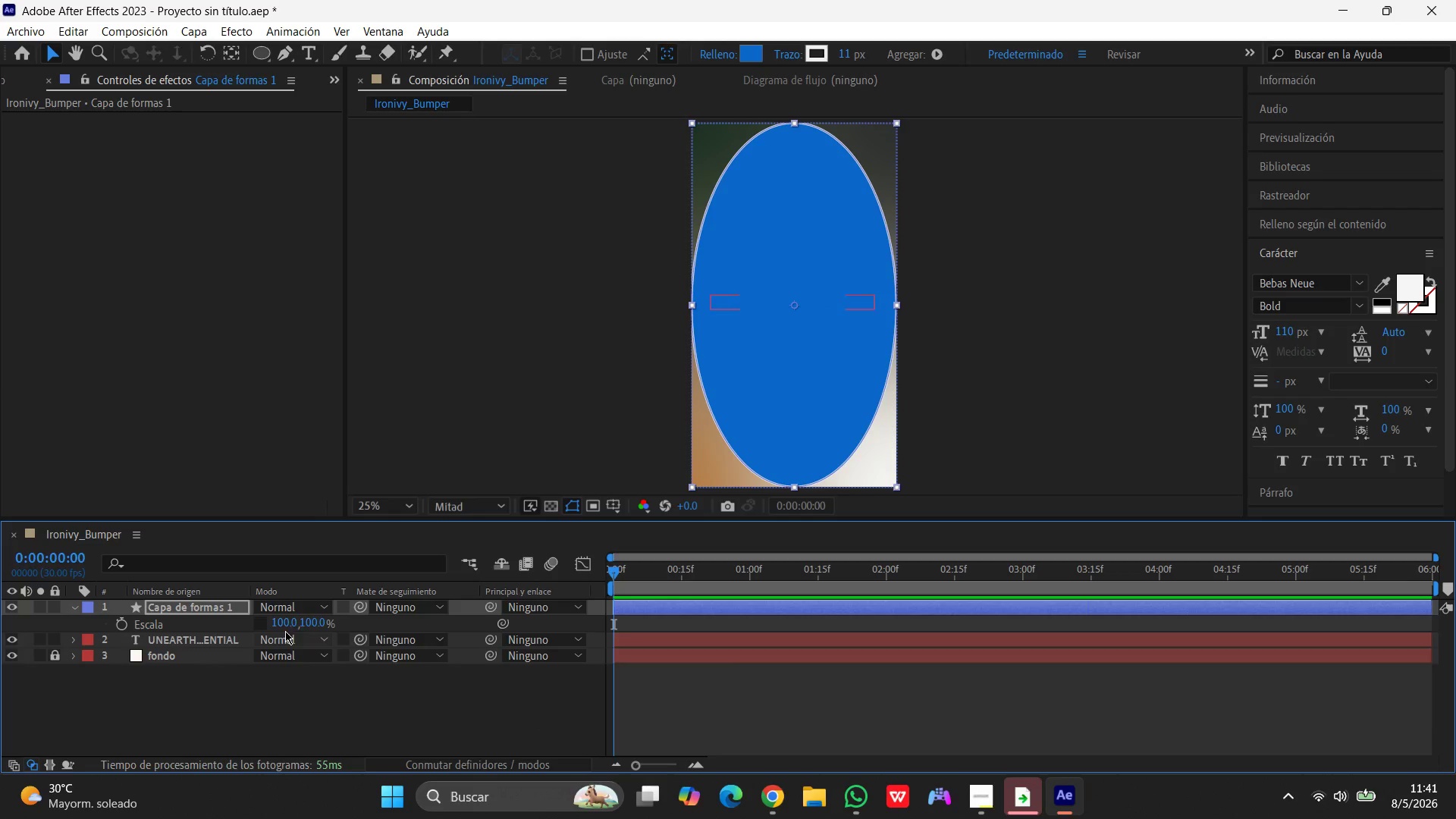 
wait(5.14)
 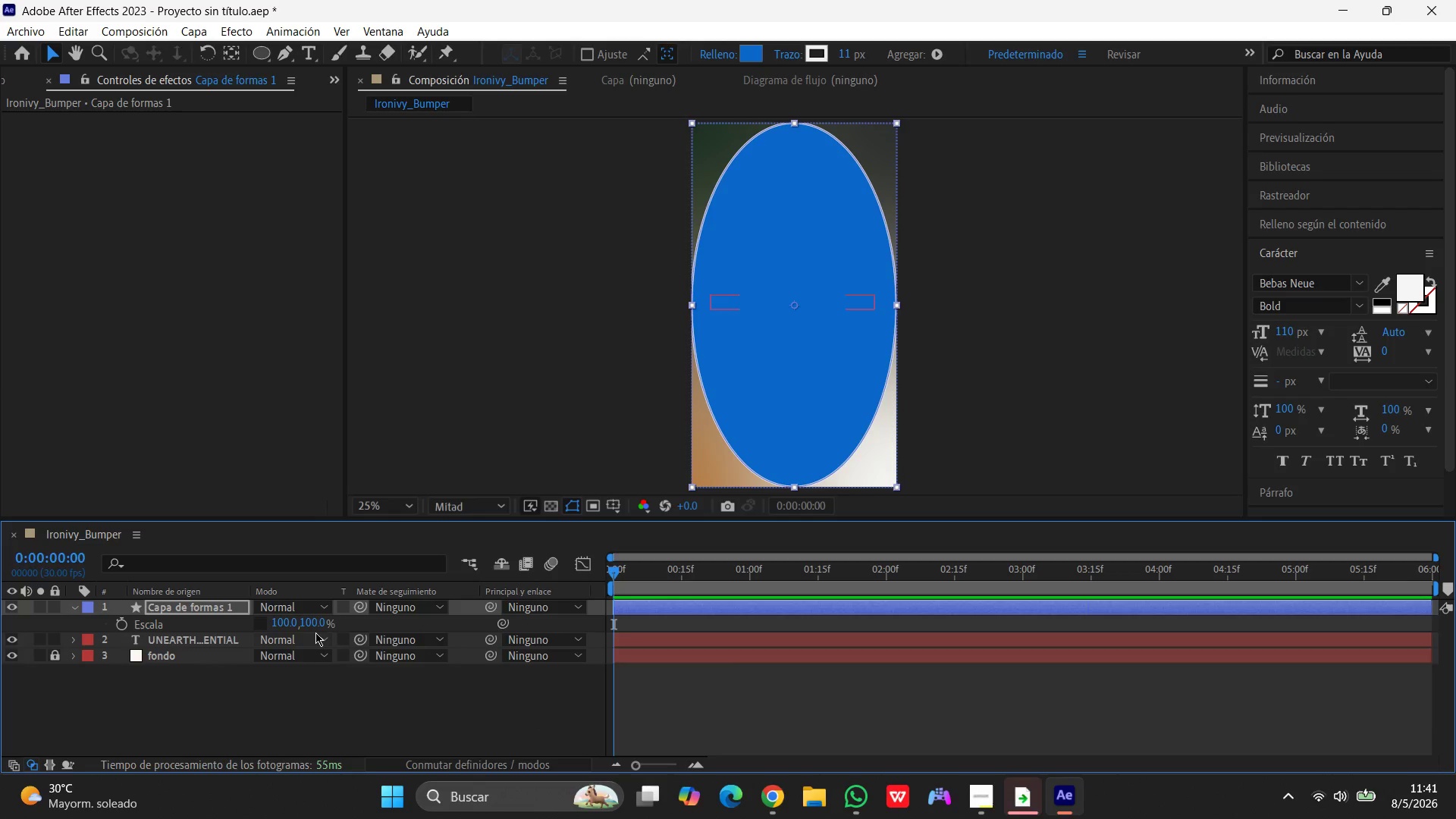 
left_click([278, 623])
 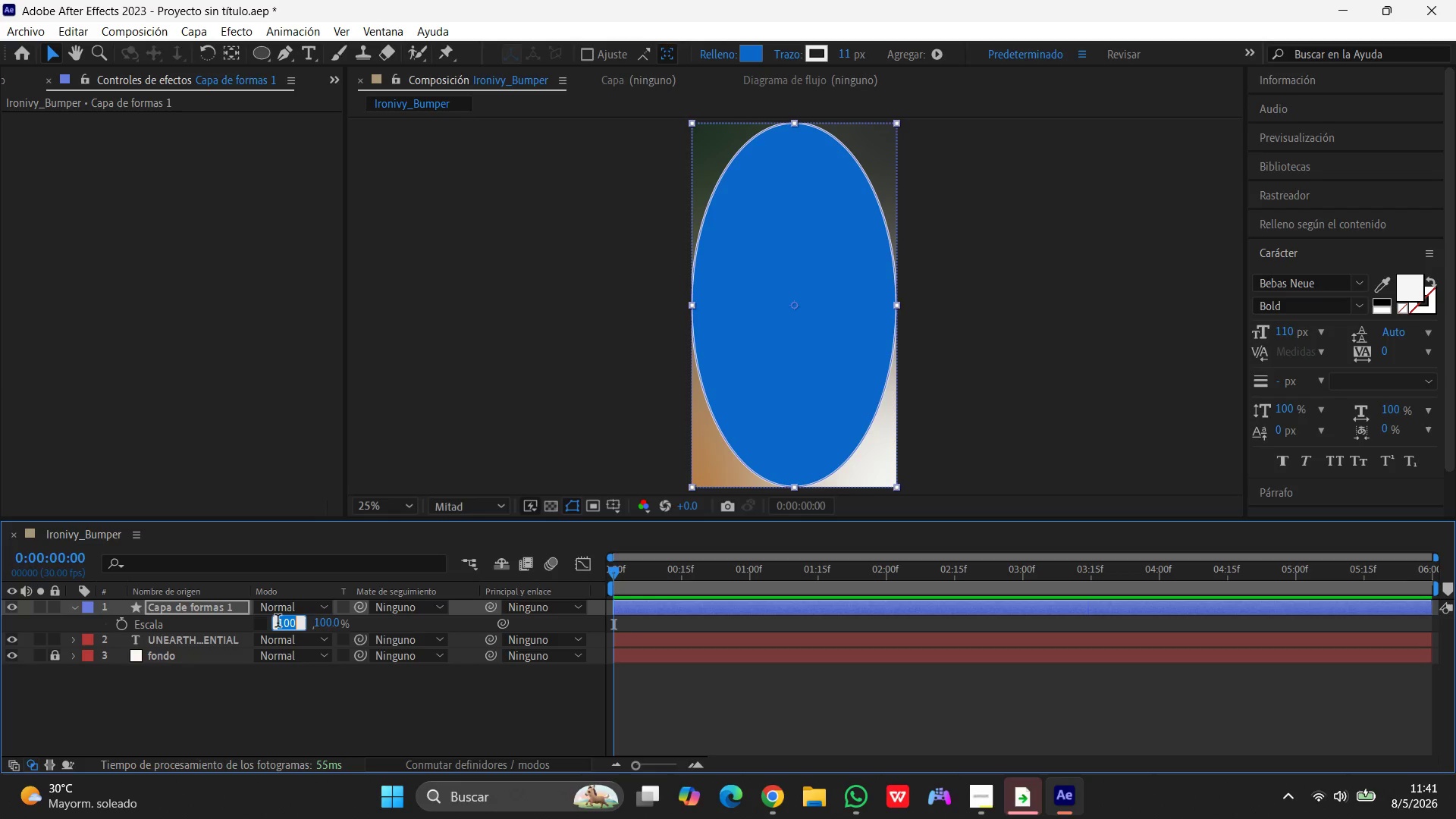 
key(Numpad5)
 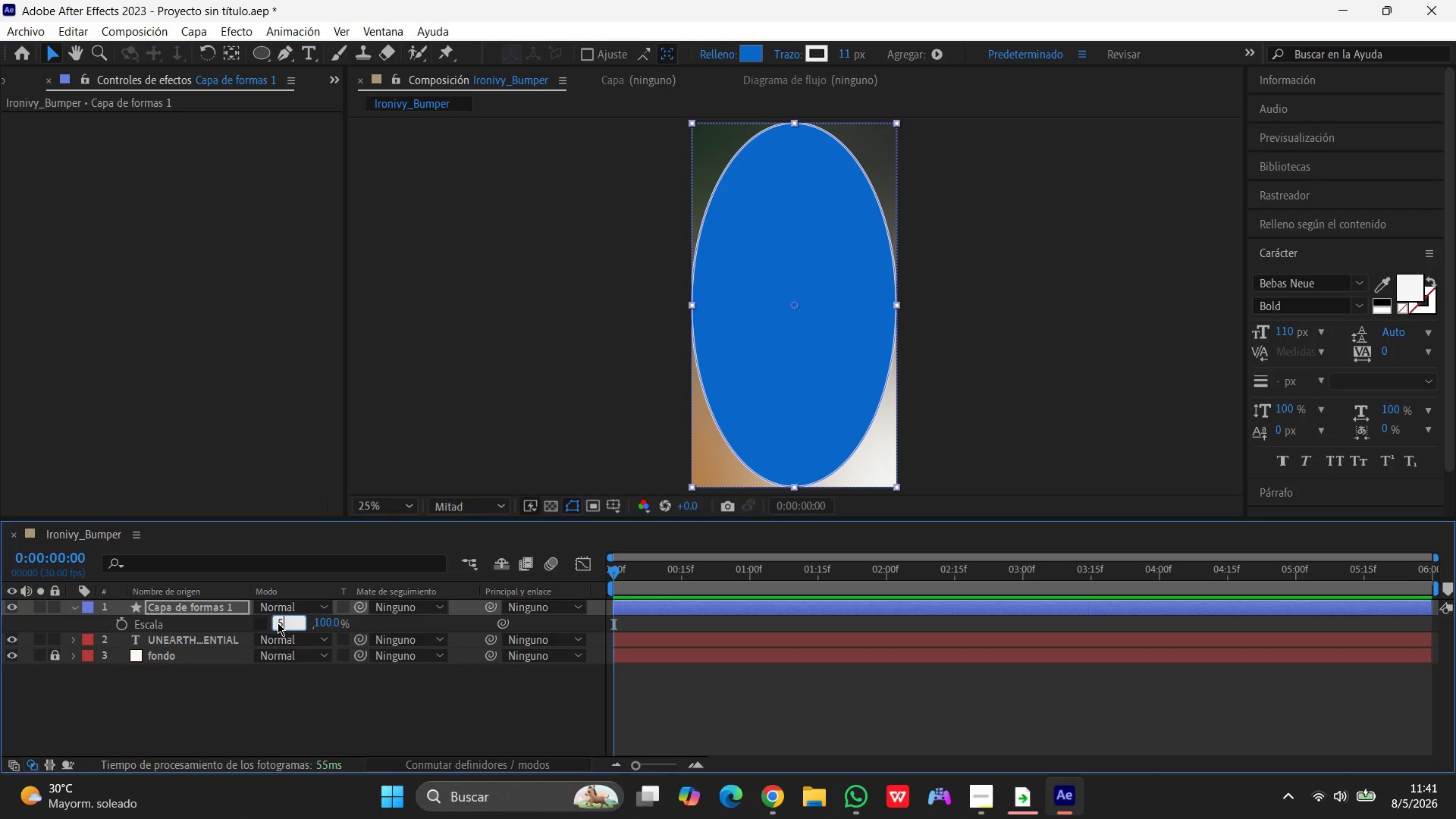 
key(Numpad0)
 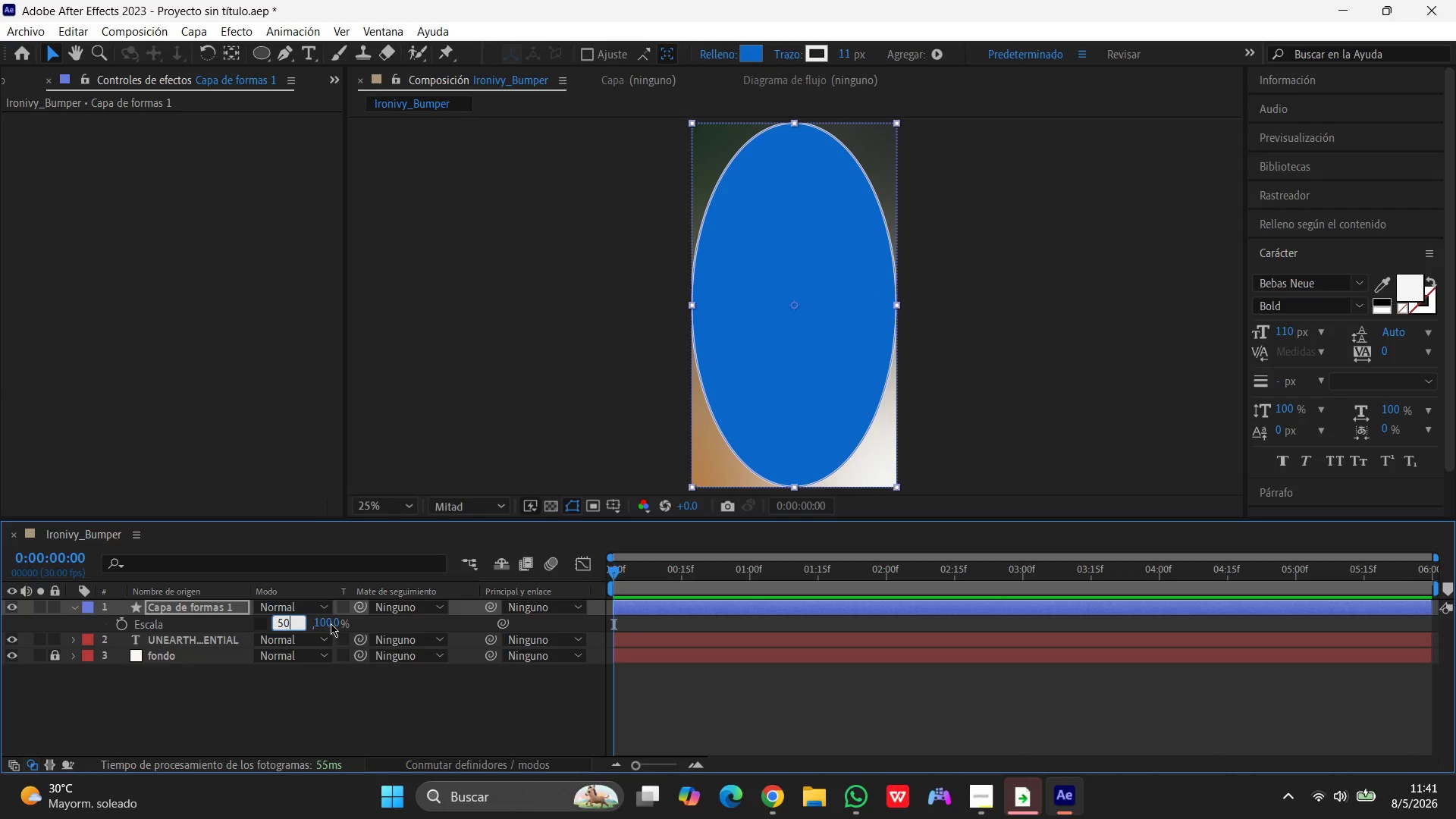 
left_click([325, 623])
 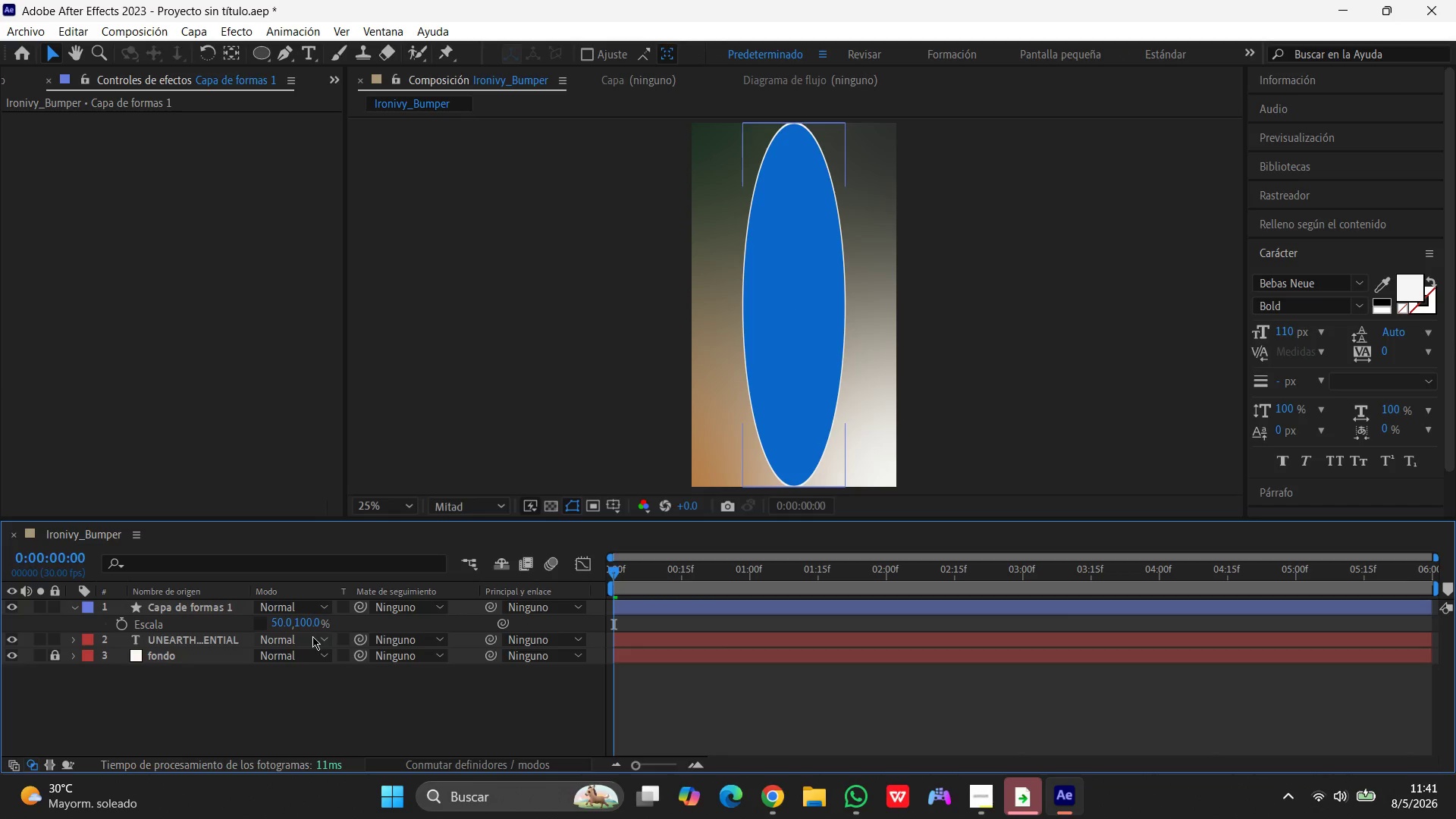 
left_click([309, 623])
 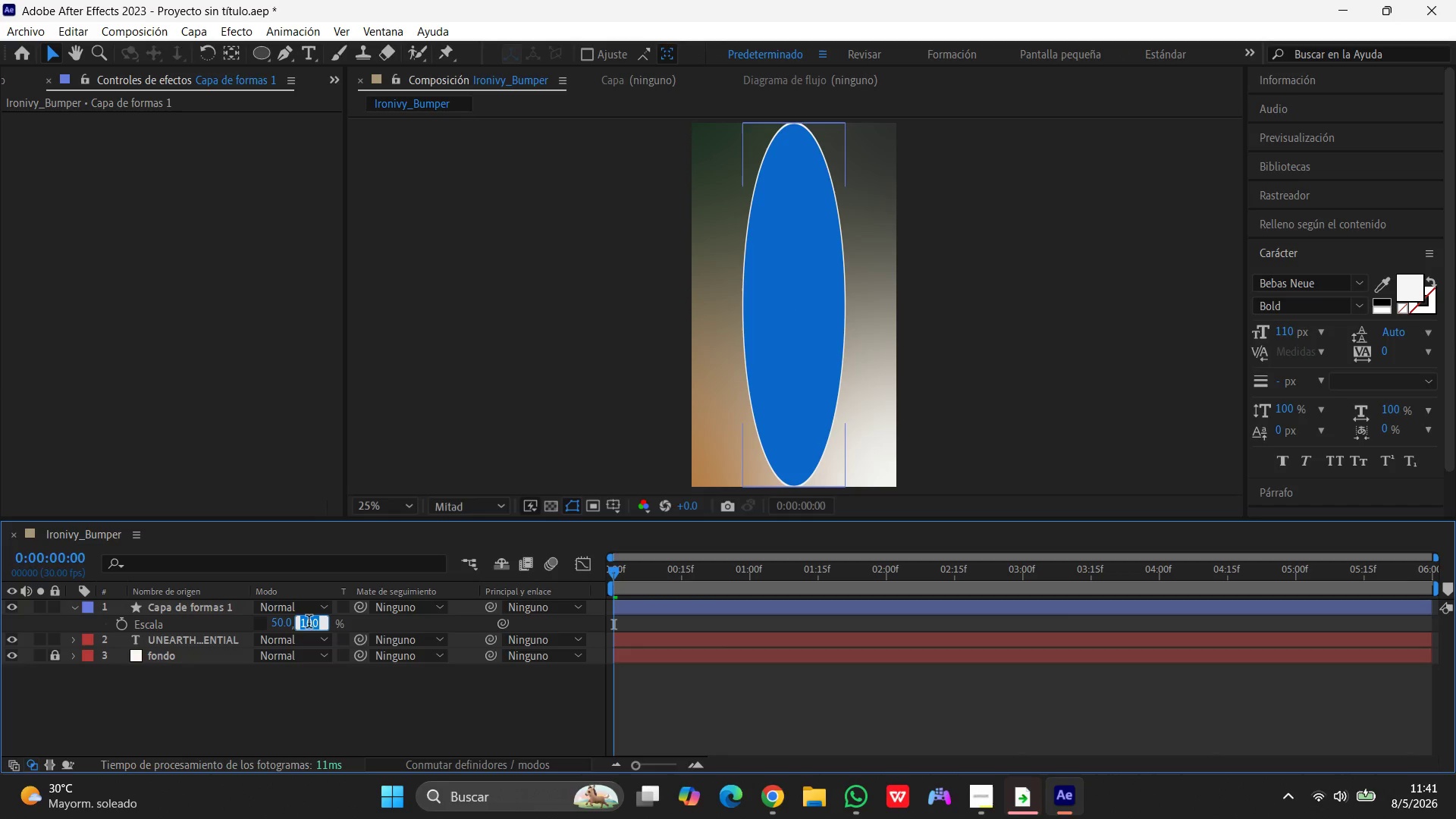 
key(Numpad5)
 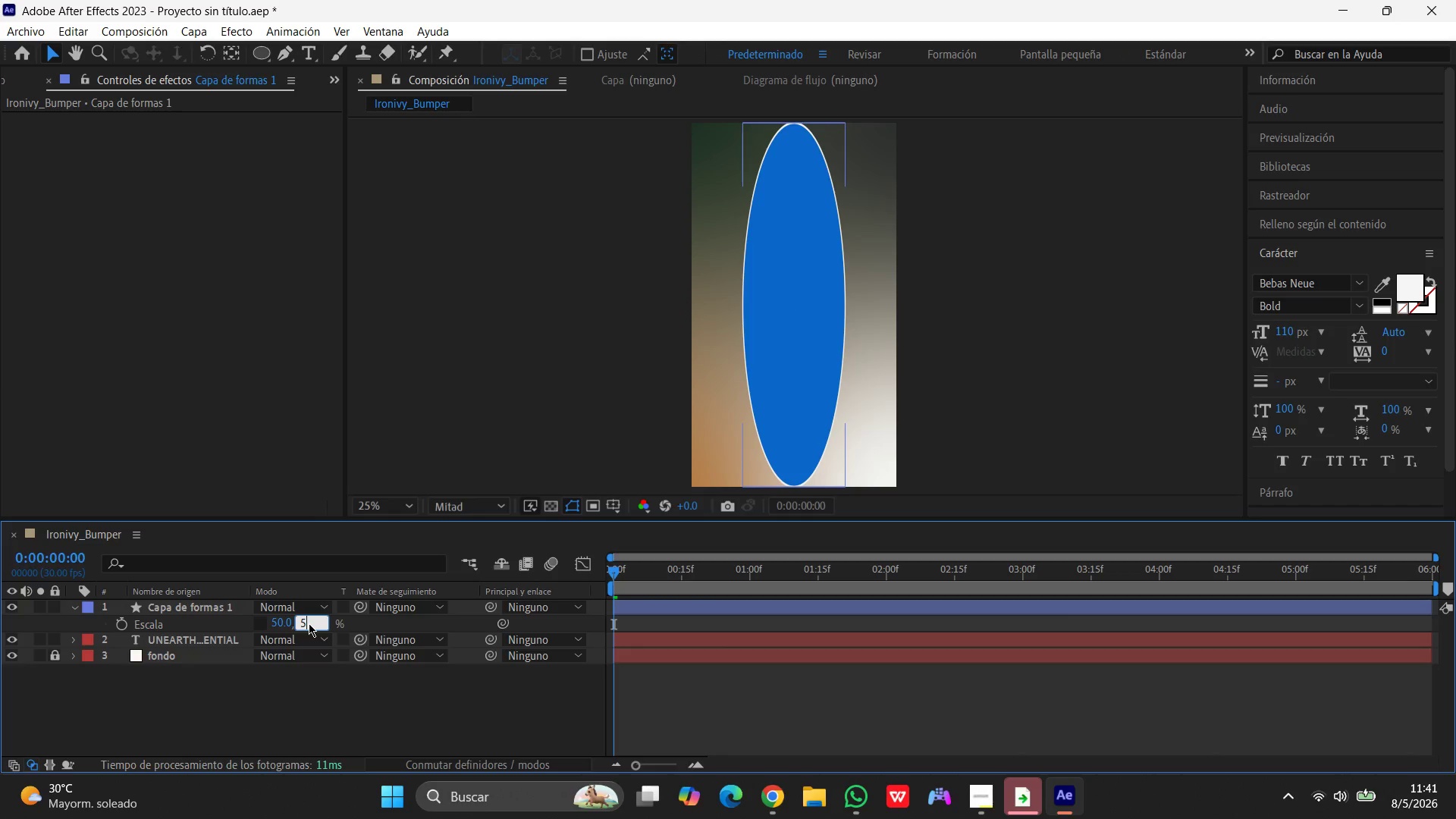 
key(Numpad0)
 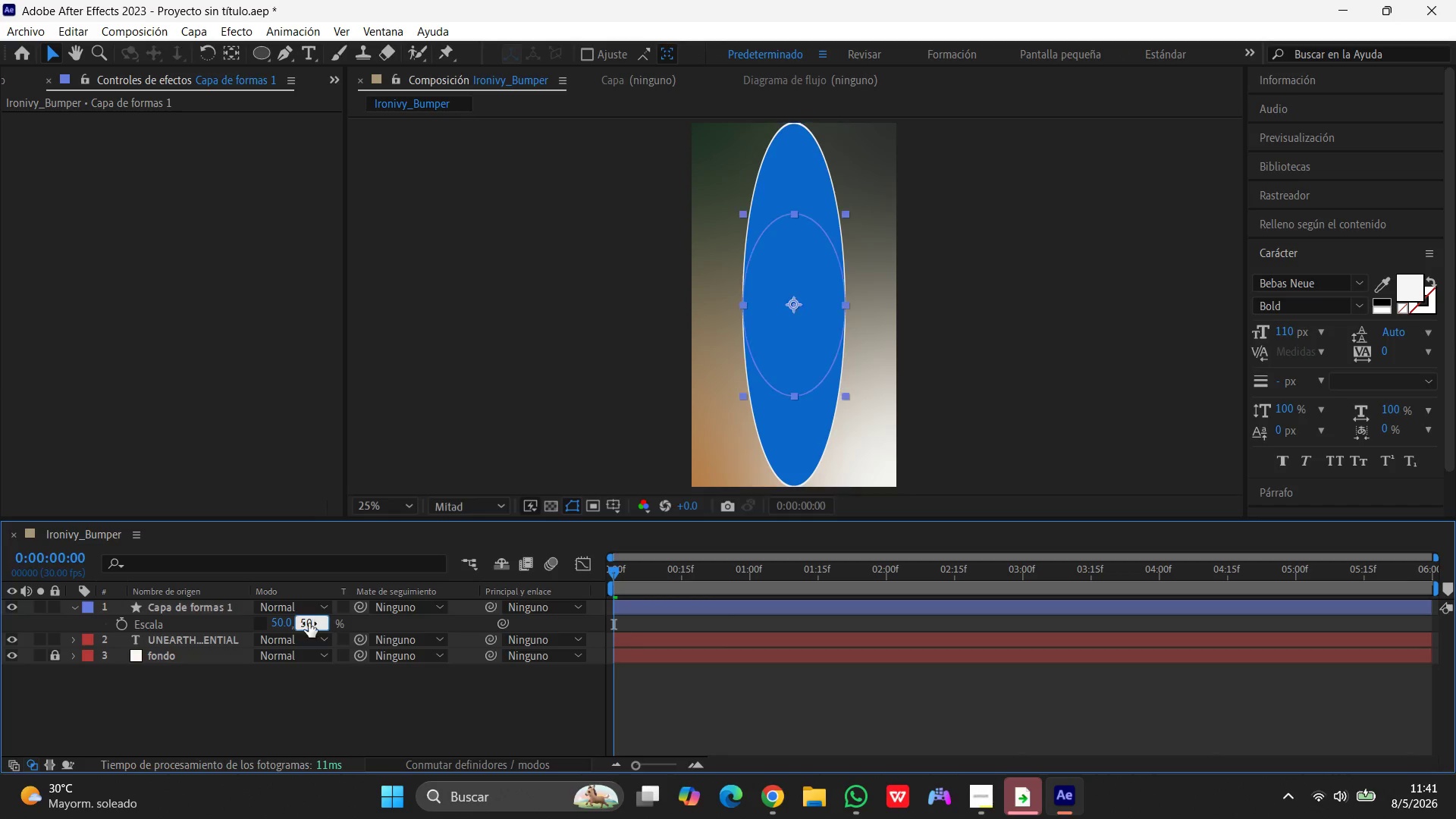 
key(Enter)
 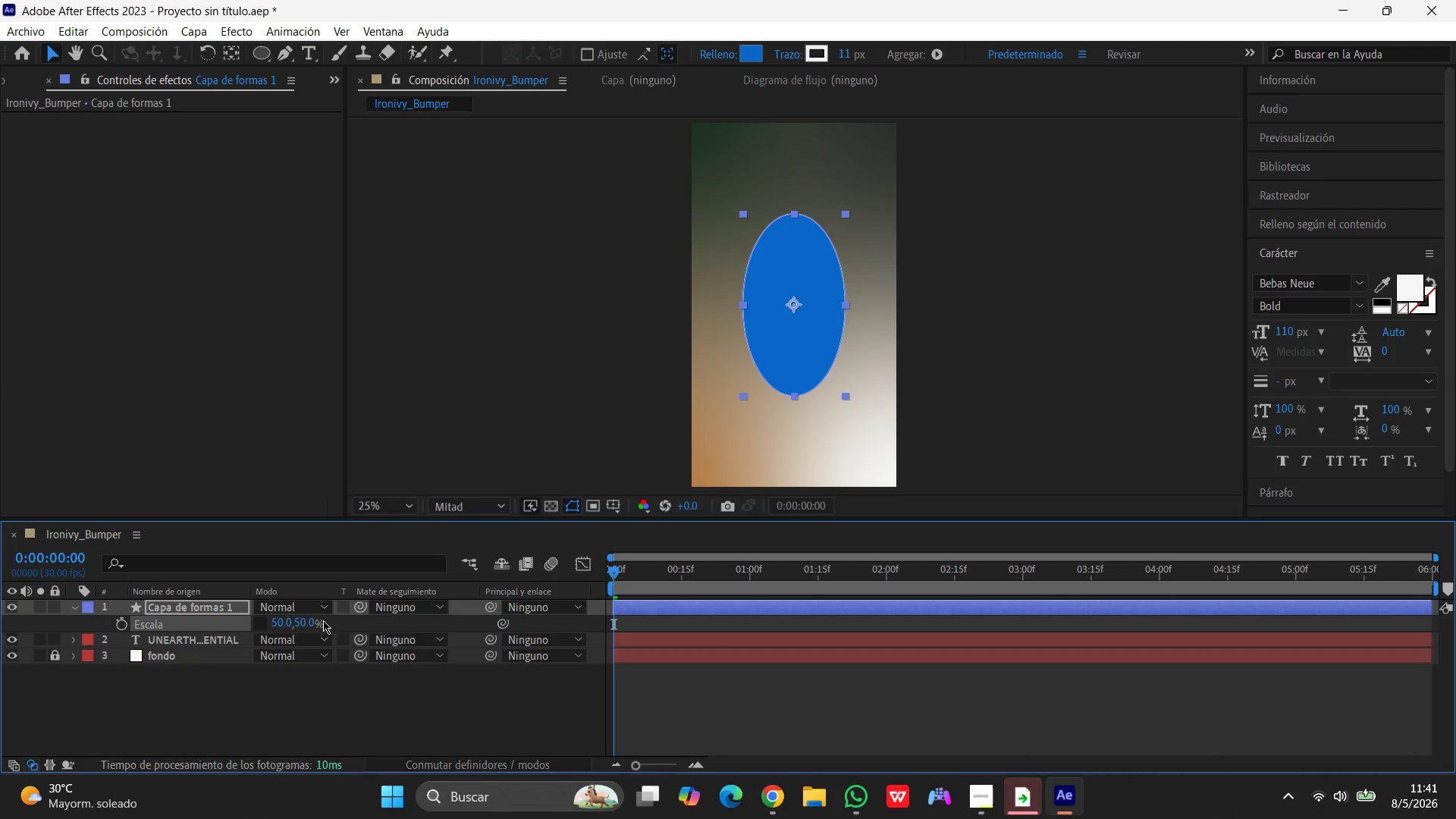 
wait(5.11)
 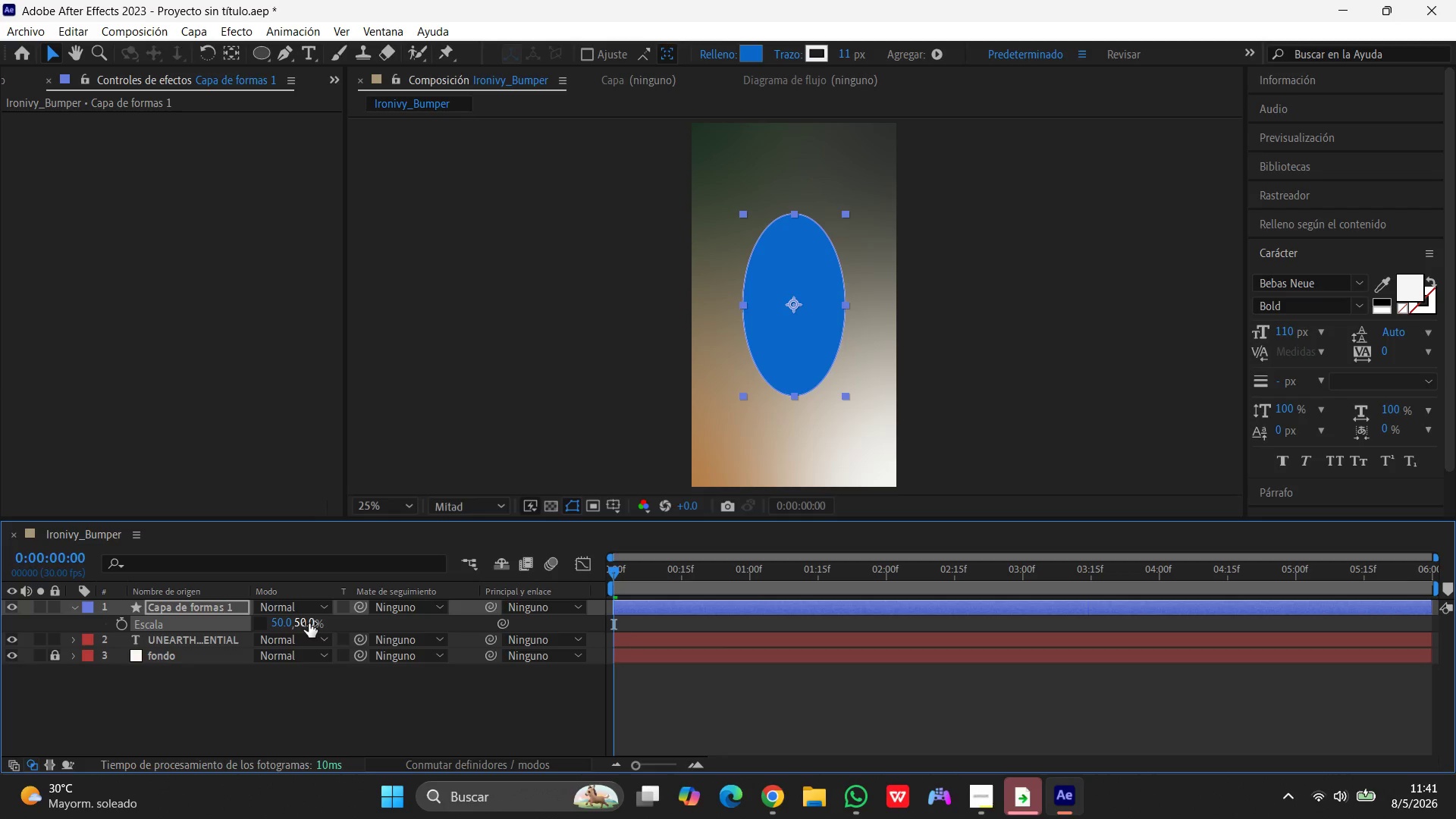 
left_click([259, 624])
 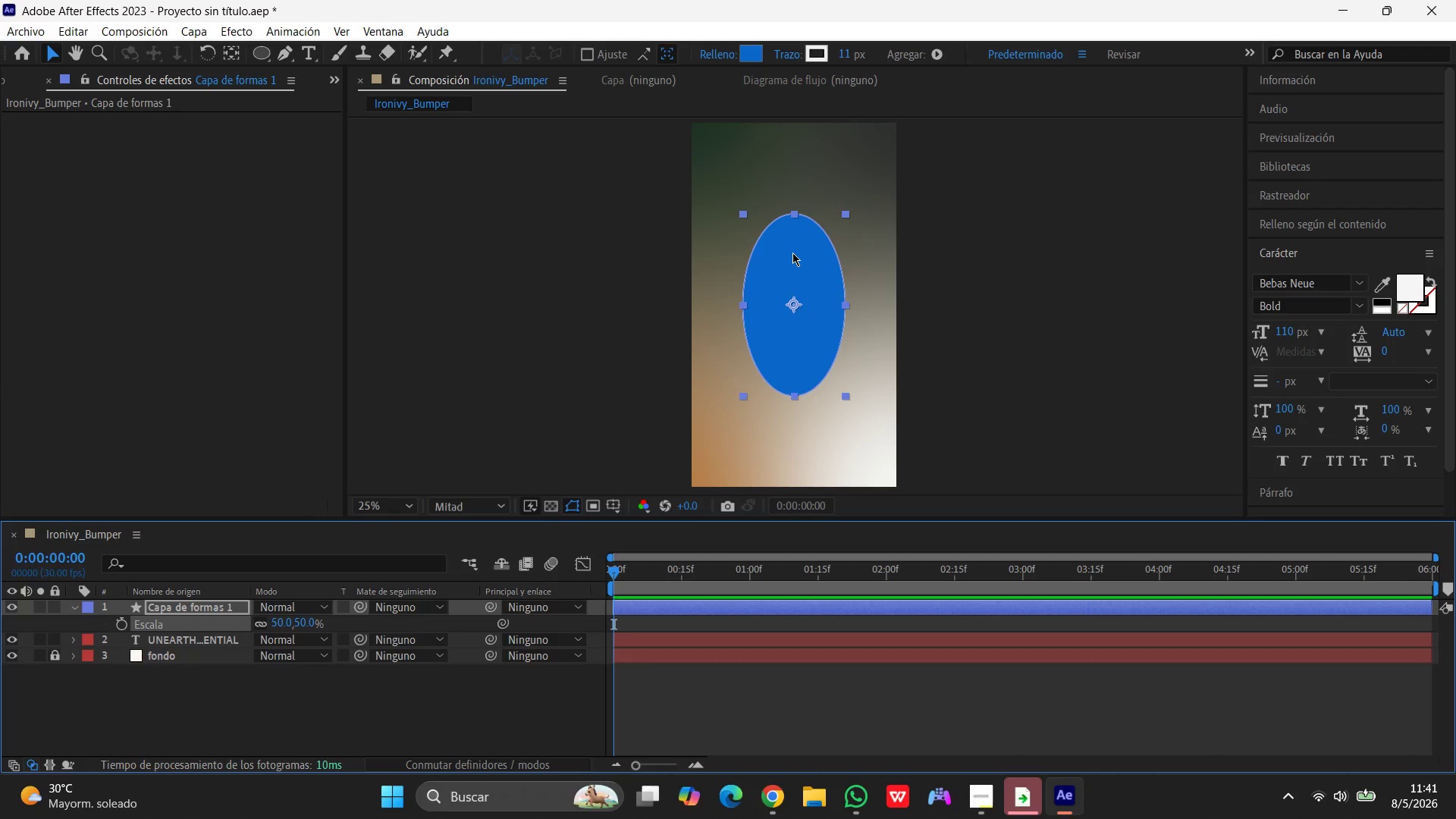 
wait(14.55)
 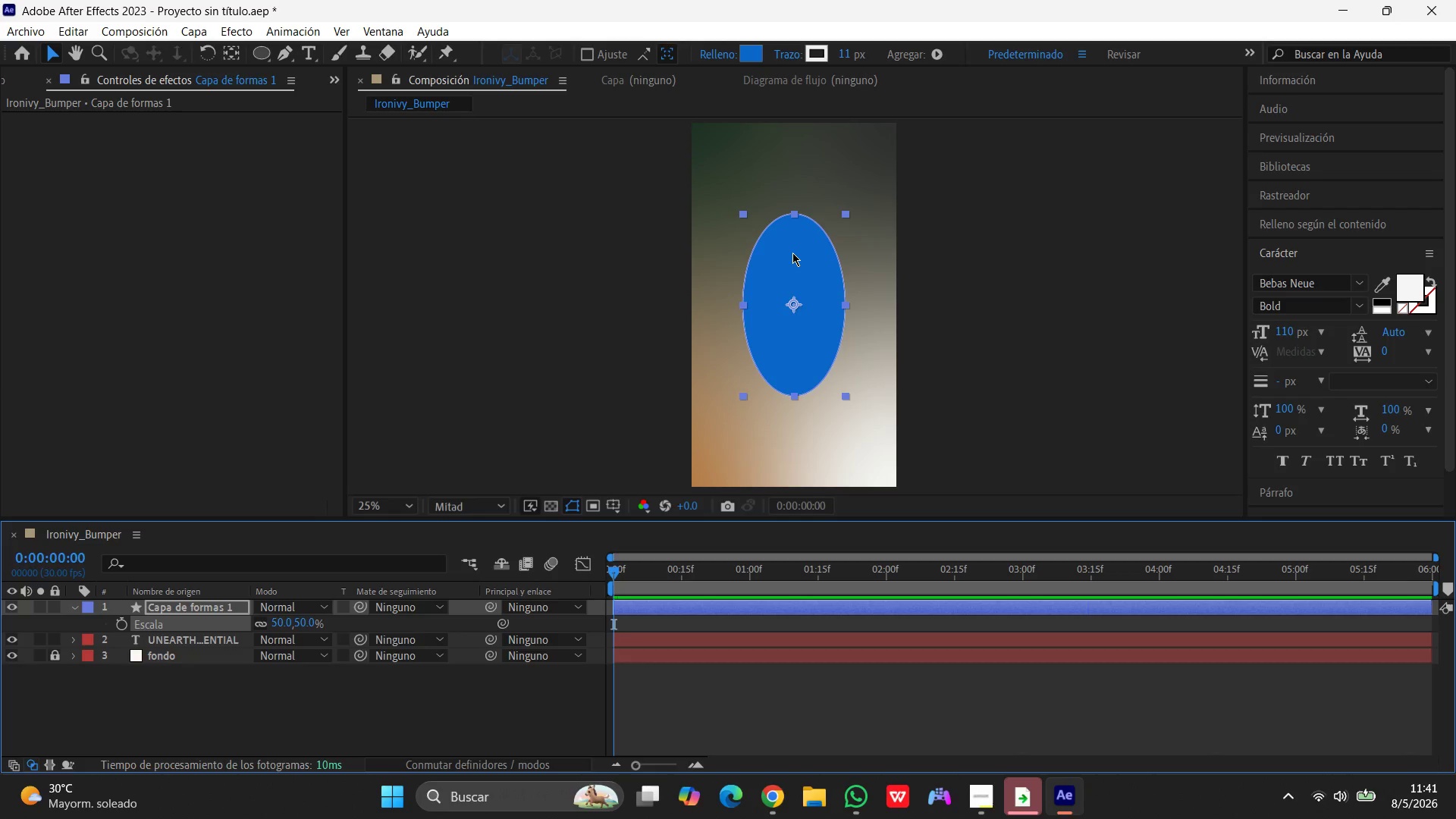 
hold_key(key=ShiftLeft, duration=0.73)
left_click_drag(start_coordinate=[846, 211], to_coordinate=[842, 224])
 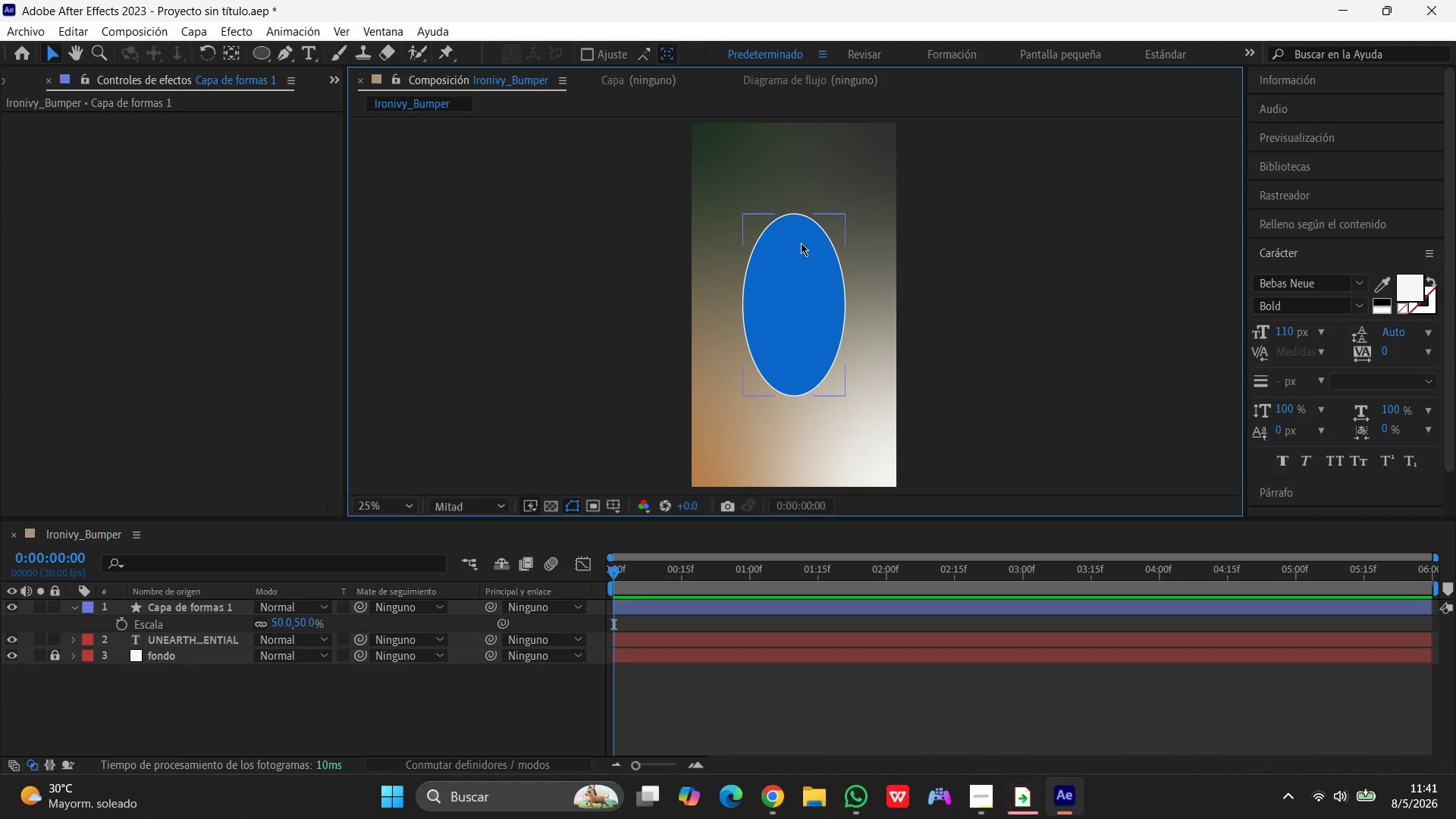 
left_click([801, 243])
 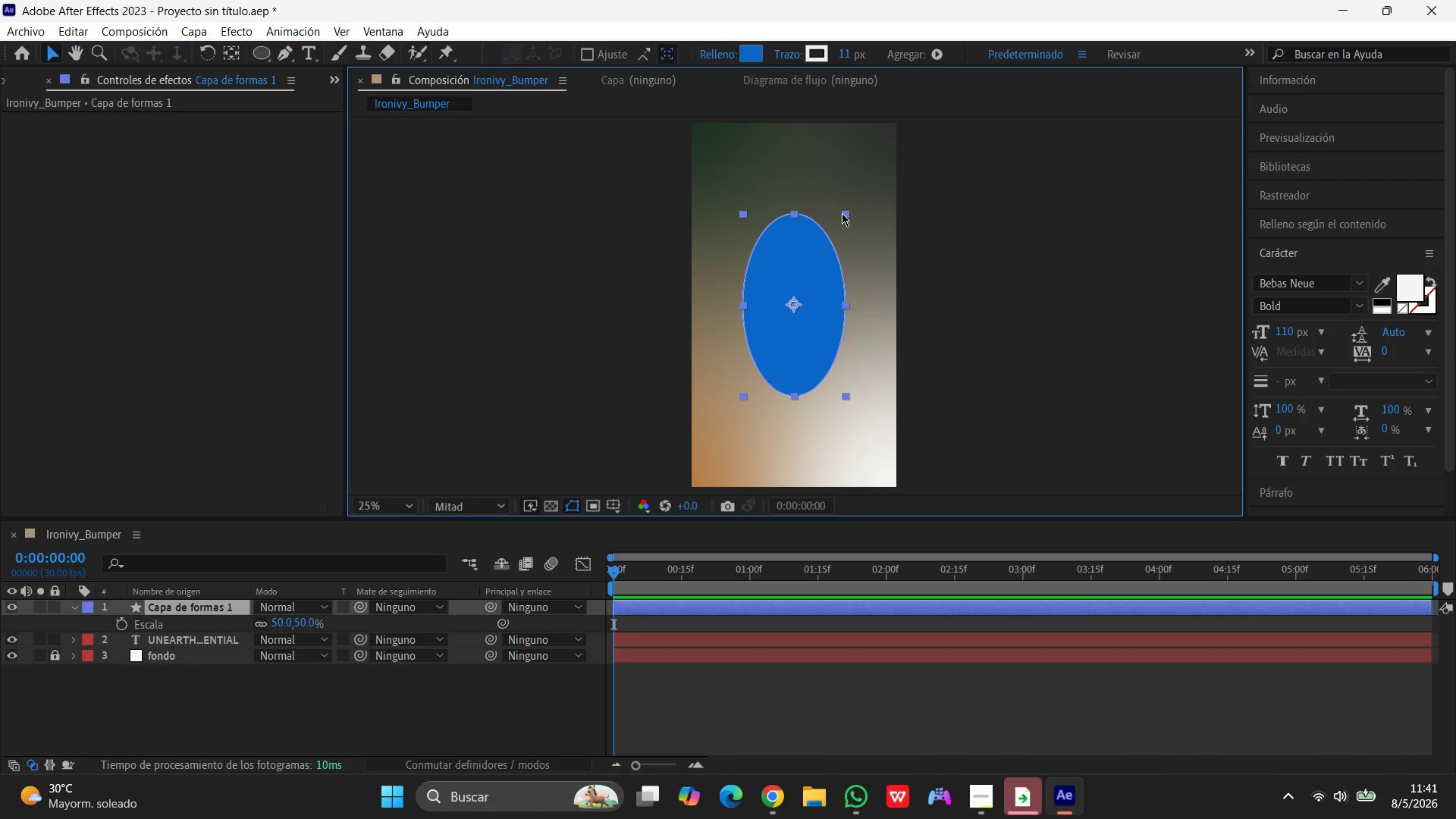 
left_click_drag(start_coordinate=[844, 213], to_coordinate=[824, 249])
 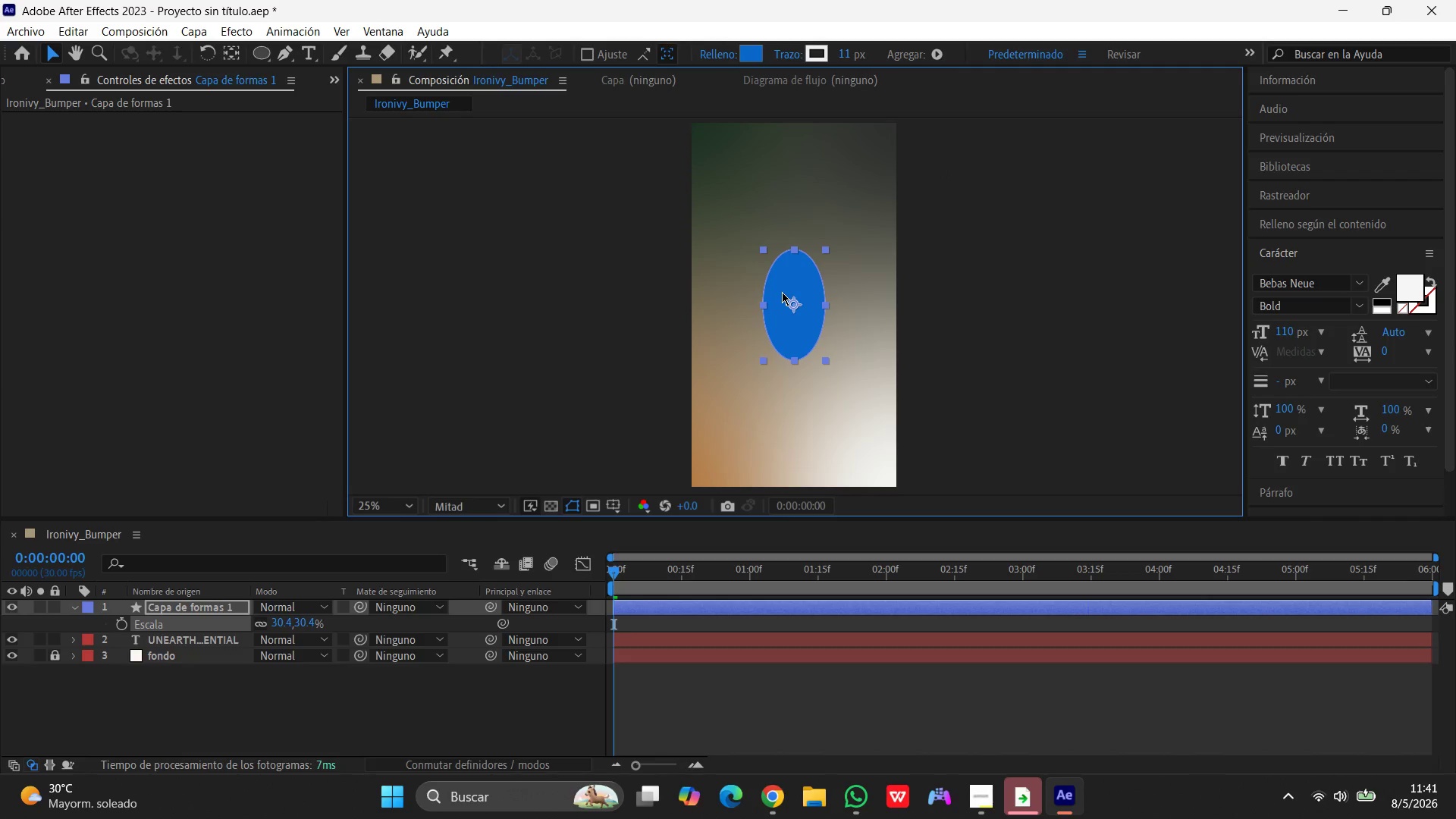 
hold_key(key=ShiftLeft, duration=1.17)
 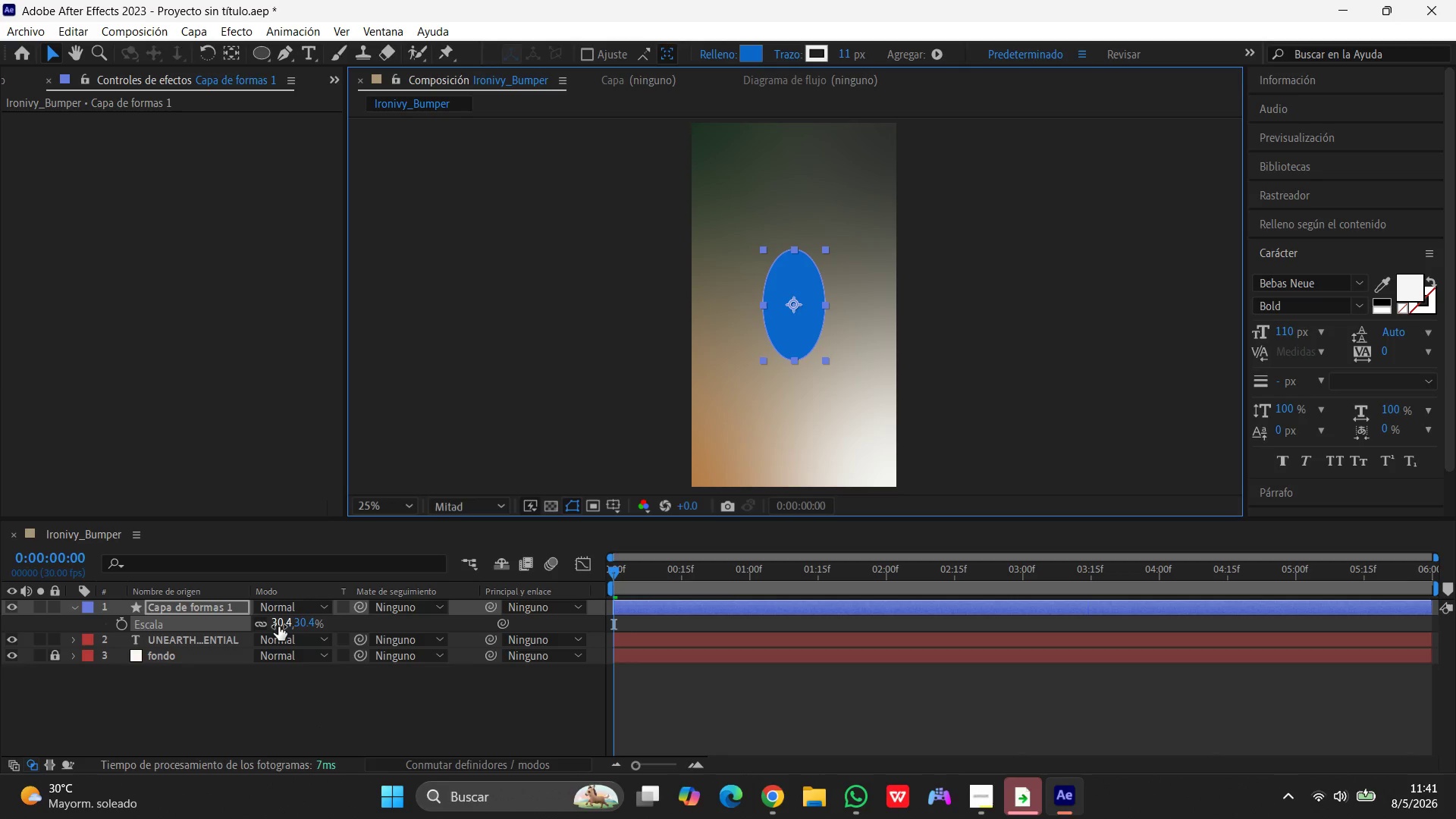 
wait(7.28)
 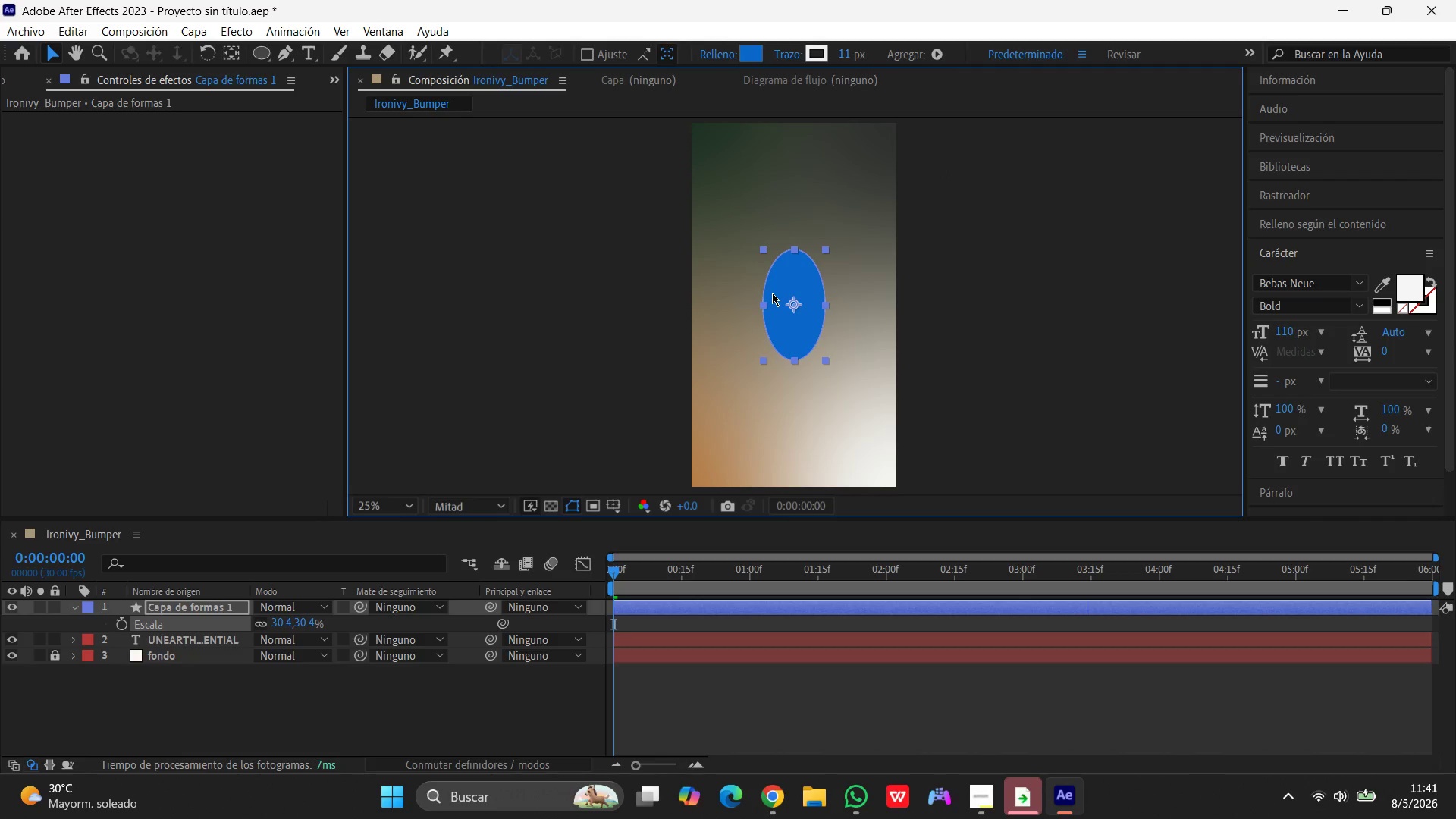 
key(Backspace)
 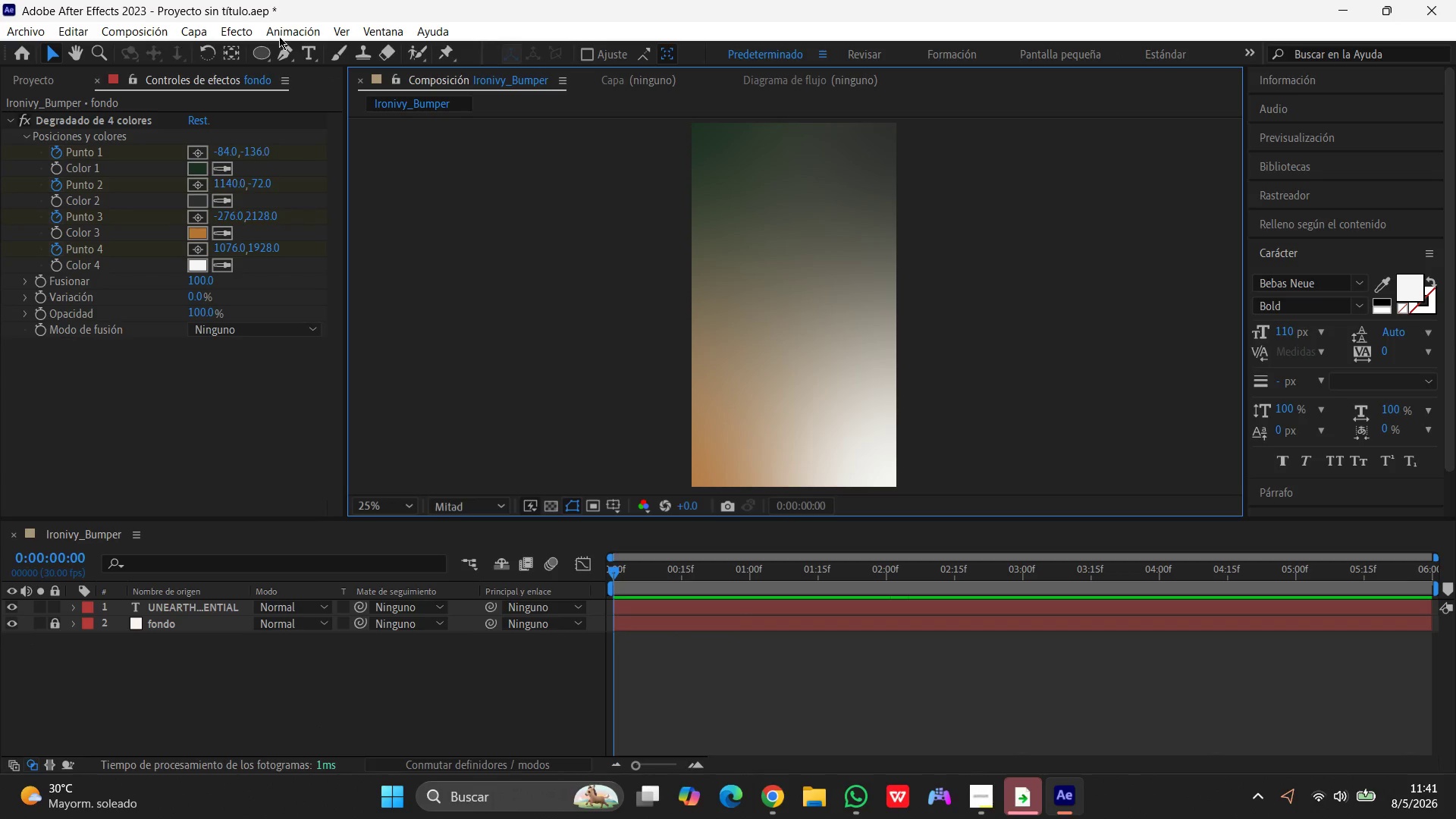 
left_click([267, 55])
 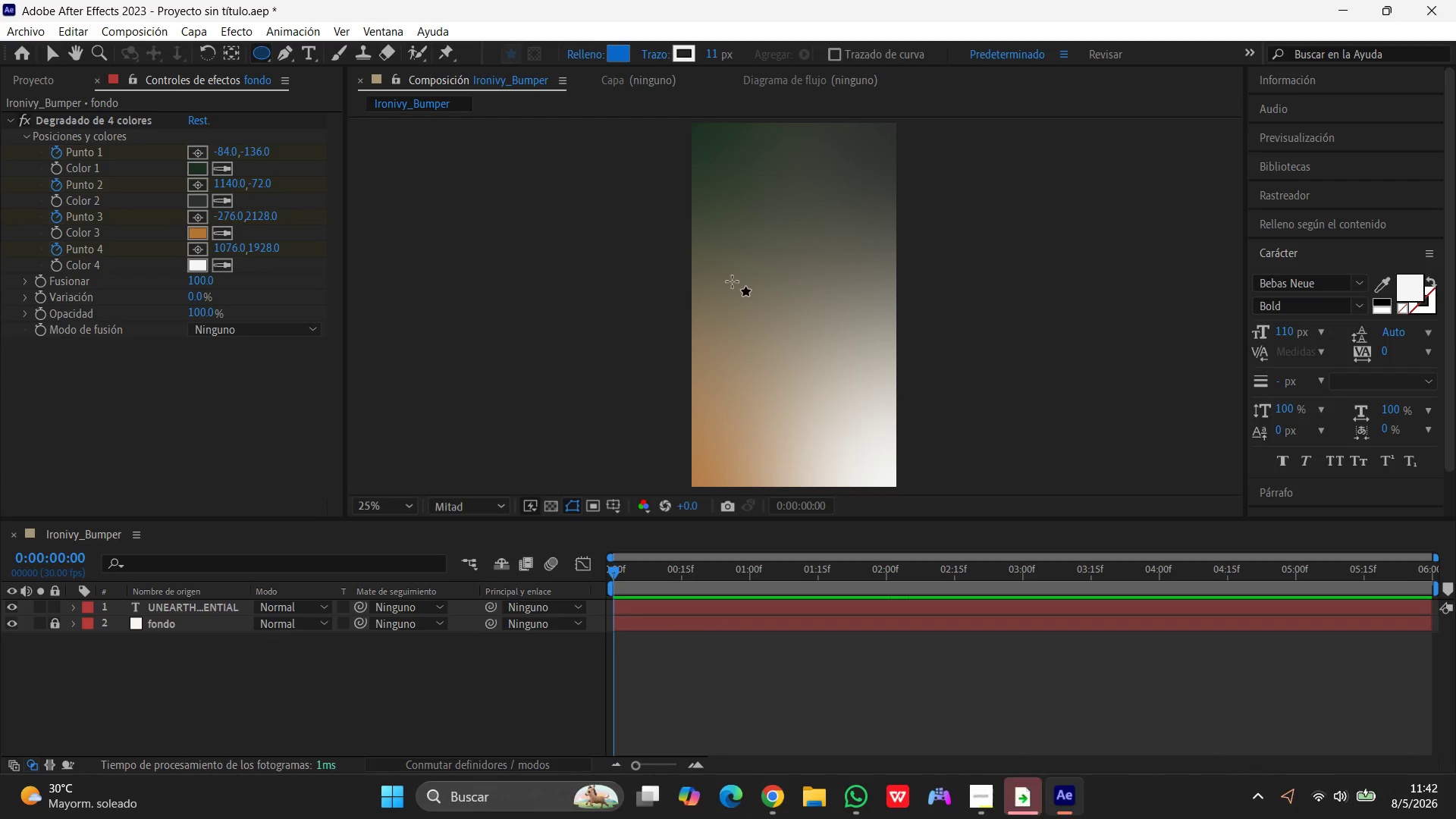 
hold_key(key=ShiftLeft, duration=1.51)
left_click_drag(start_coordinate=[733, 281], to_coordinate=[827, 385])
 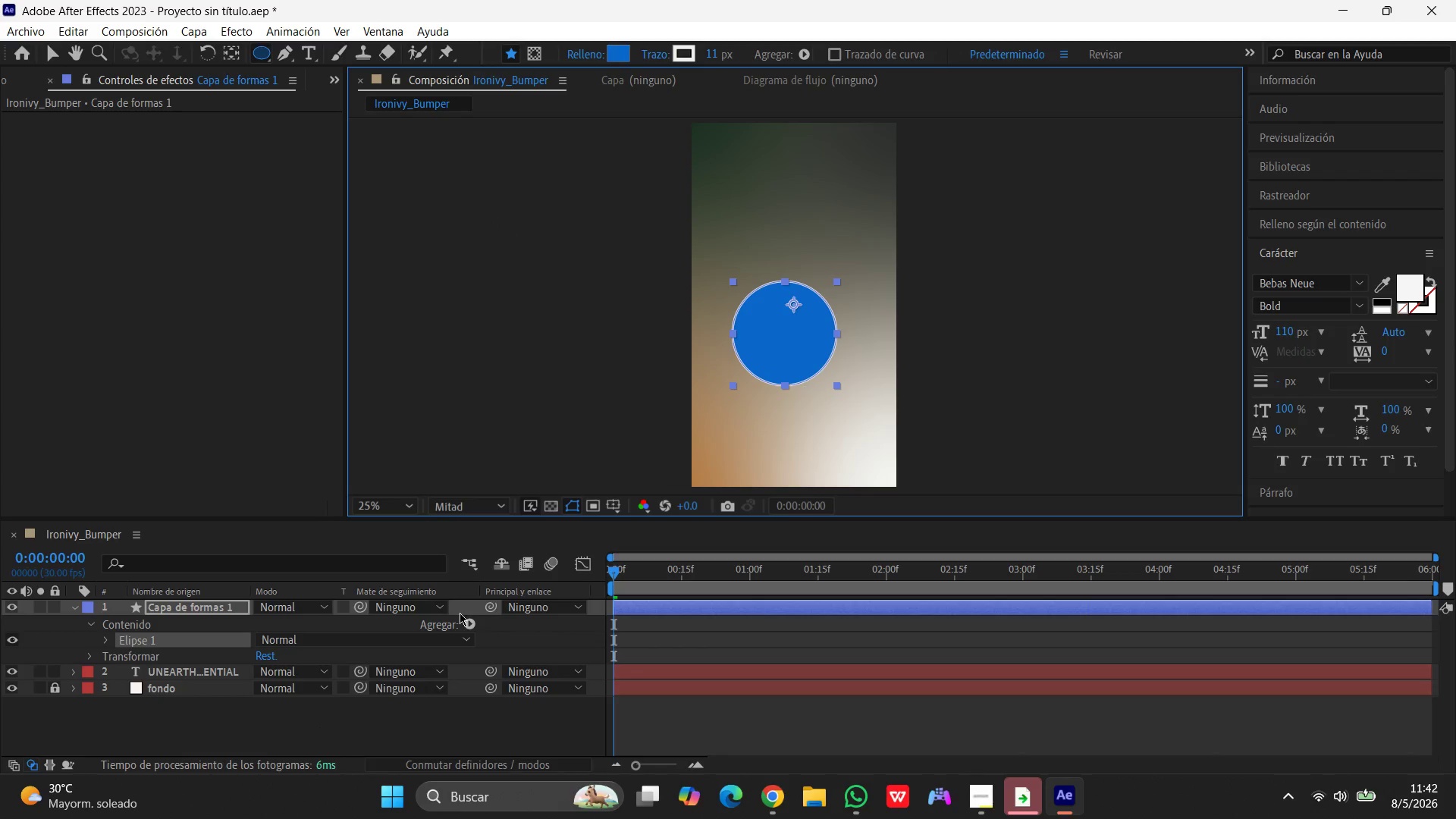 
key(Shift+ShiftLeft)
 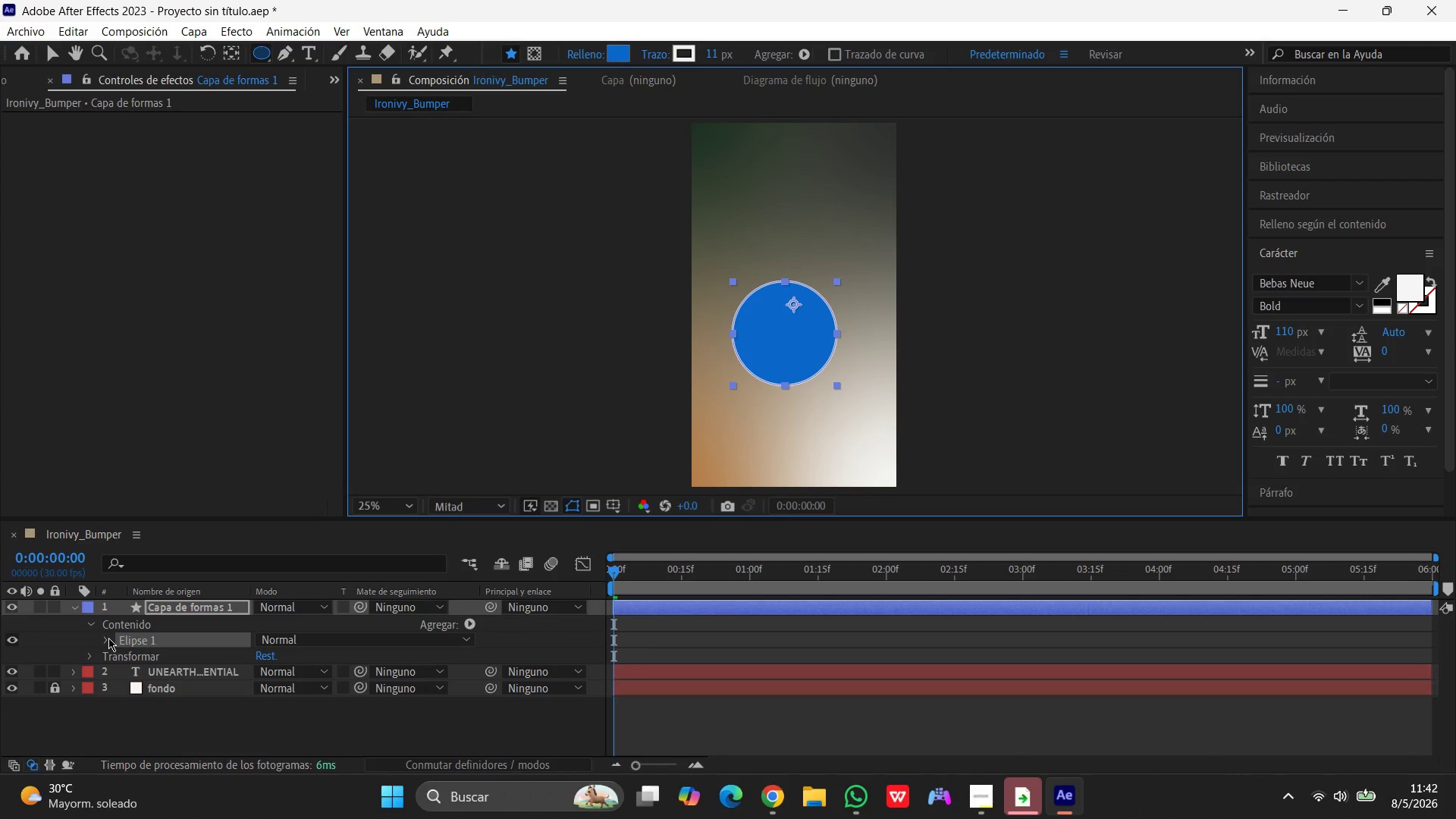 
key(S)
 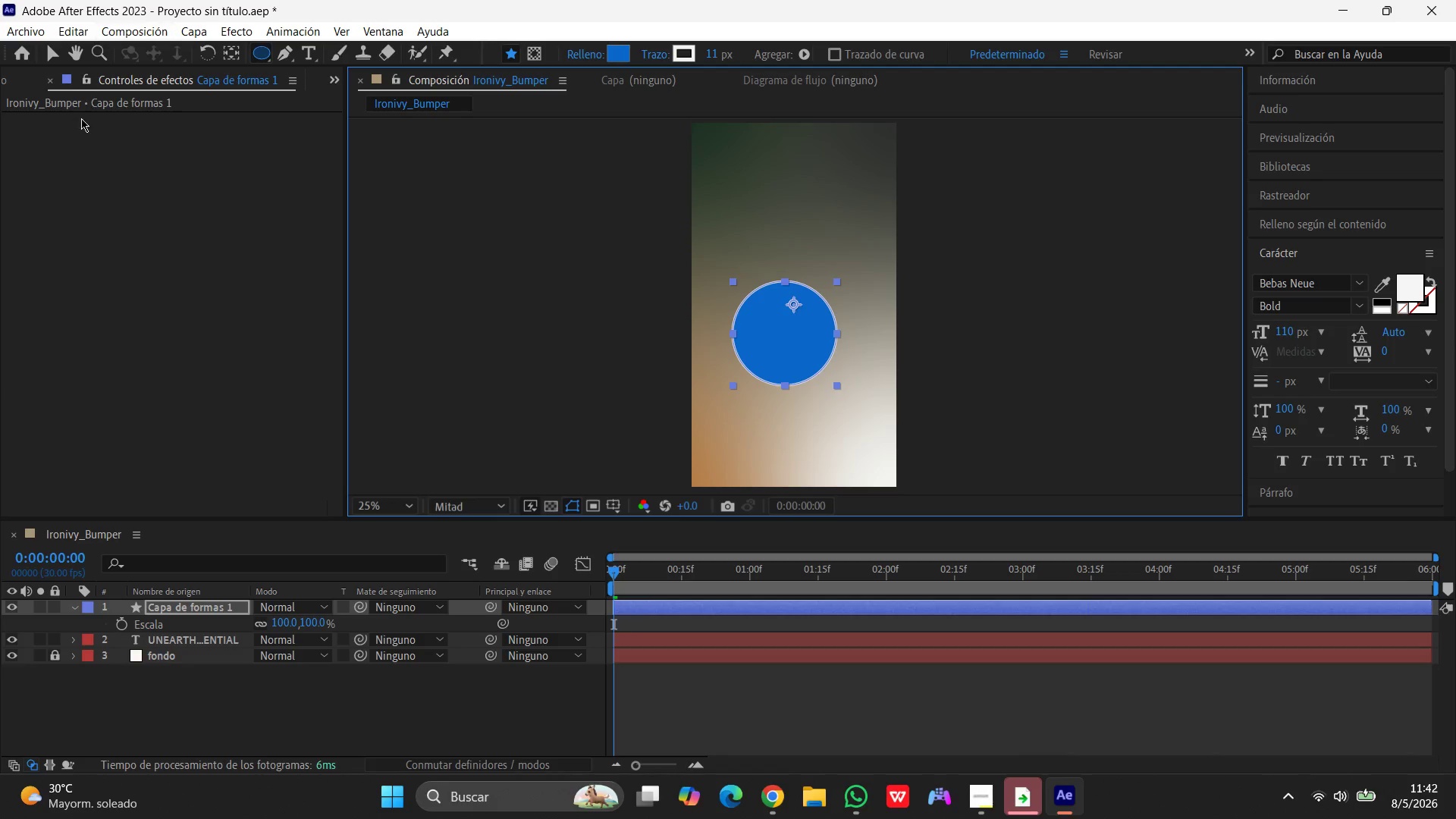 
left_click([58, 55])
 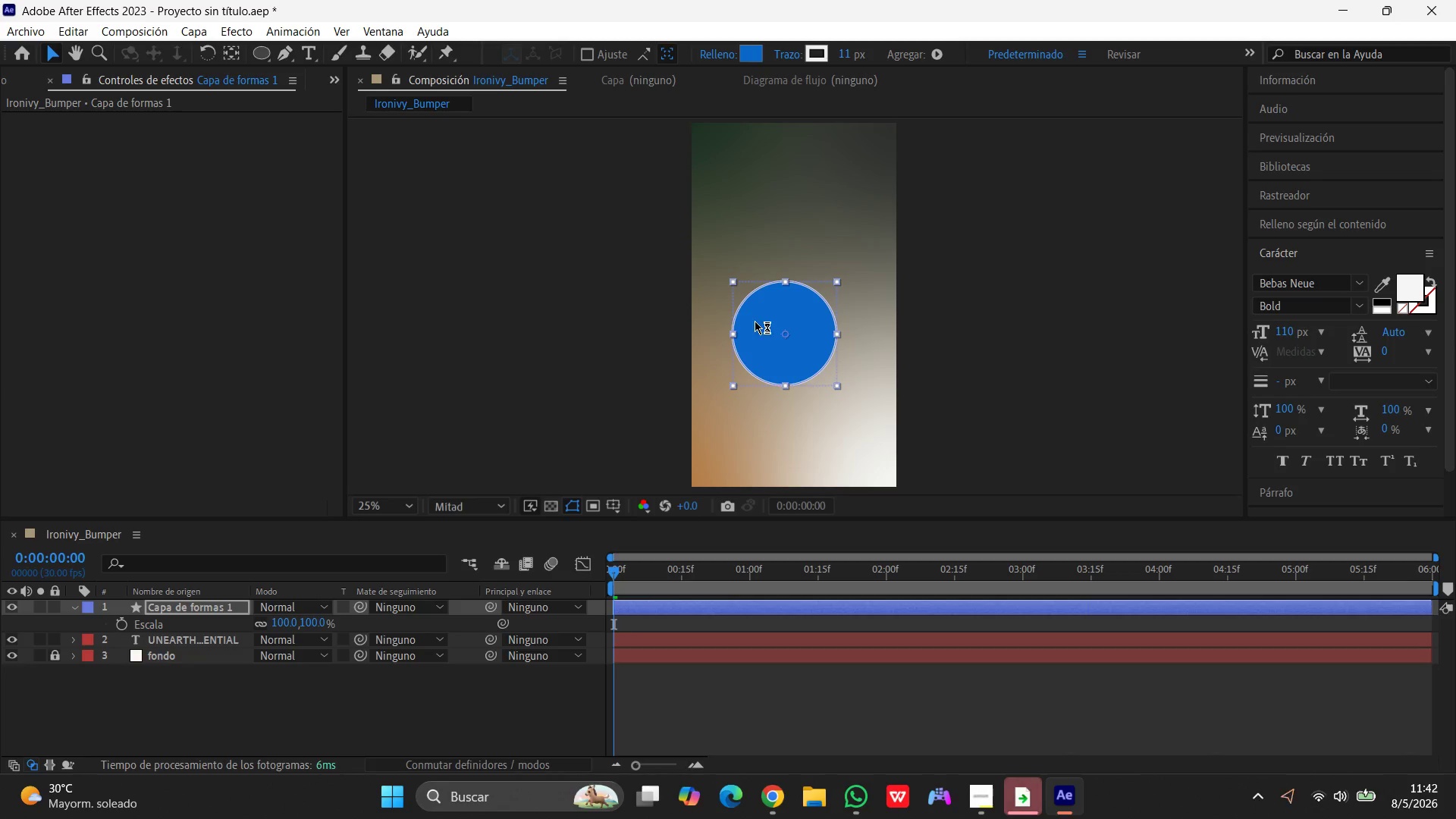 
left_click_drag(start_coordinate=[767, 317], to_coordinate=[778, 352])
 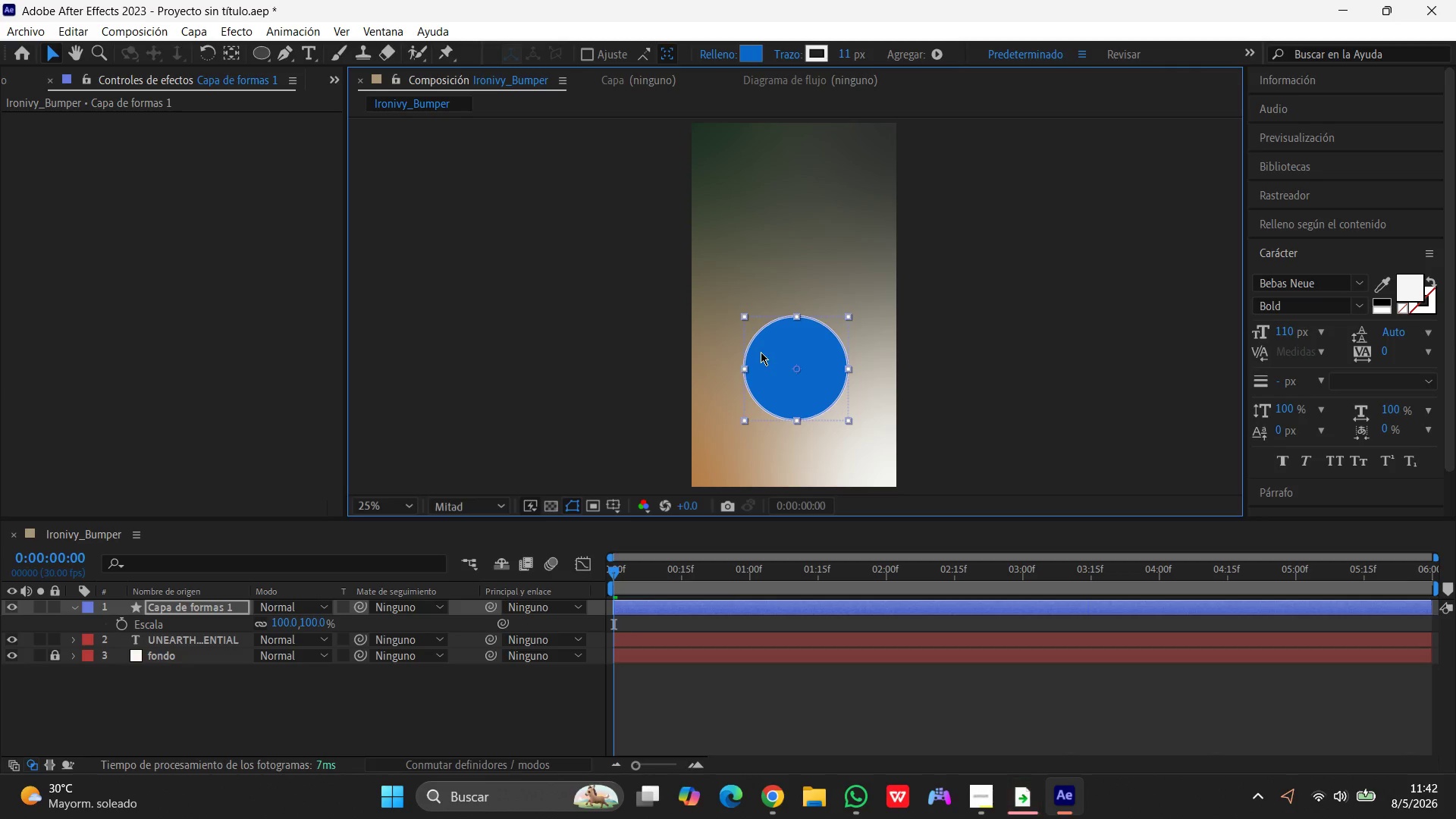 
wait(8.23)
 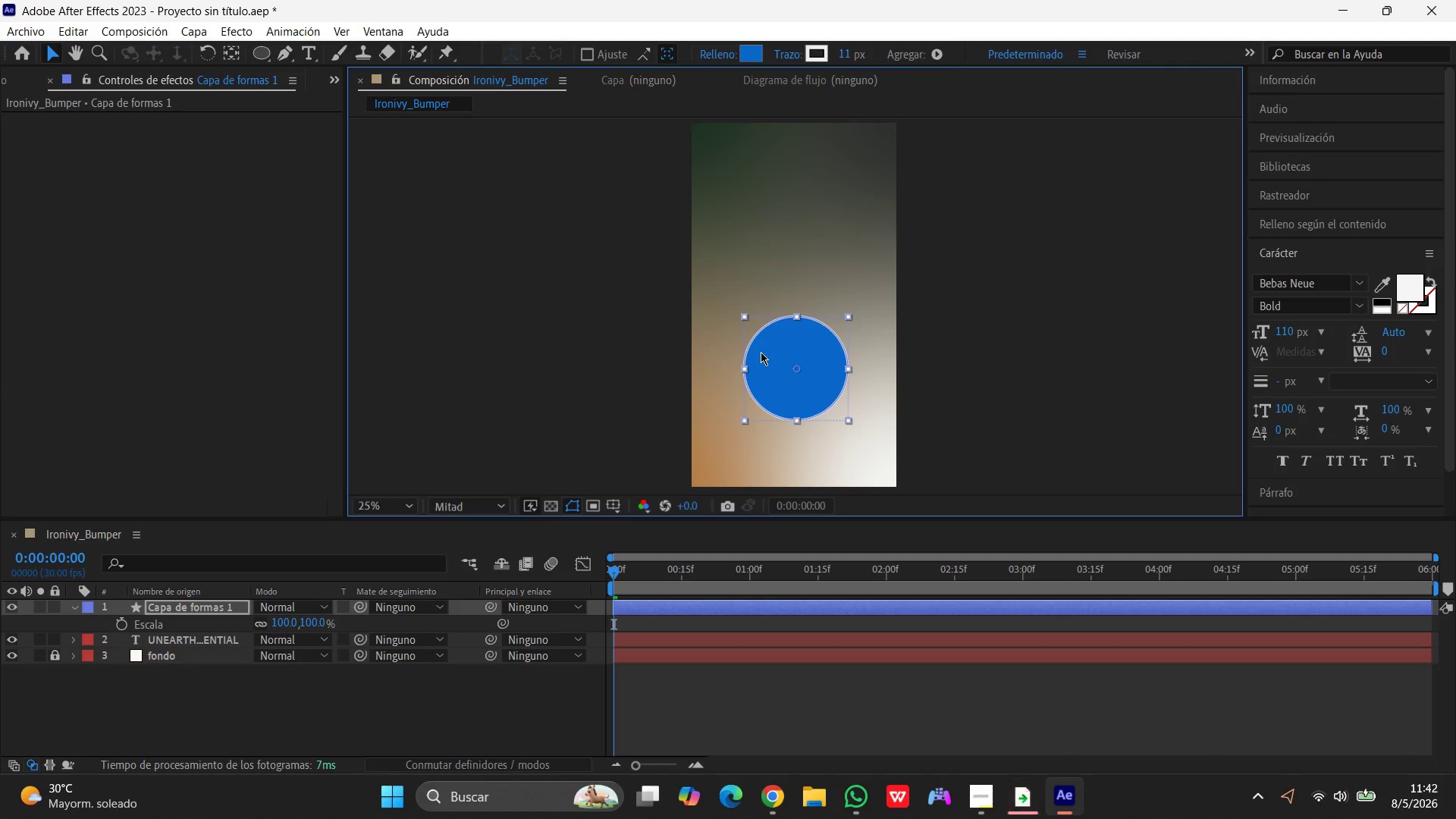 
left_click([78, 607])
 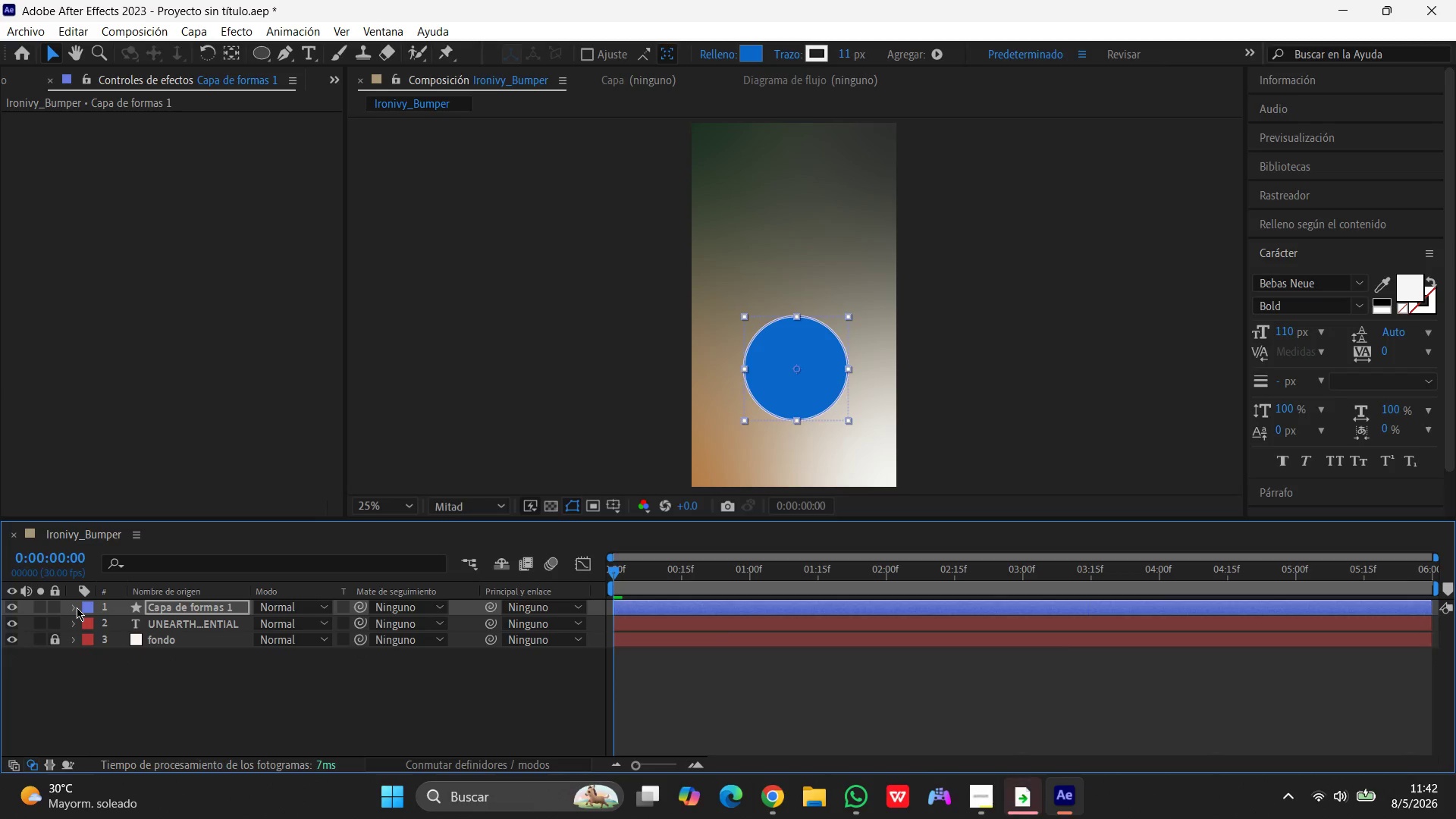 
left_click([77, 607])
 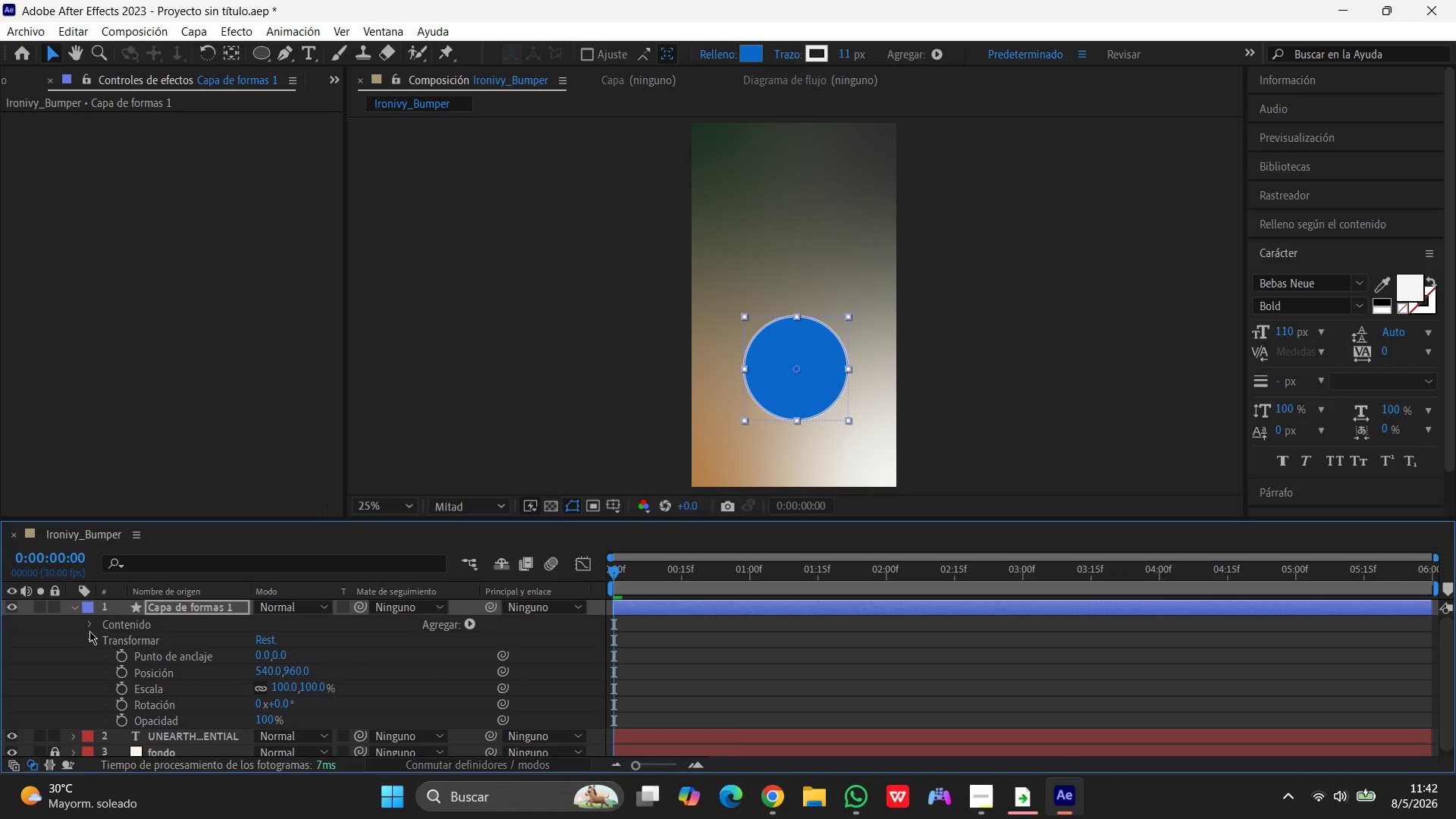 
left_click([93, 639])
 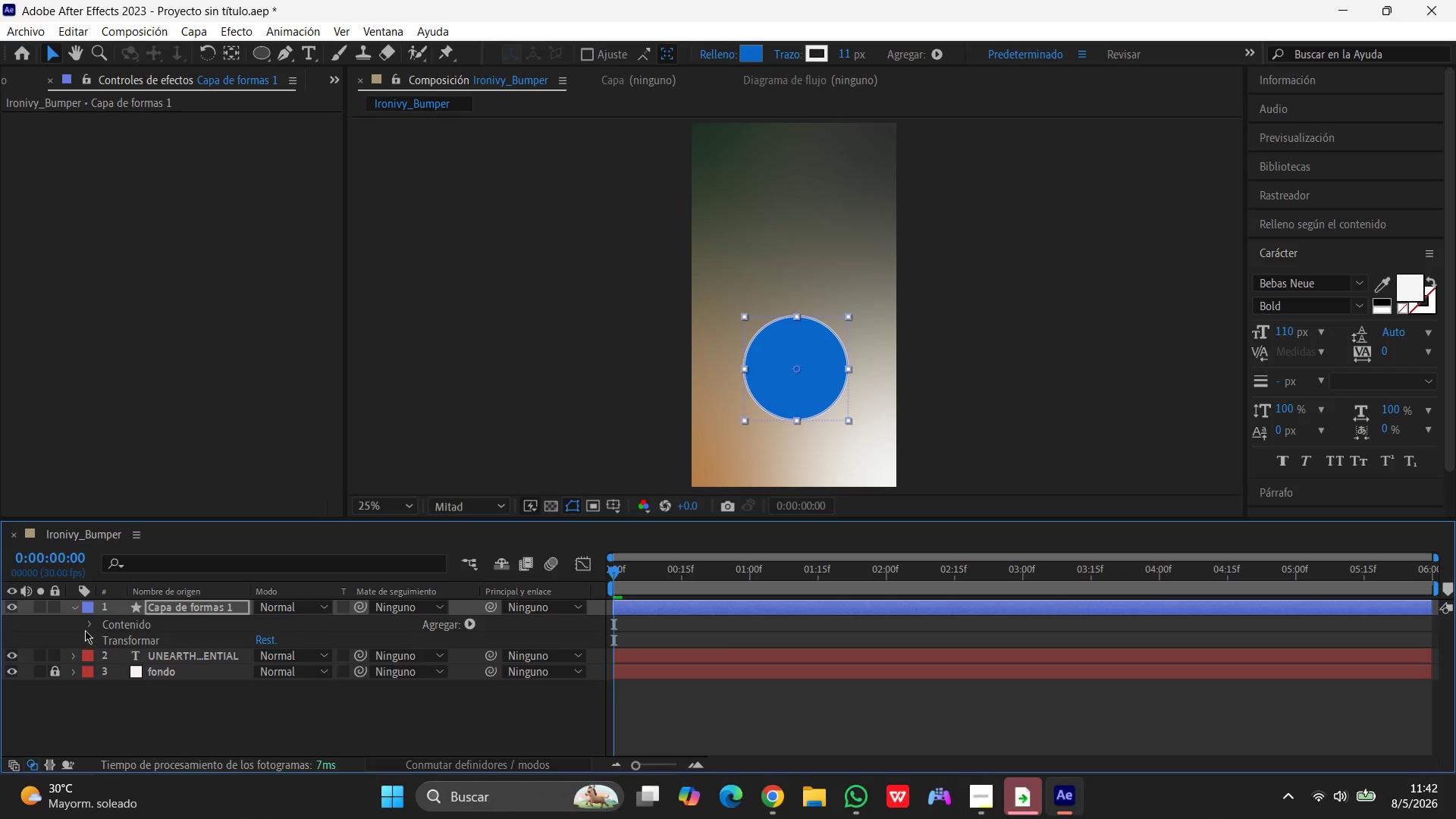 
left_click([86, 626])
 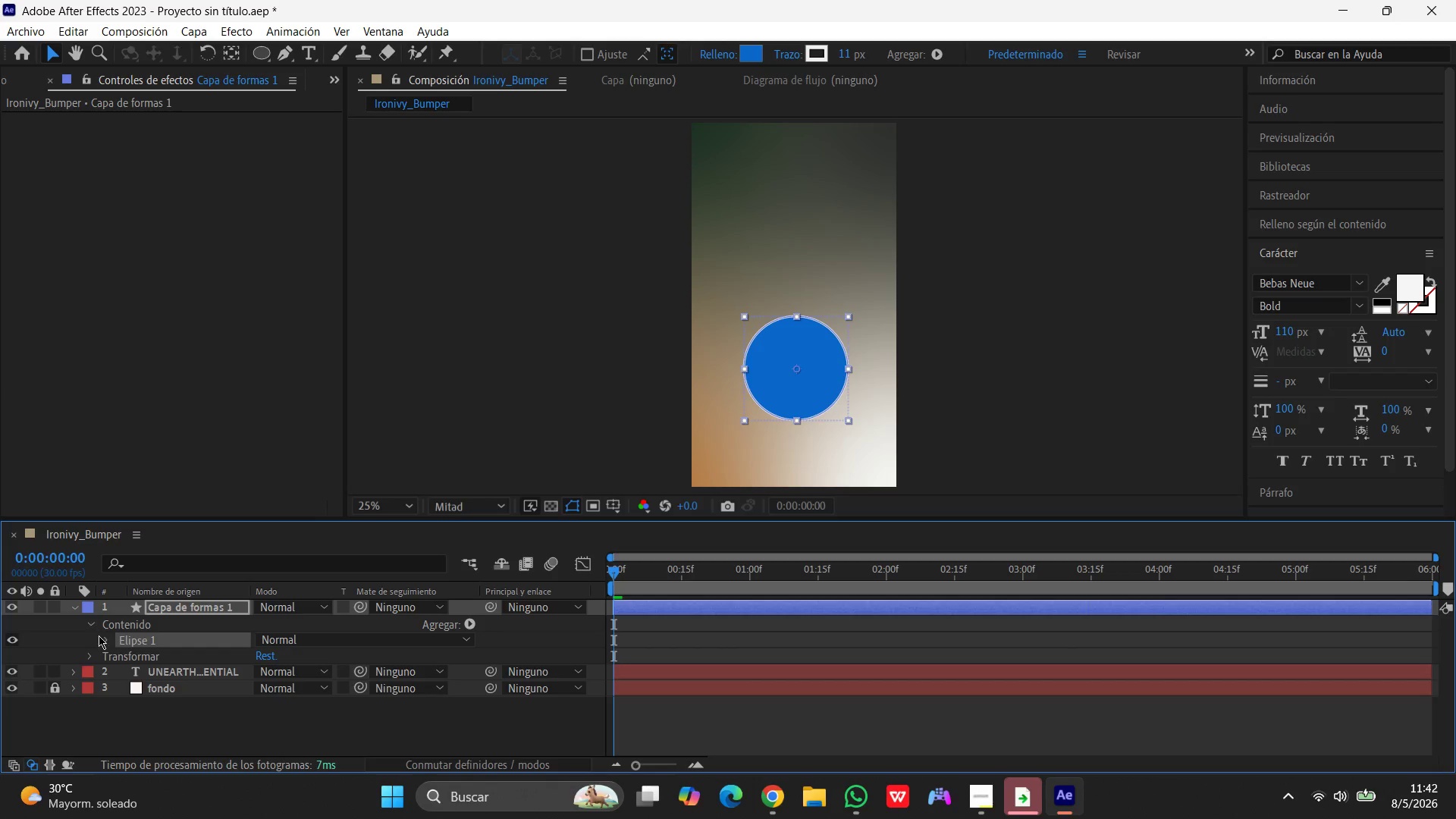 
left_click([105, 637])
 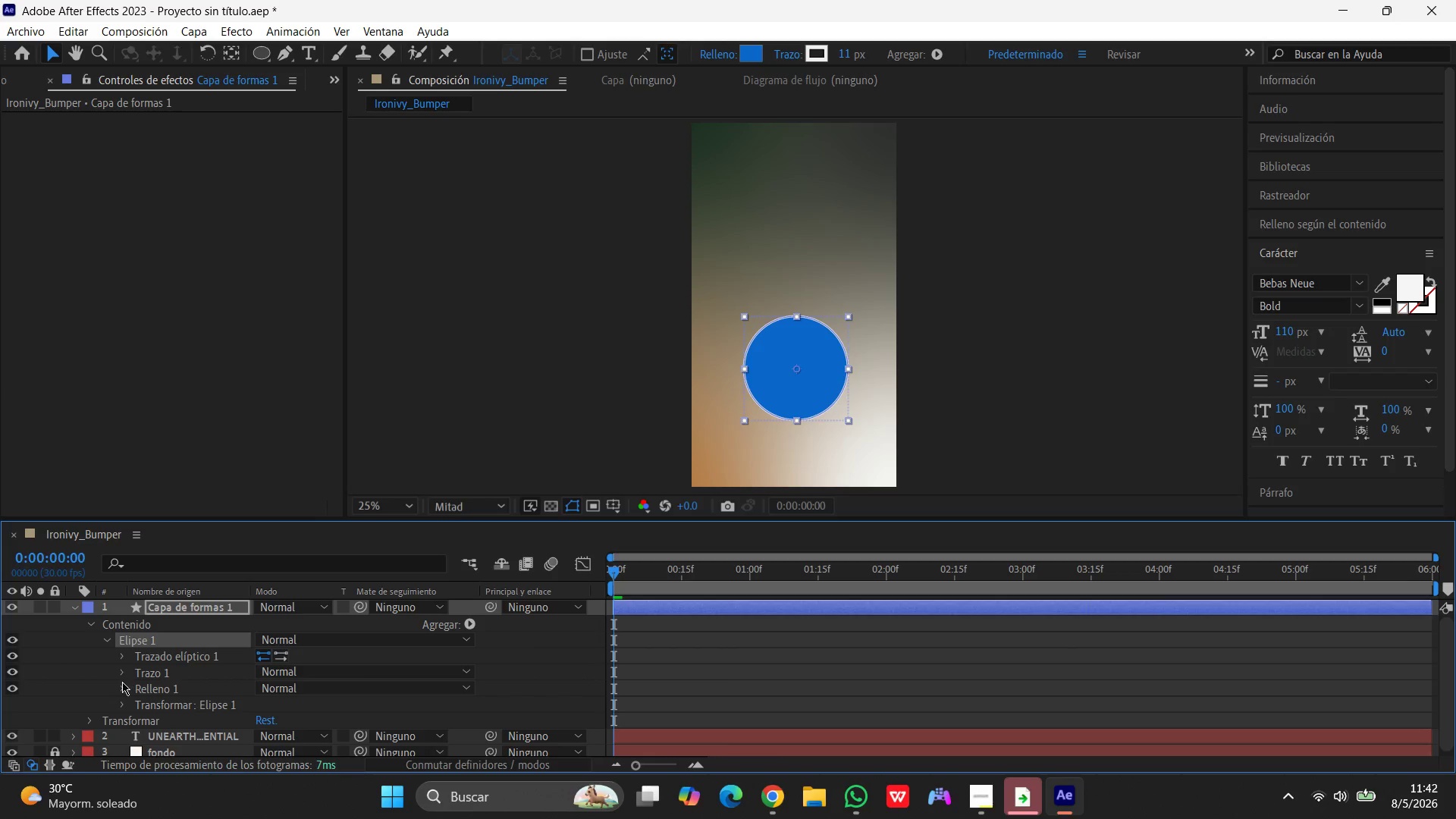 
left_click([121, 673])
 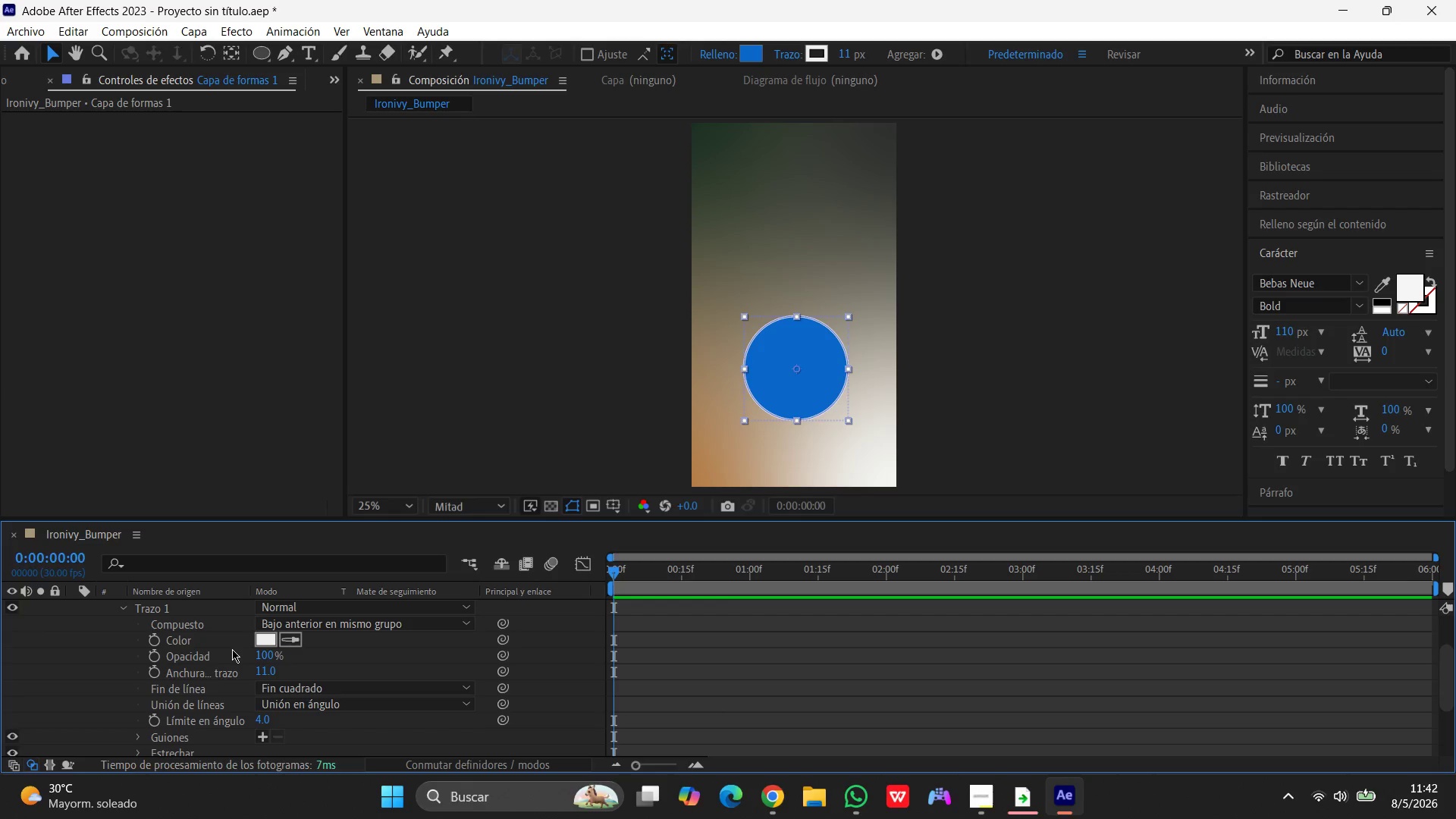 
wait(6.86)
 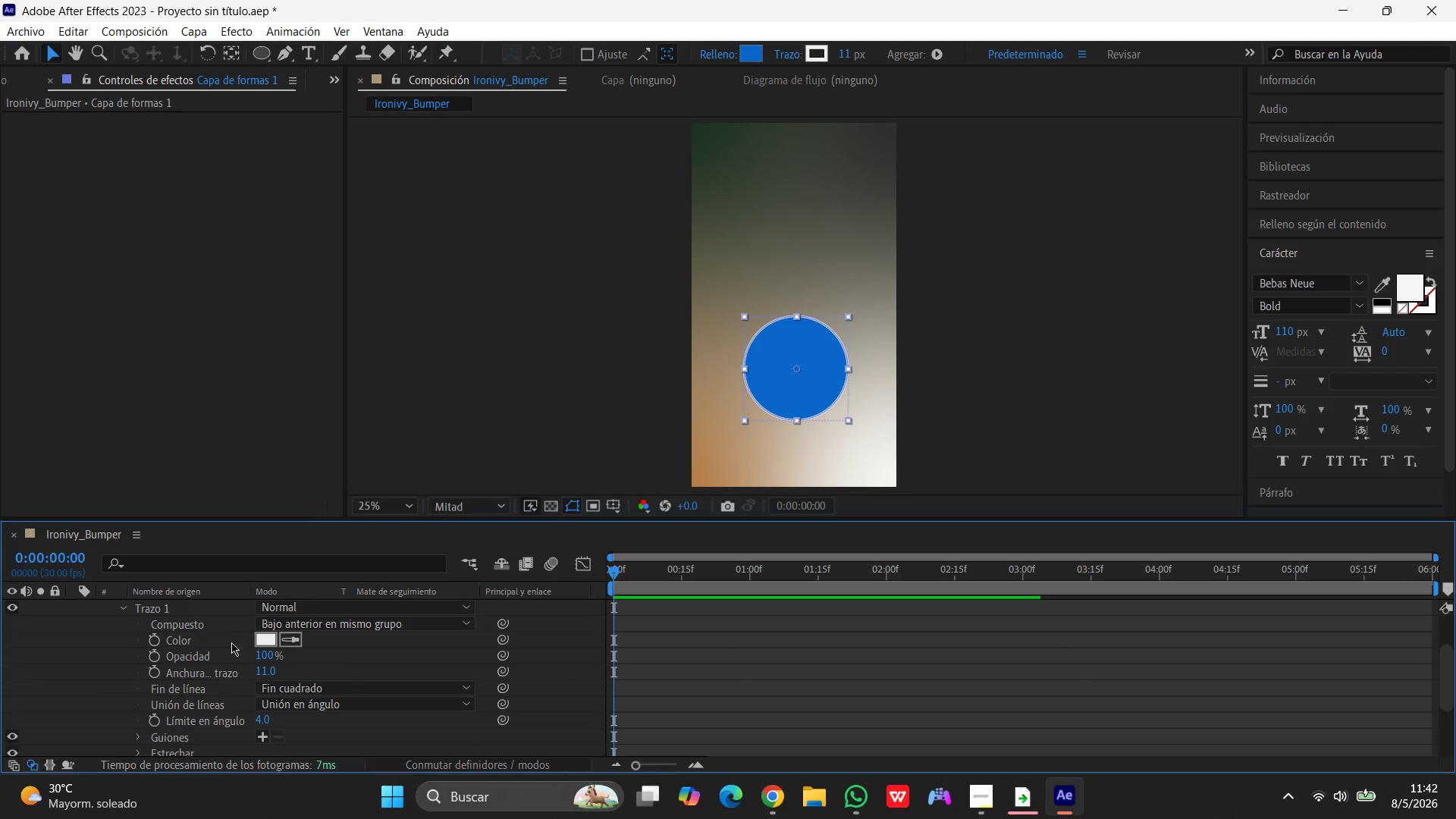 
left_click([265, 637])
 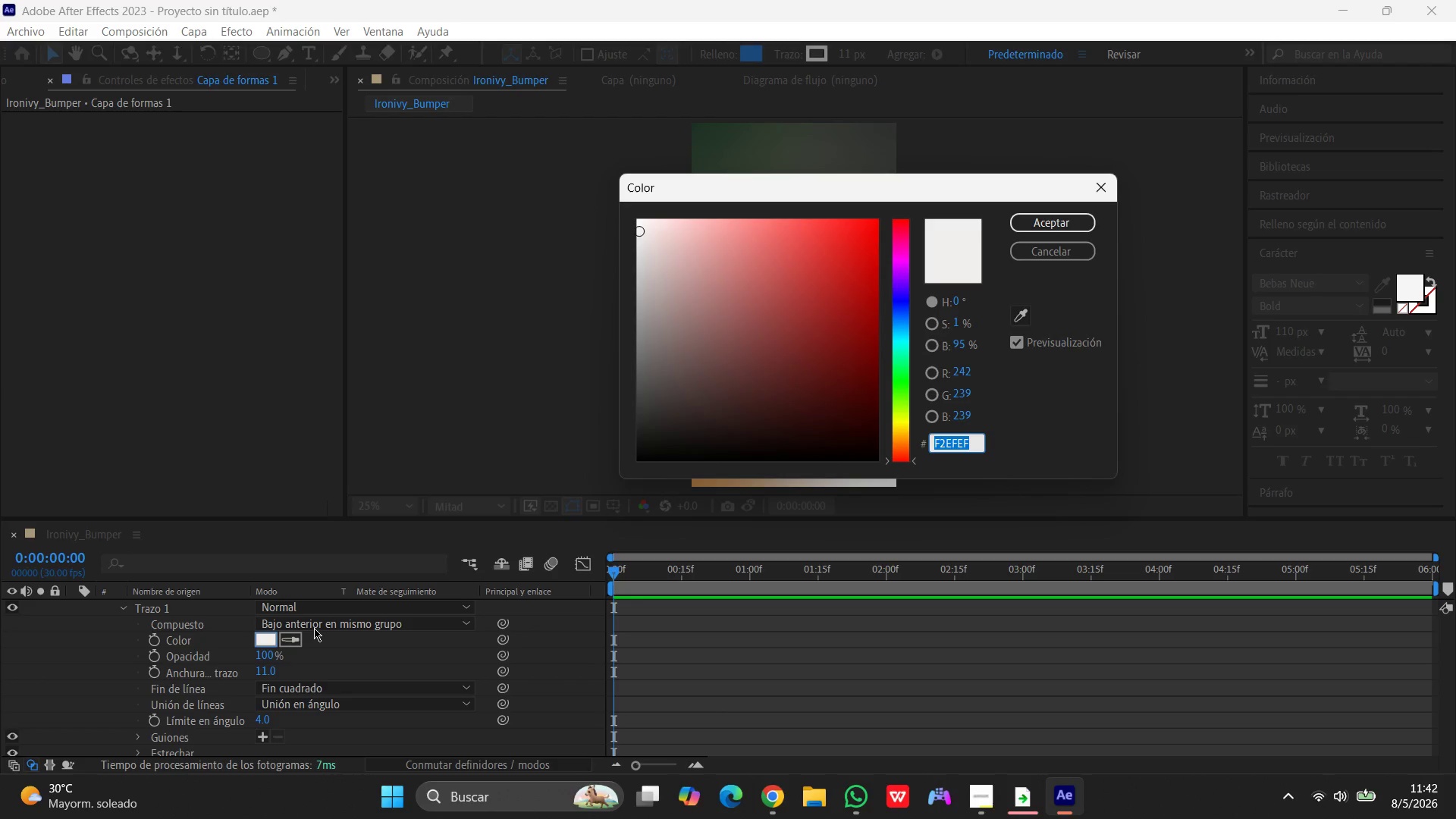 
type(f5f5f5)
 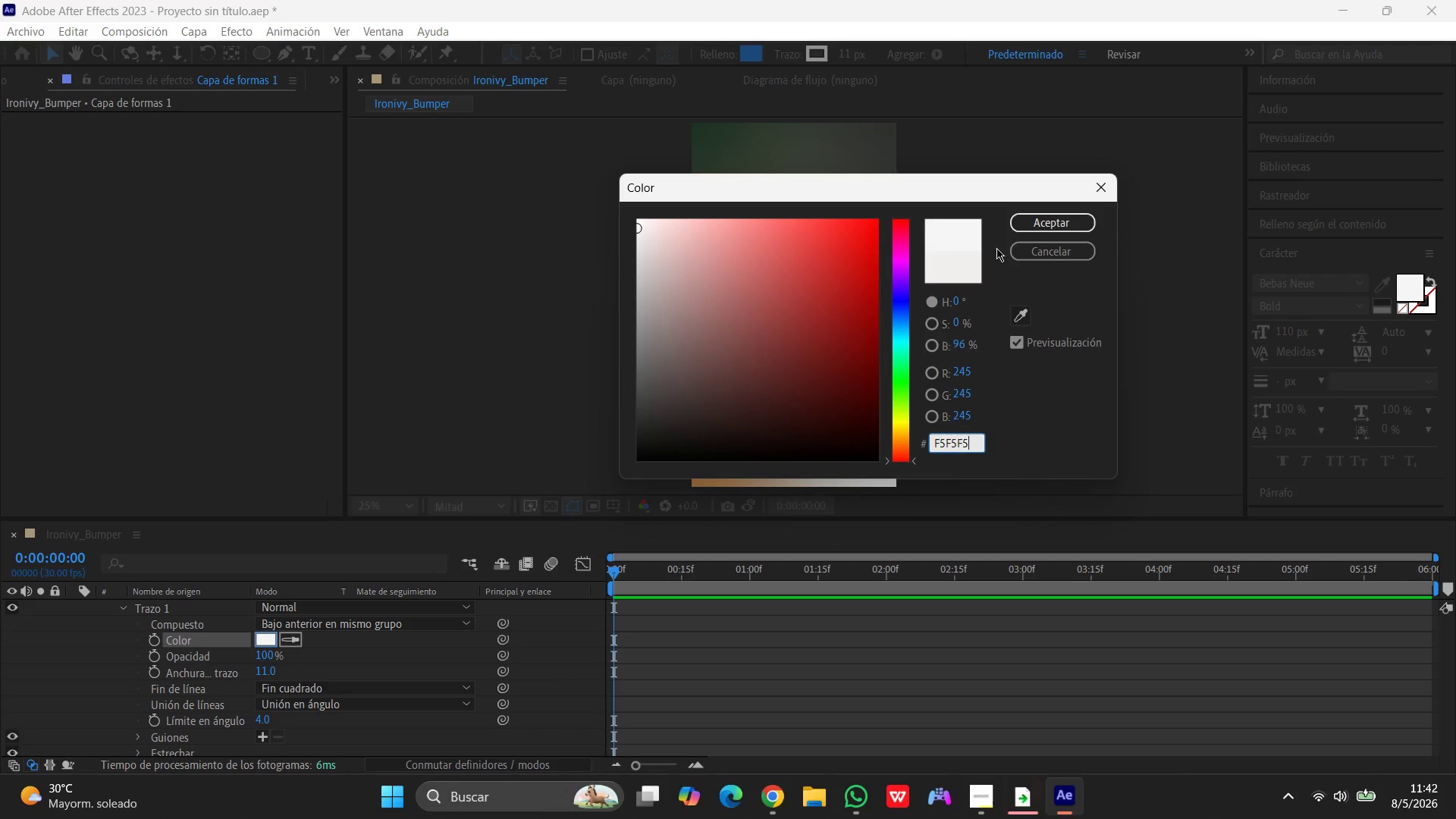 
left_click([1034, 225])
 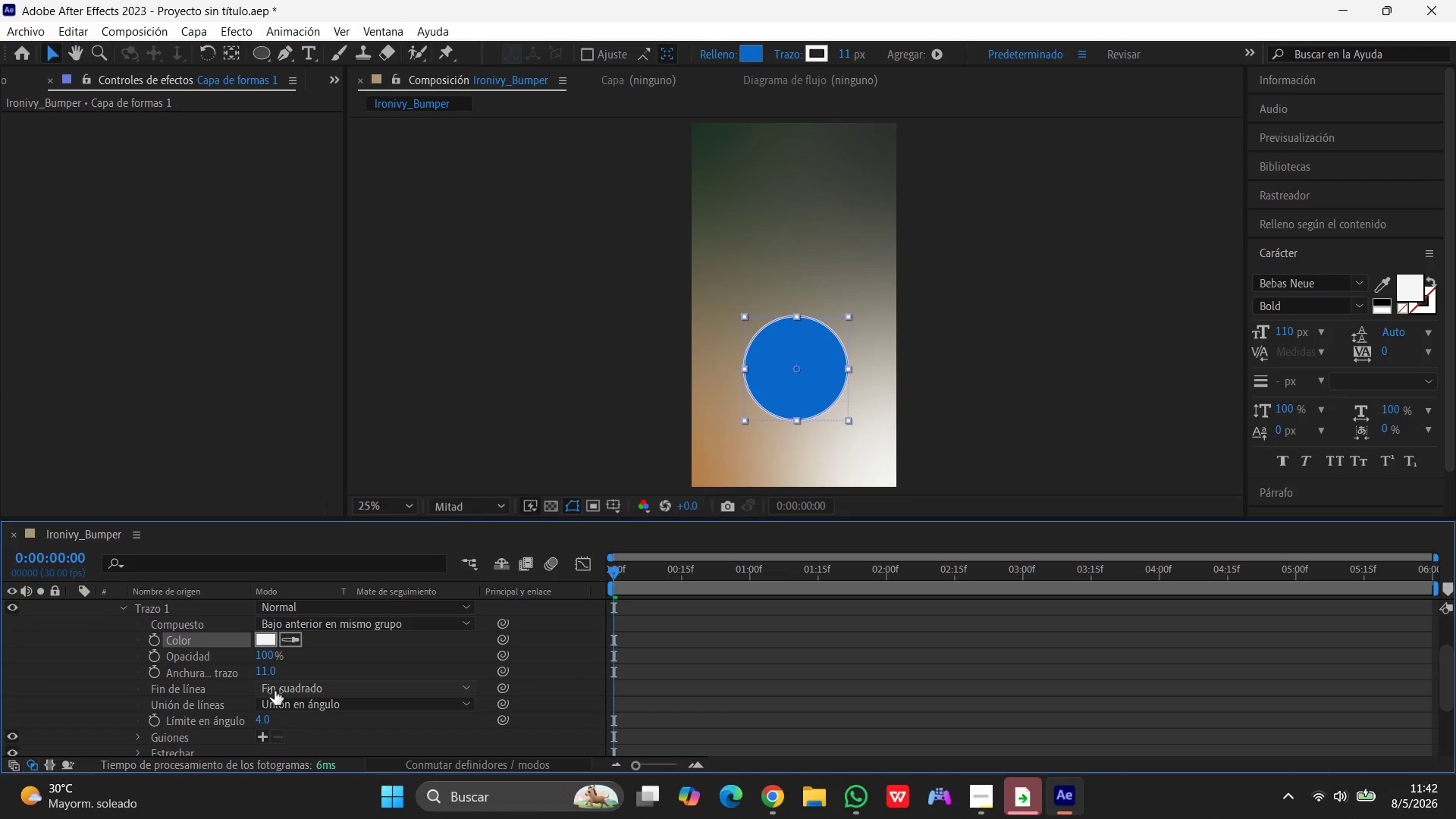 
left_click([266, 673])
 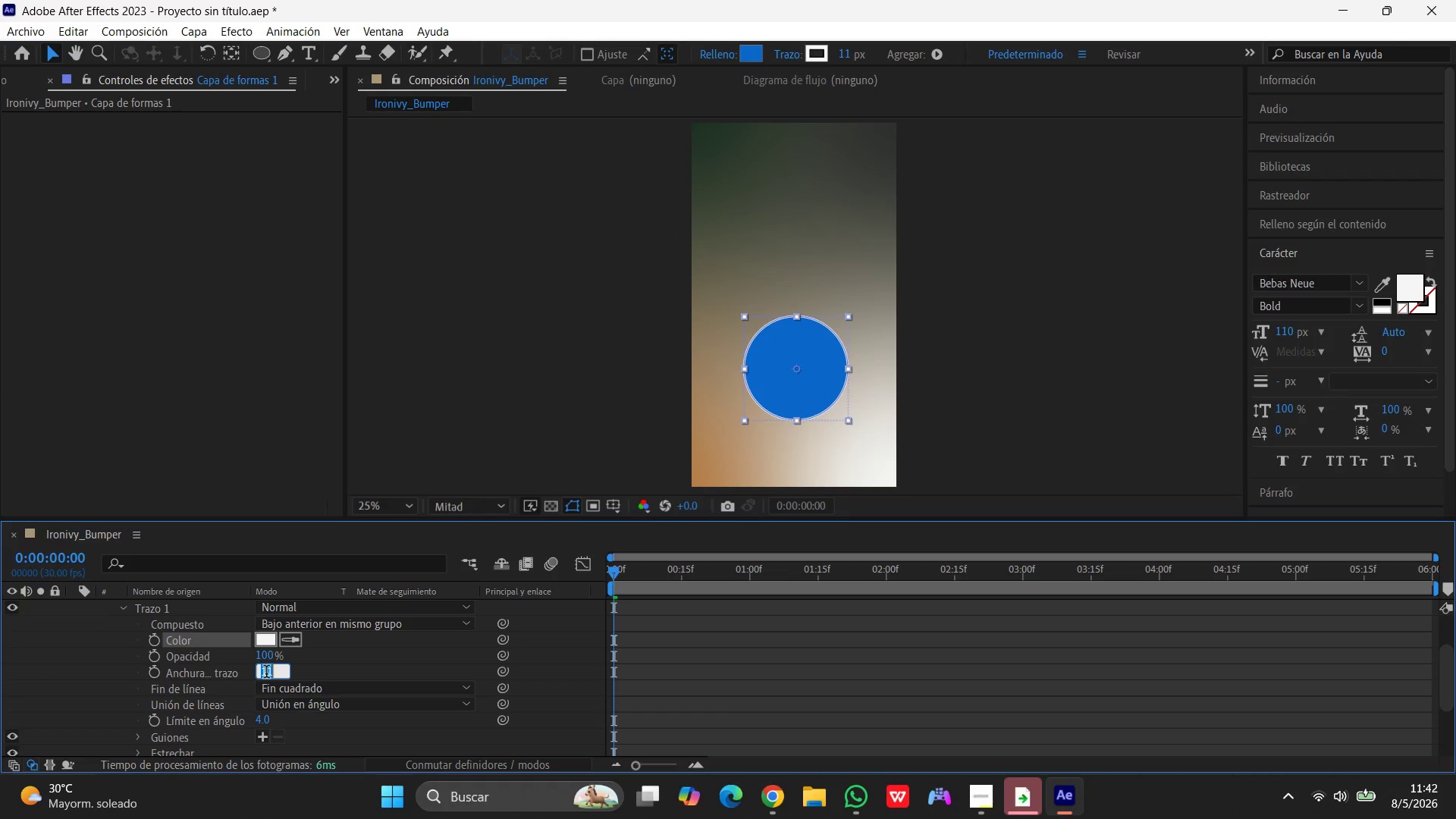 
key(Numpad8)
 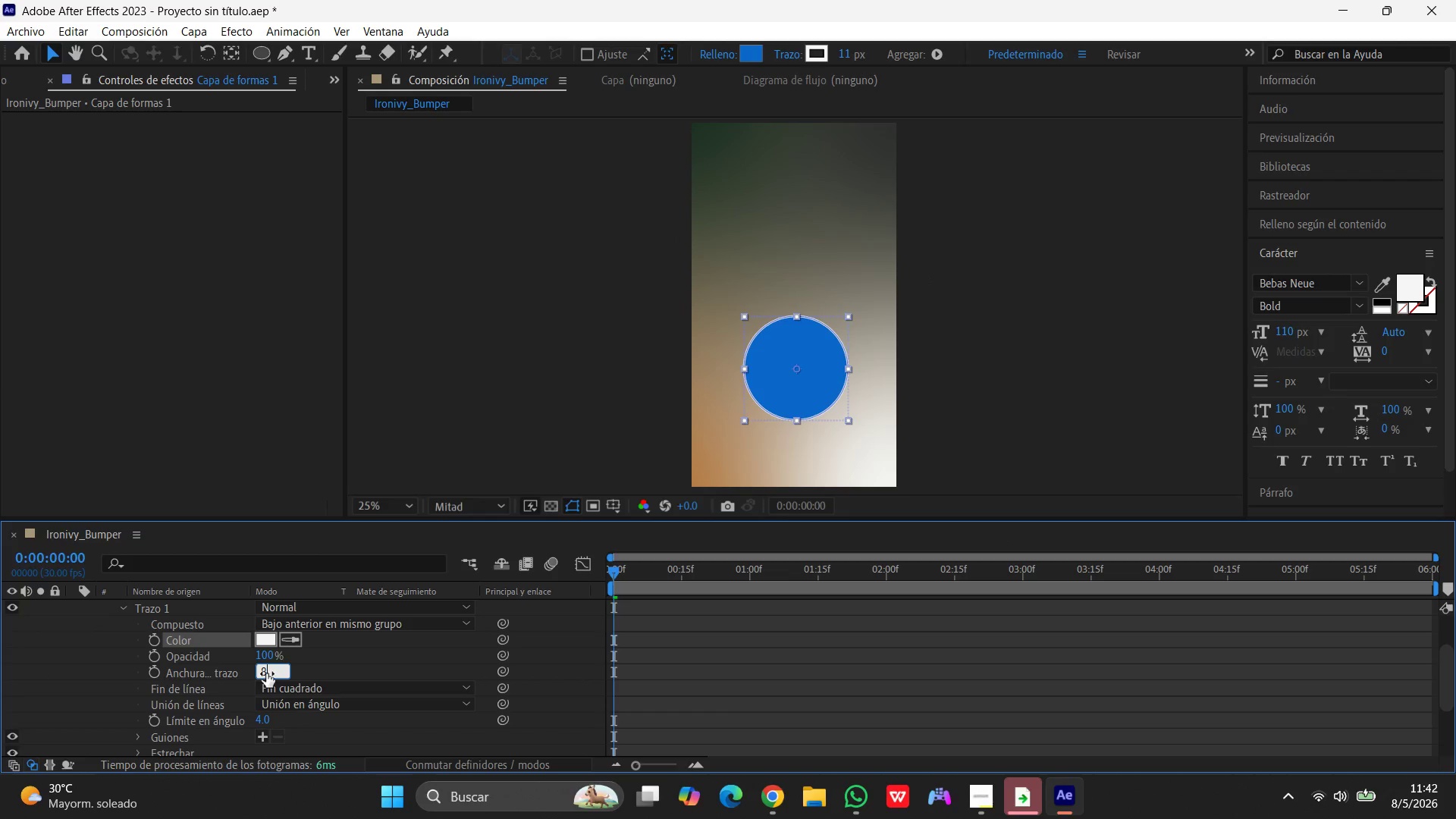 
key(Enter)
 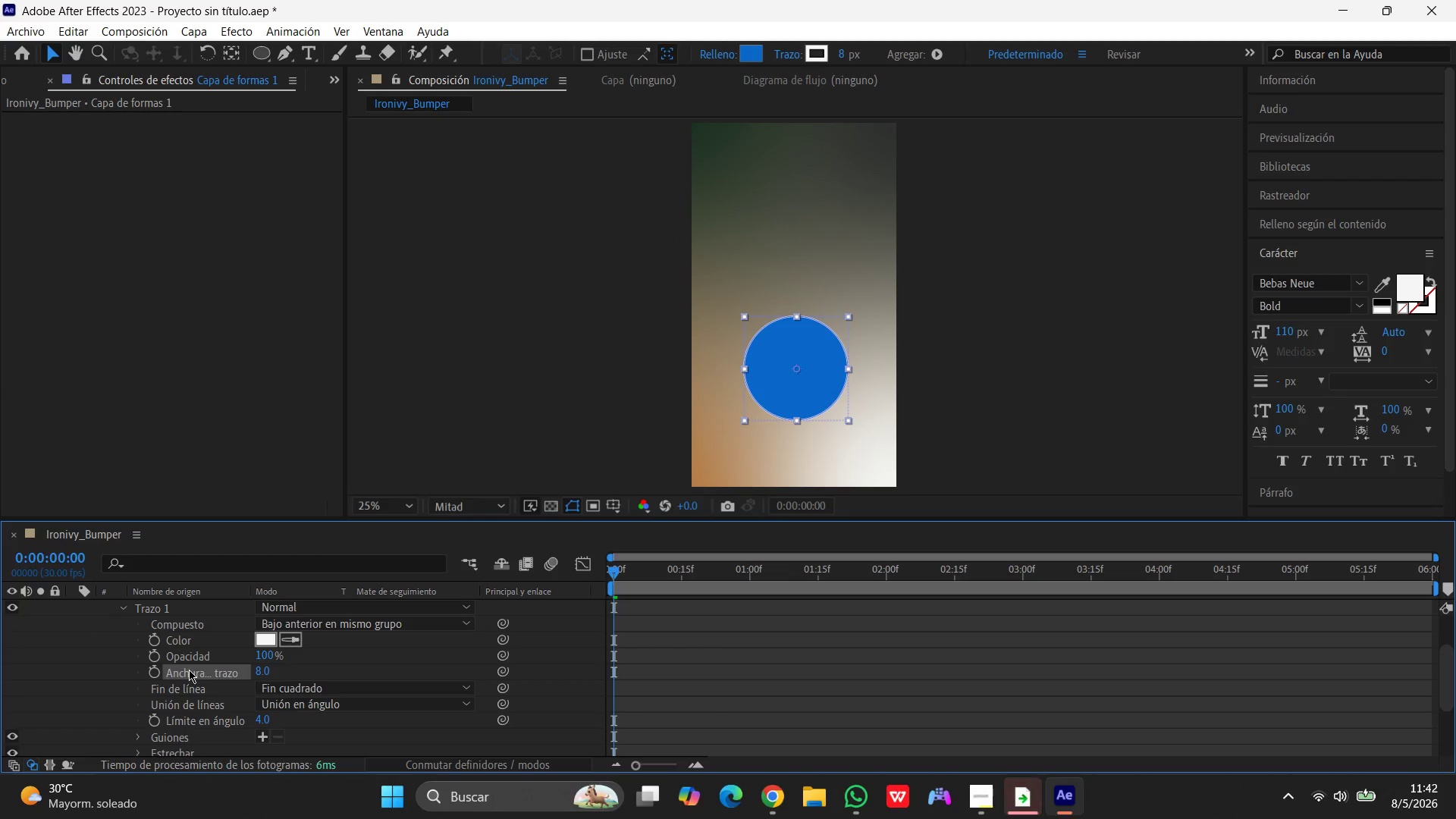 
left_click([124, 605])
 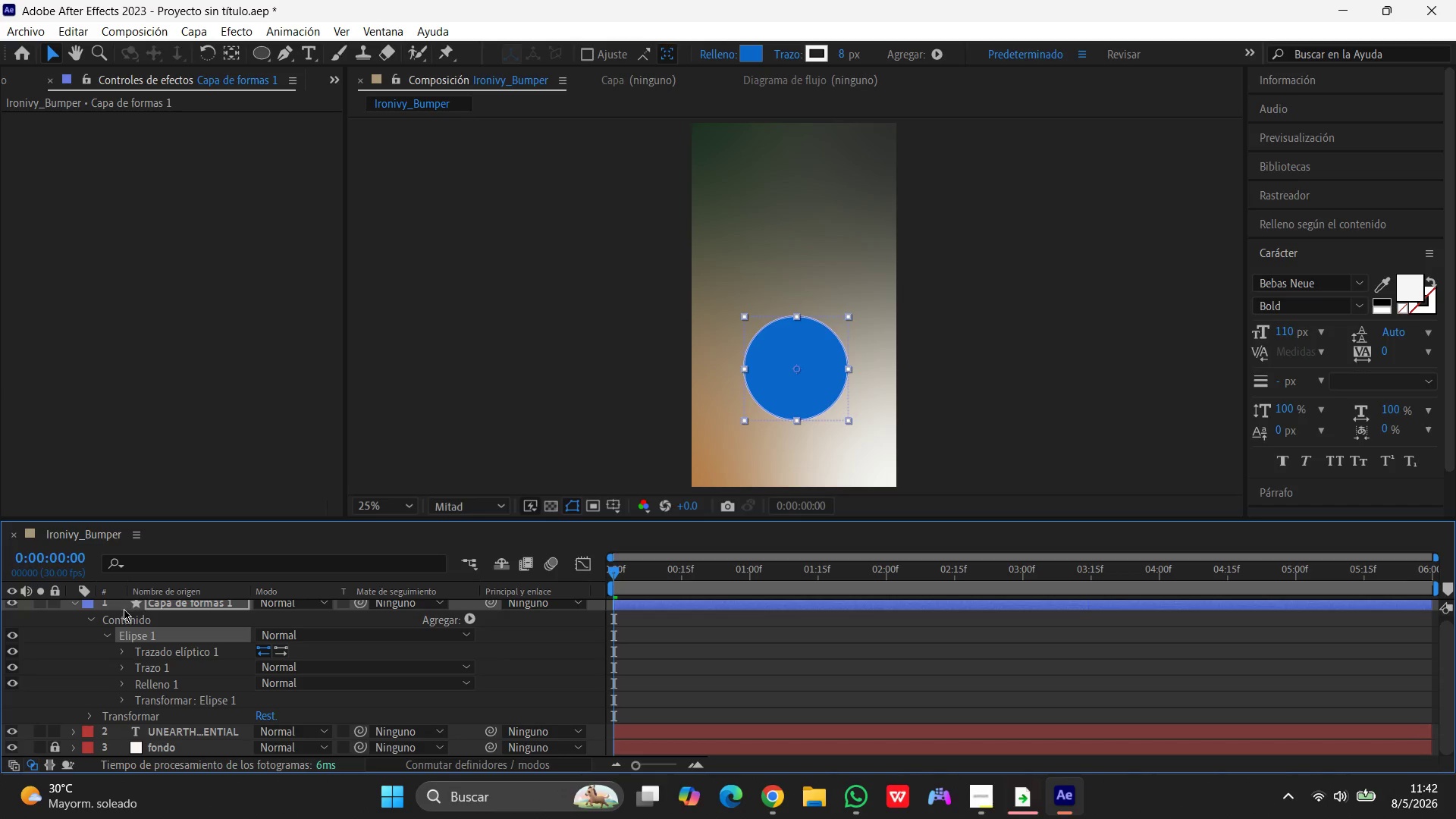 
scroll: coordinate [126, 617], scroll_direction: up, amount: 3.0
 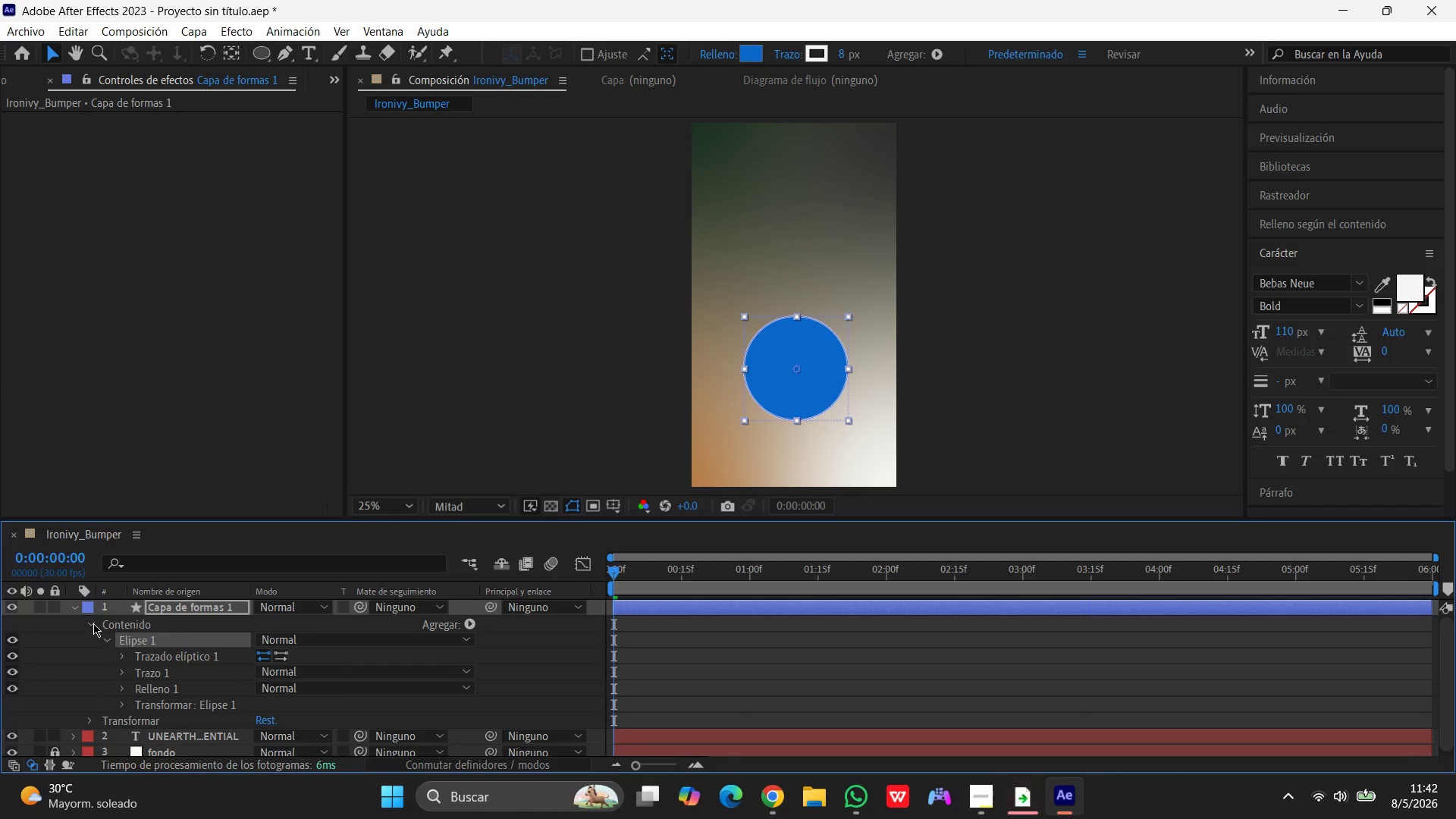 
left_click([93, 623])
 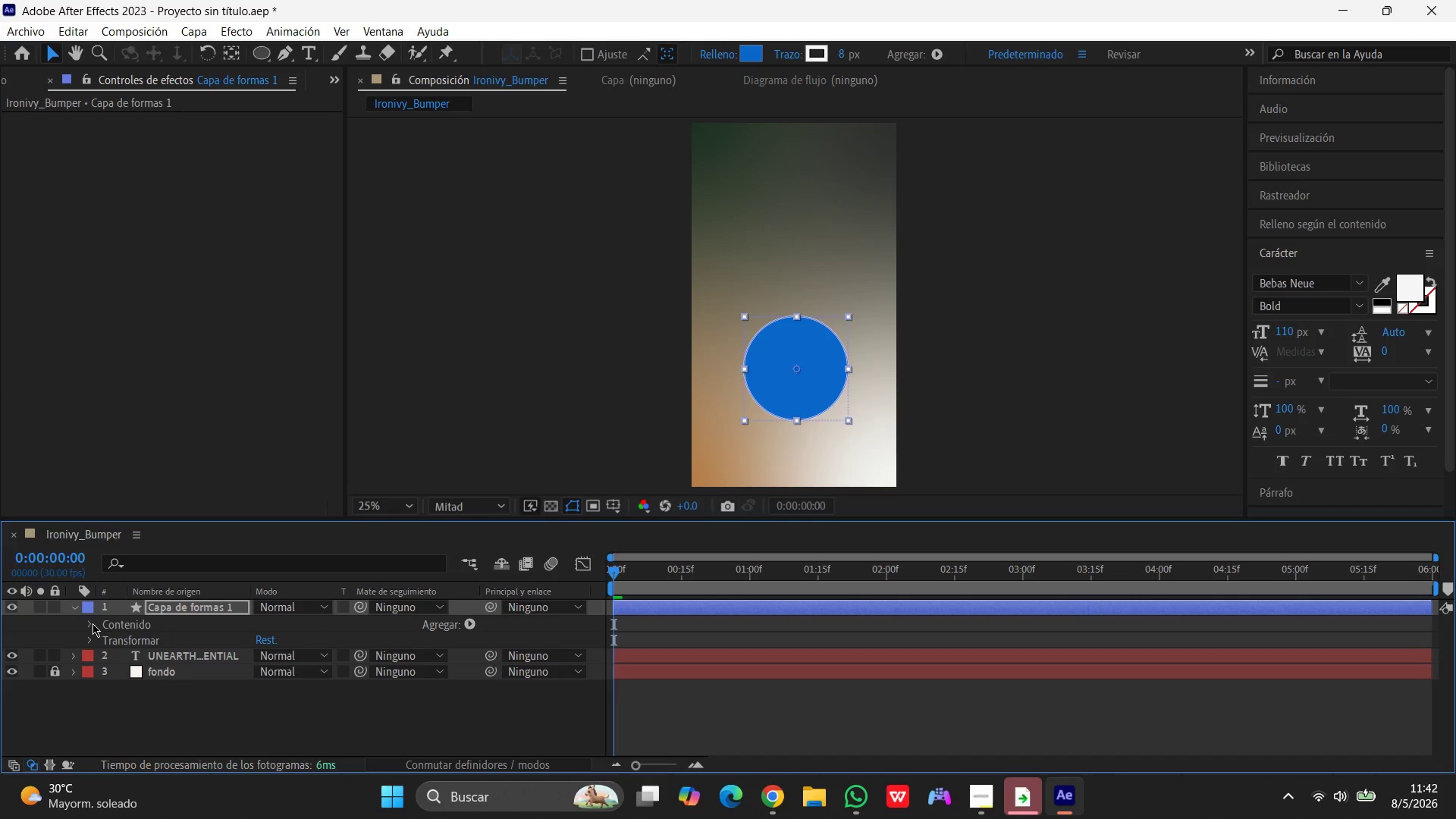 
left_click([93, 623])
 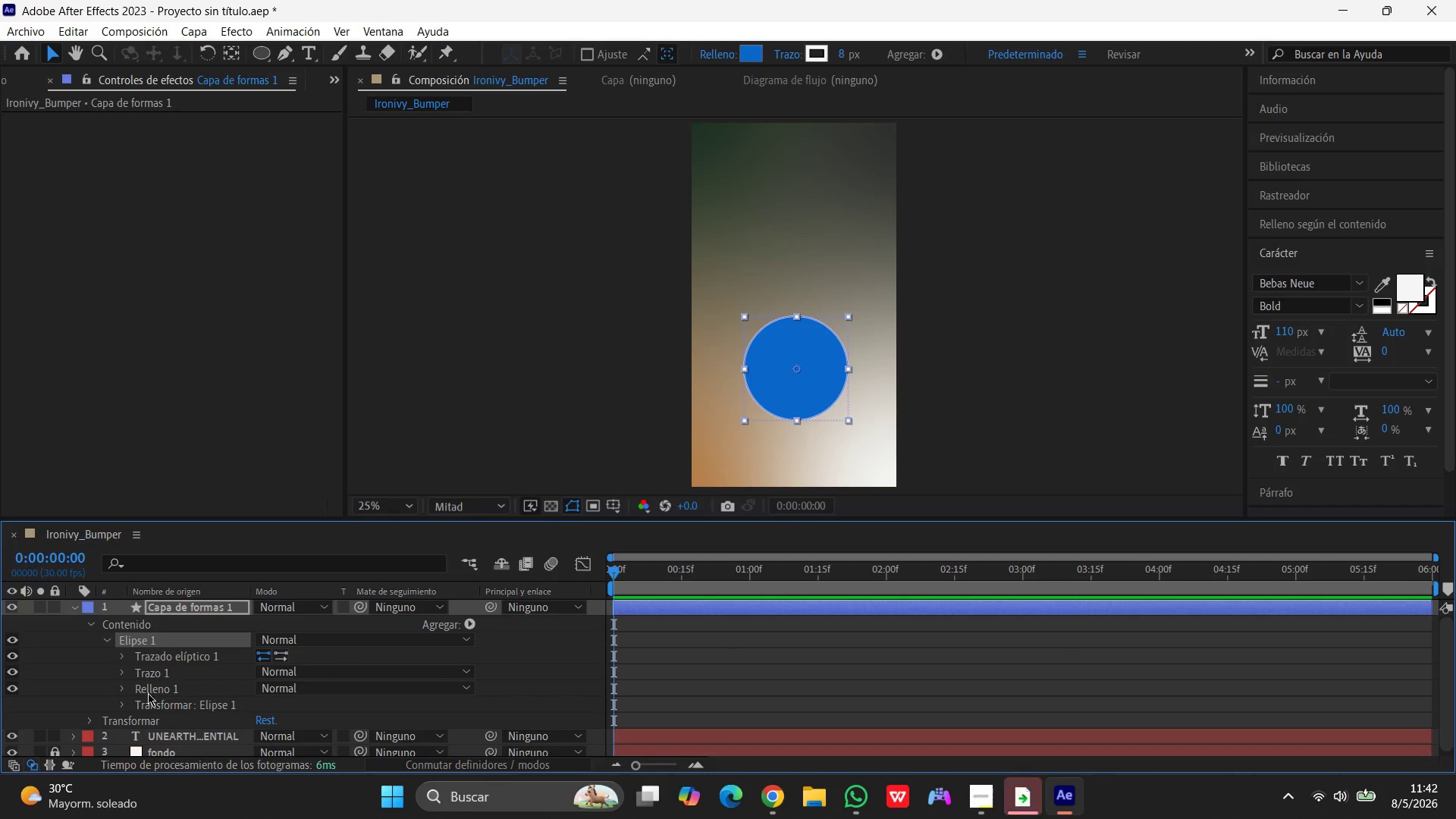 
left_click([131, 688])
 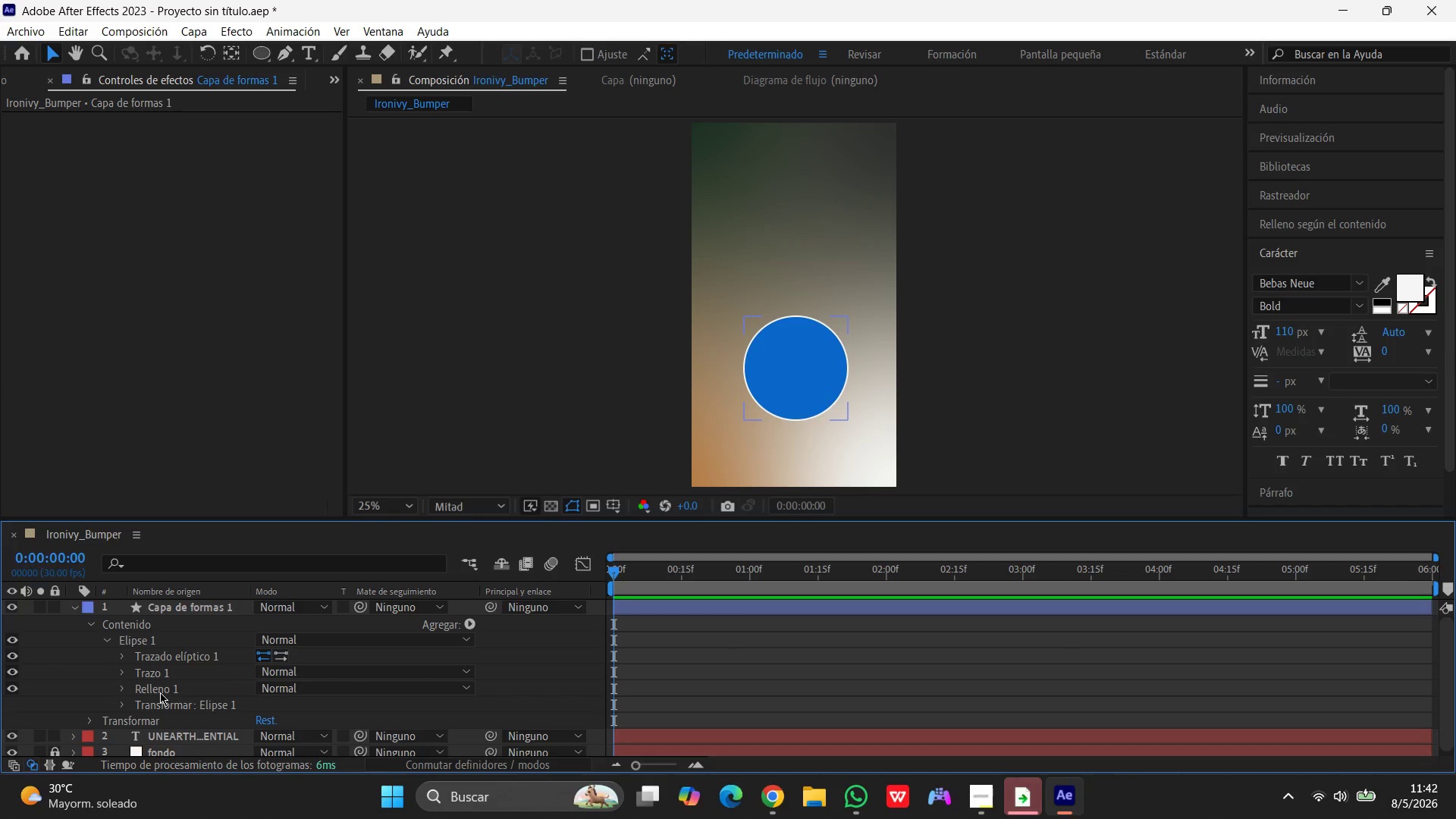 
left_click([160, 692])
 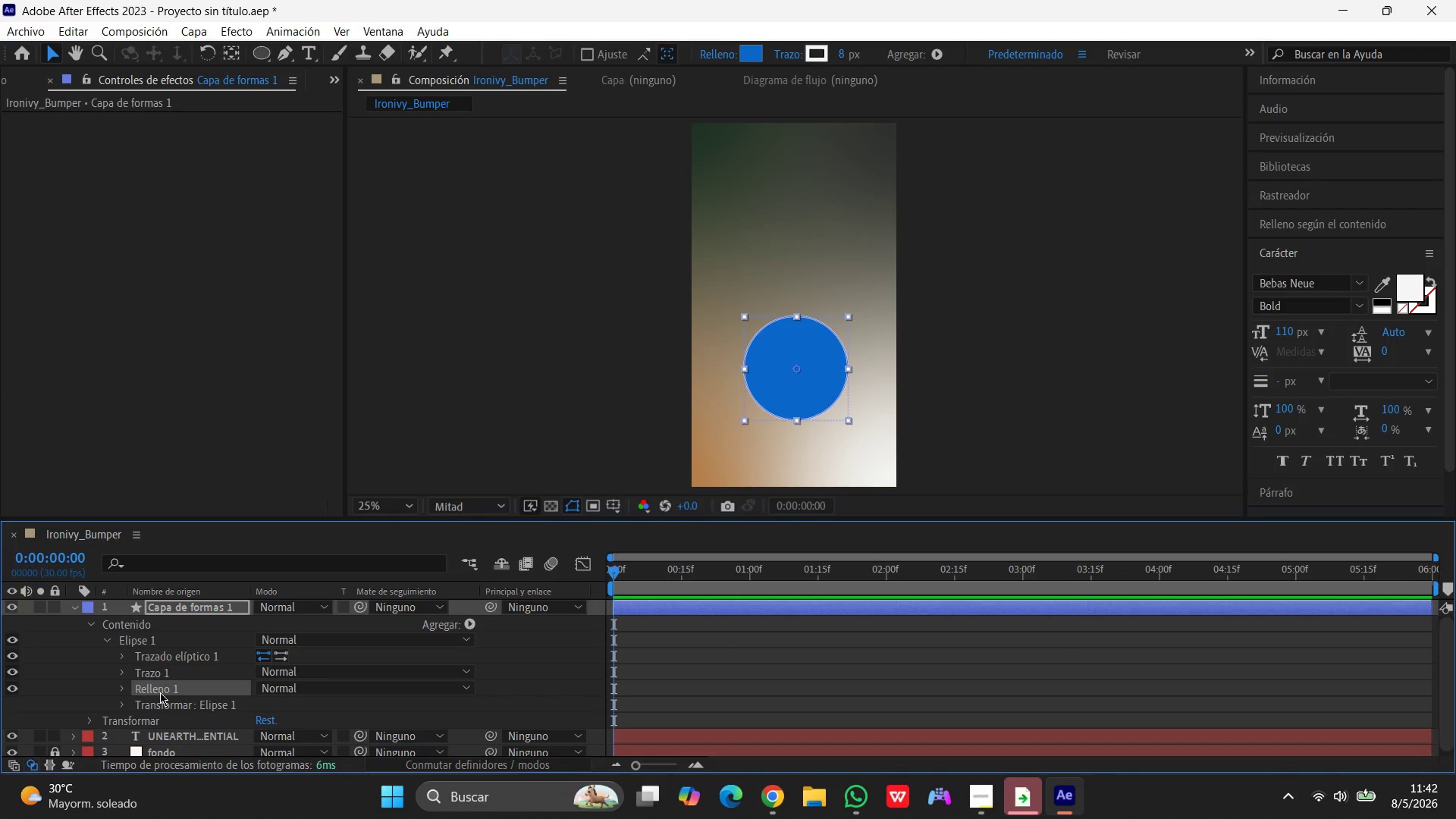 
key(Delete)
 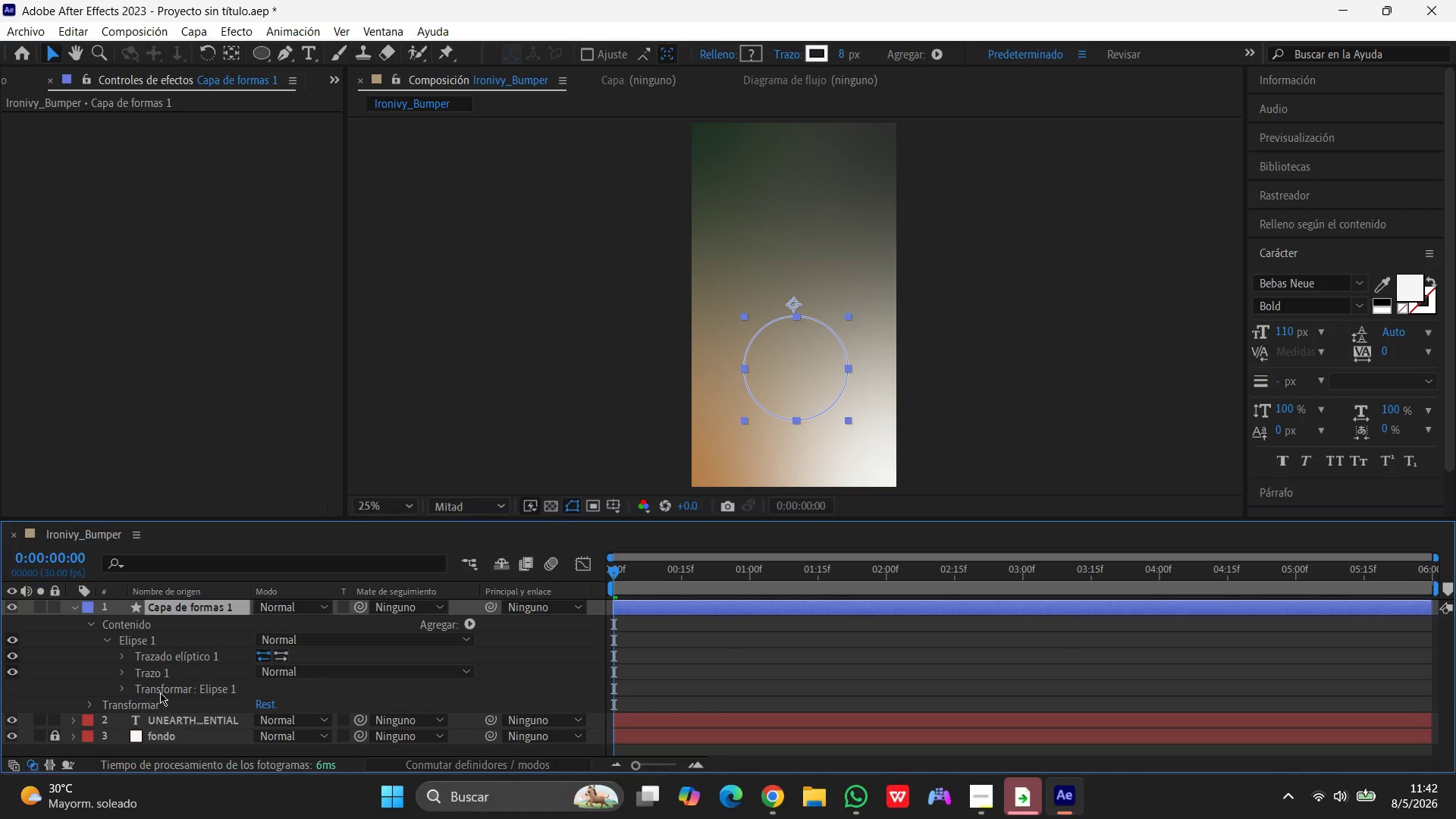 
wait(6.38)
 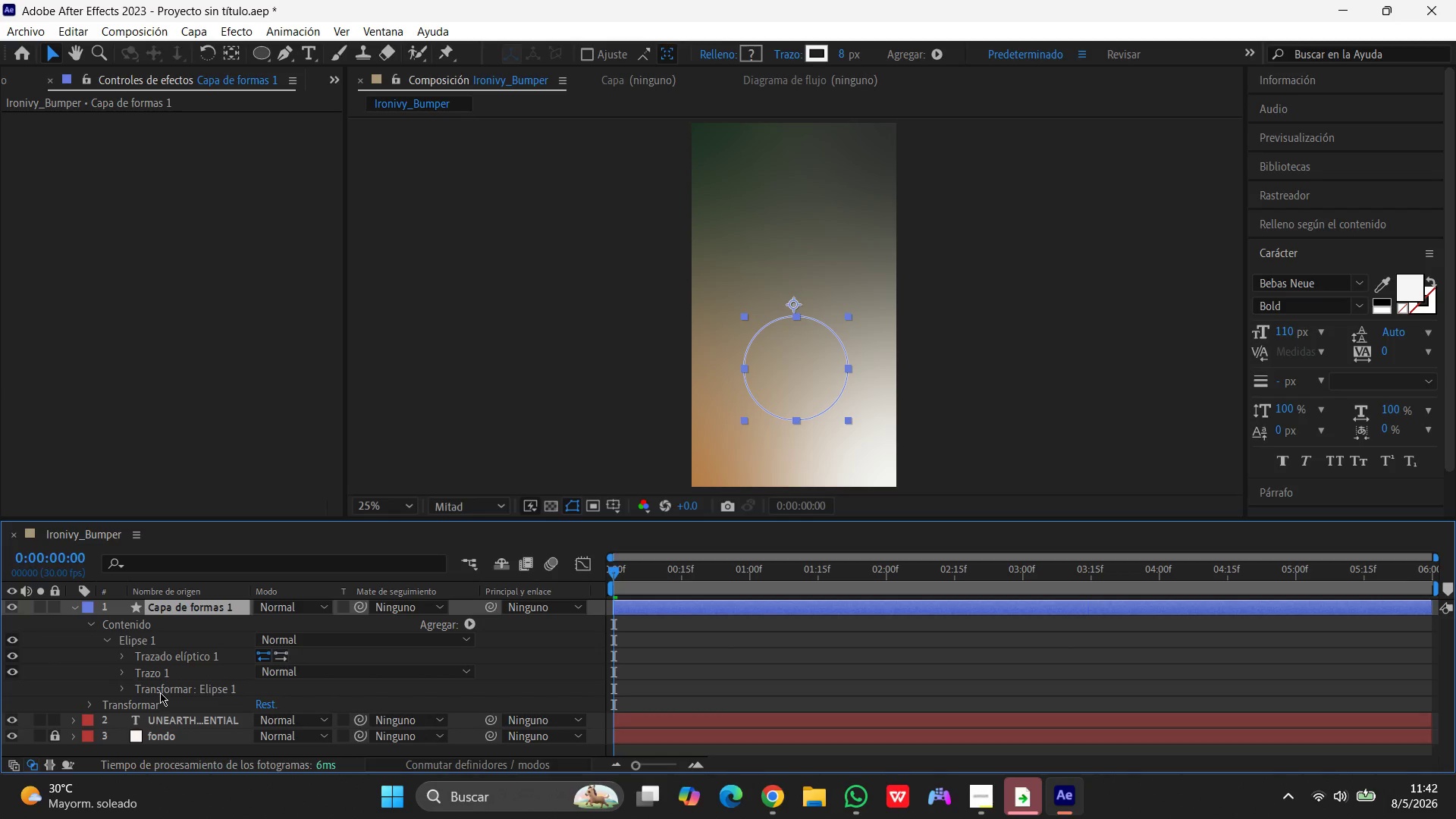 
scroll: coordinate [211, 645], scroll_direction: up, amount: 3.0
 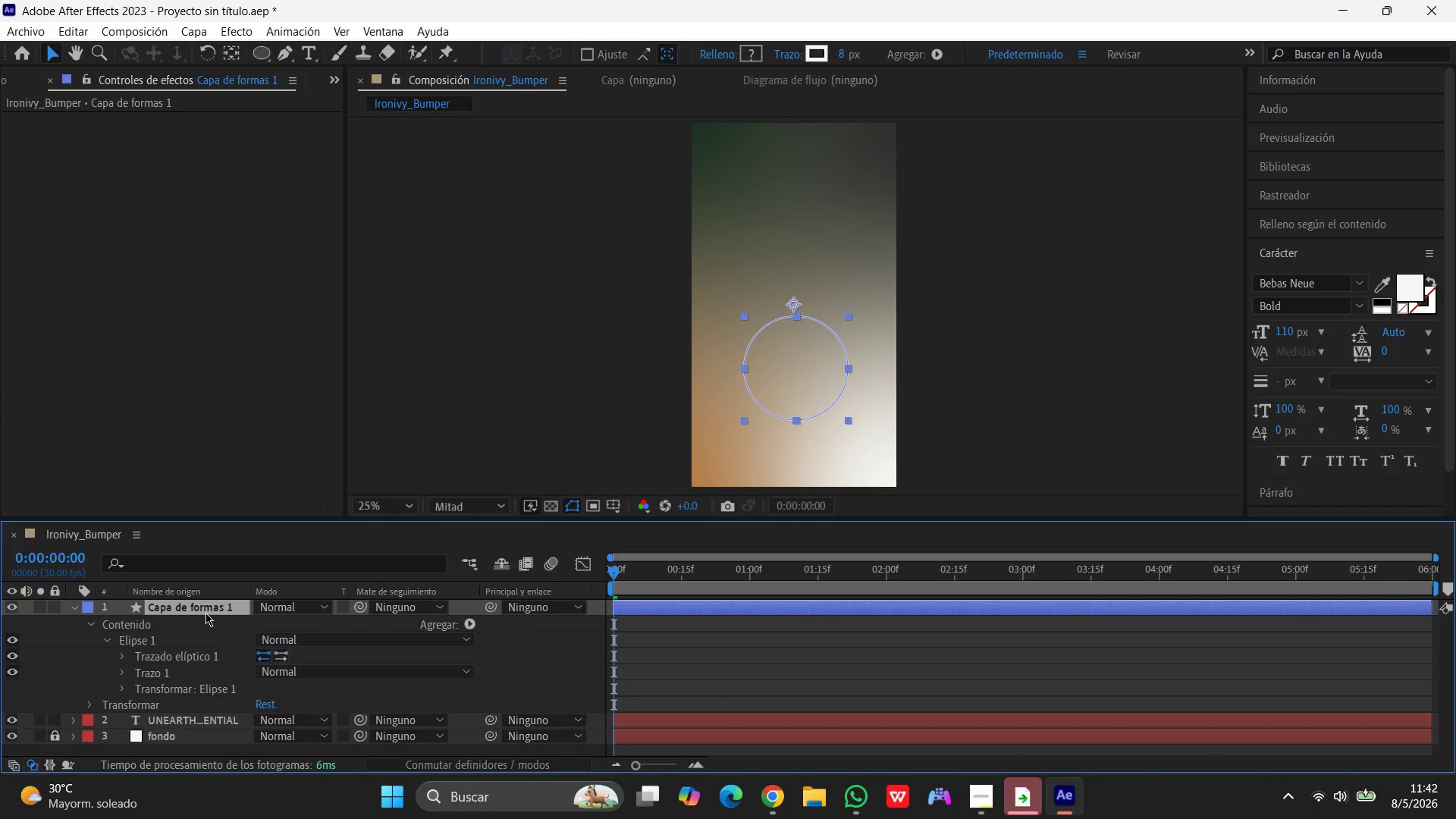 
left_click([206, 613])
 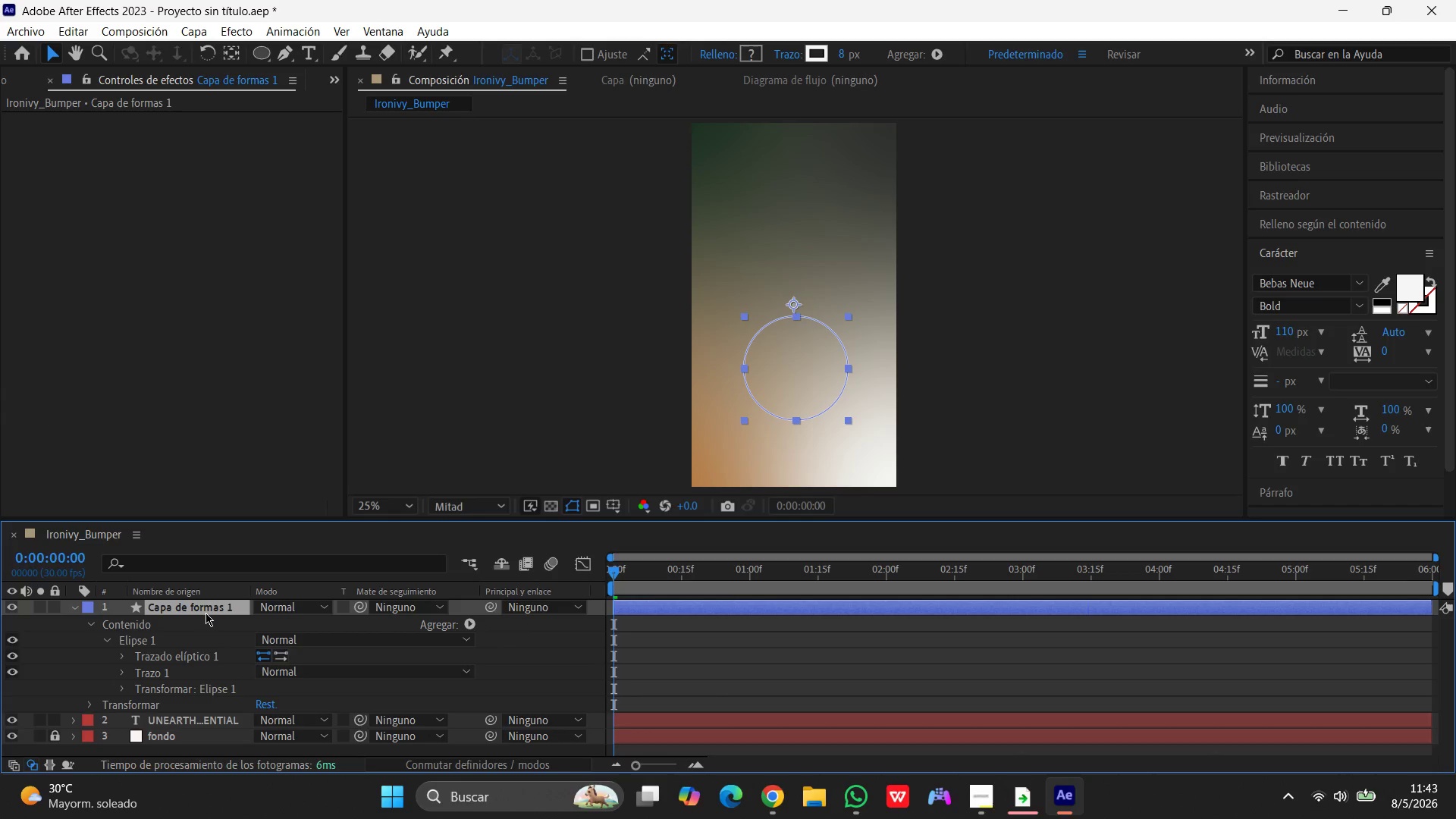 
key(Enter)
 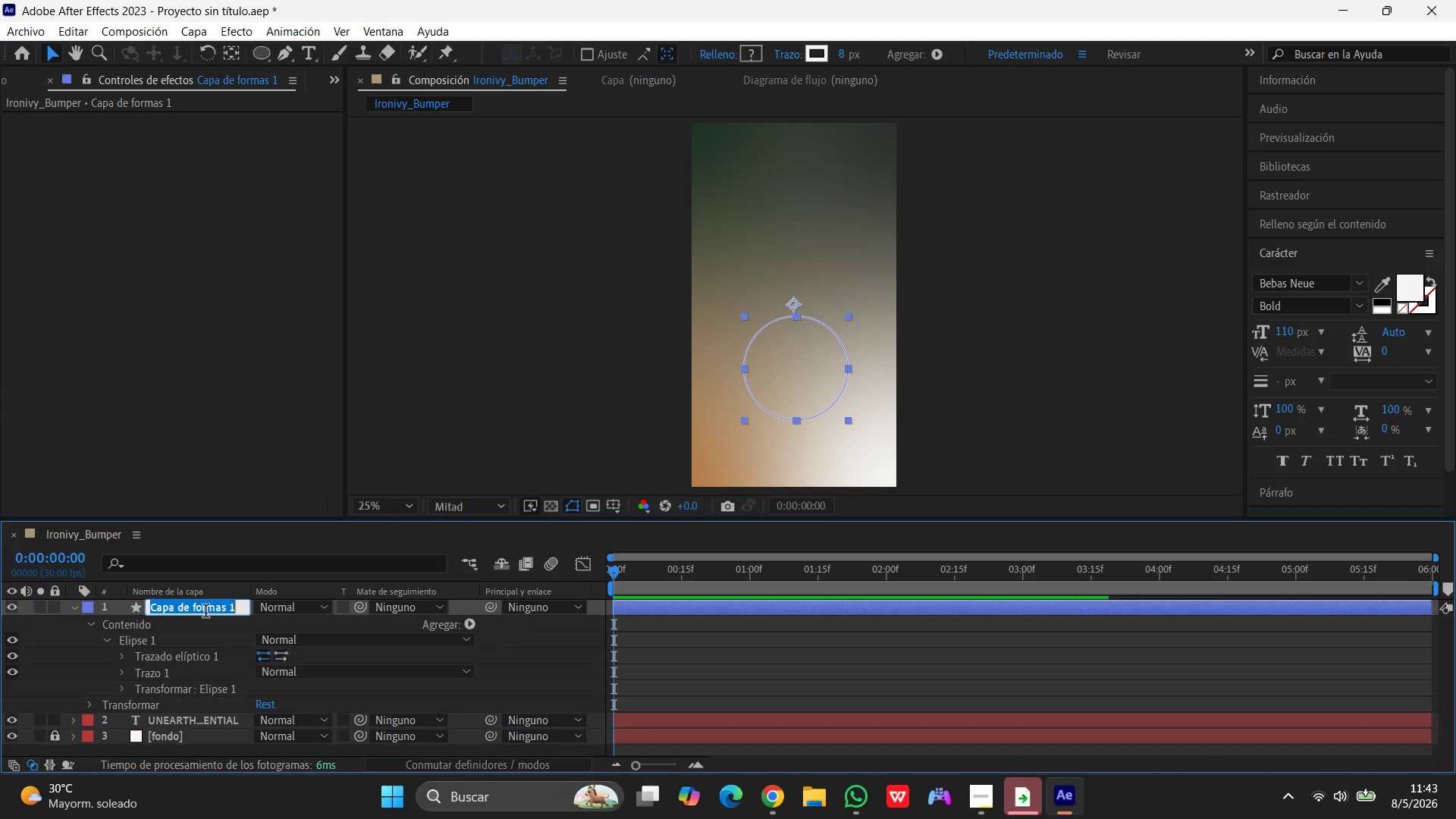 
type(circulo)
 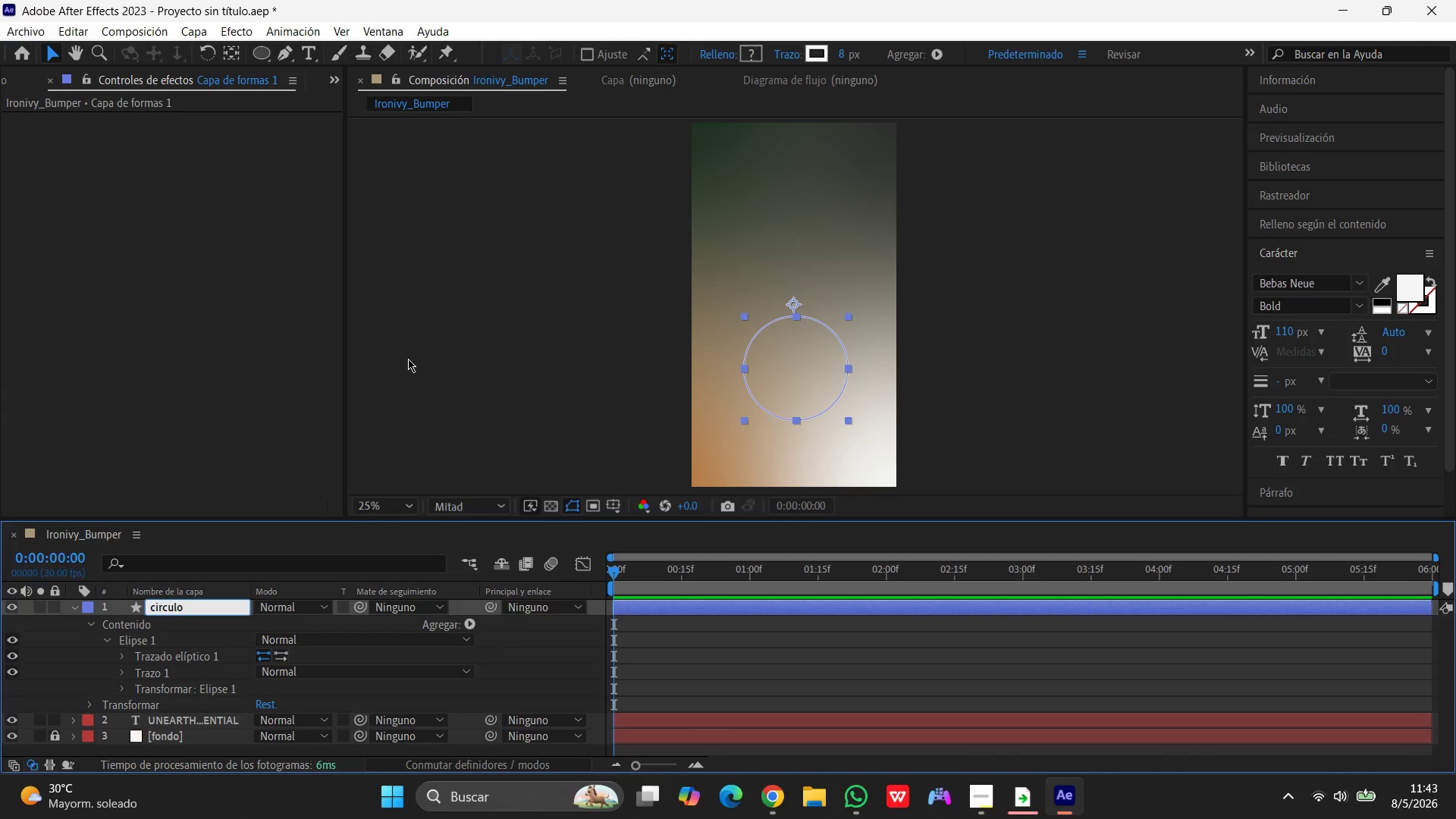 
left_click([408, 358])
 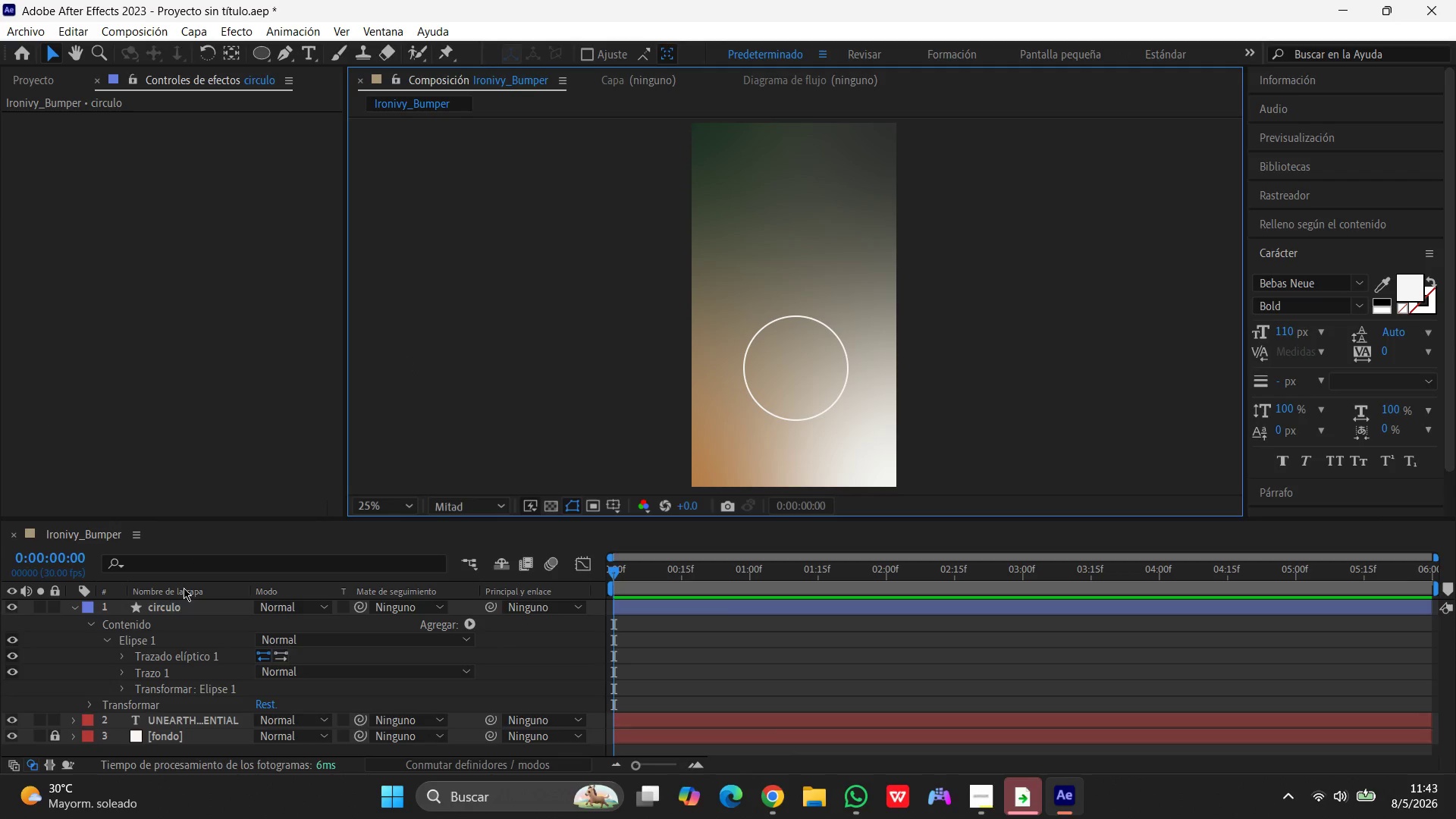 
left_click([171, 606])
 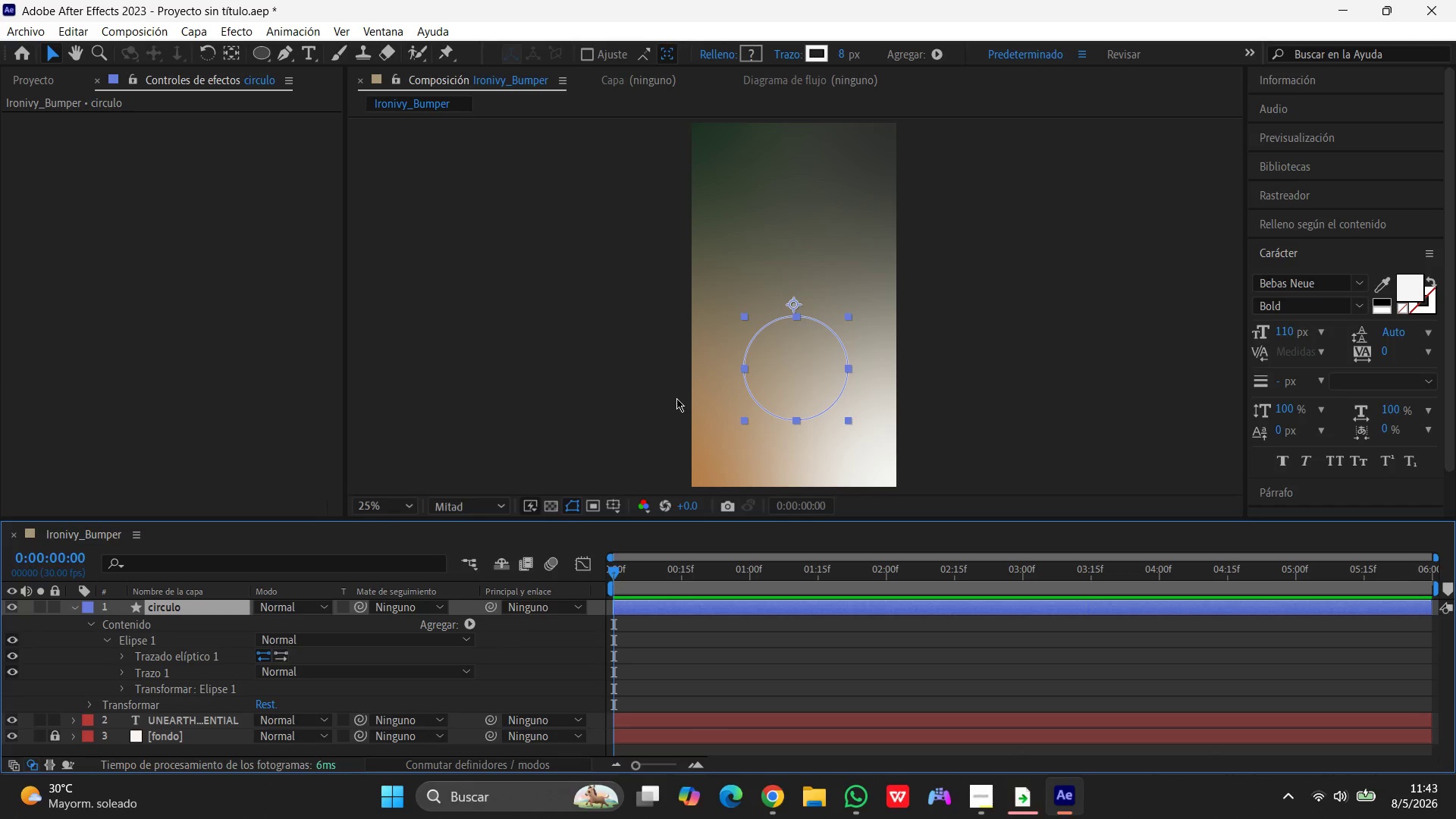 
wait(7.05)
 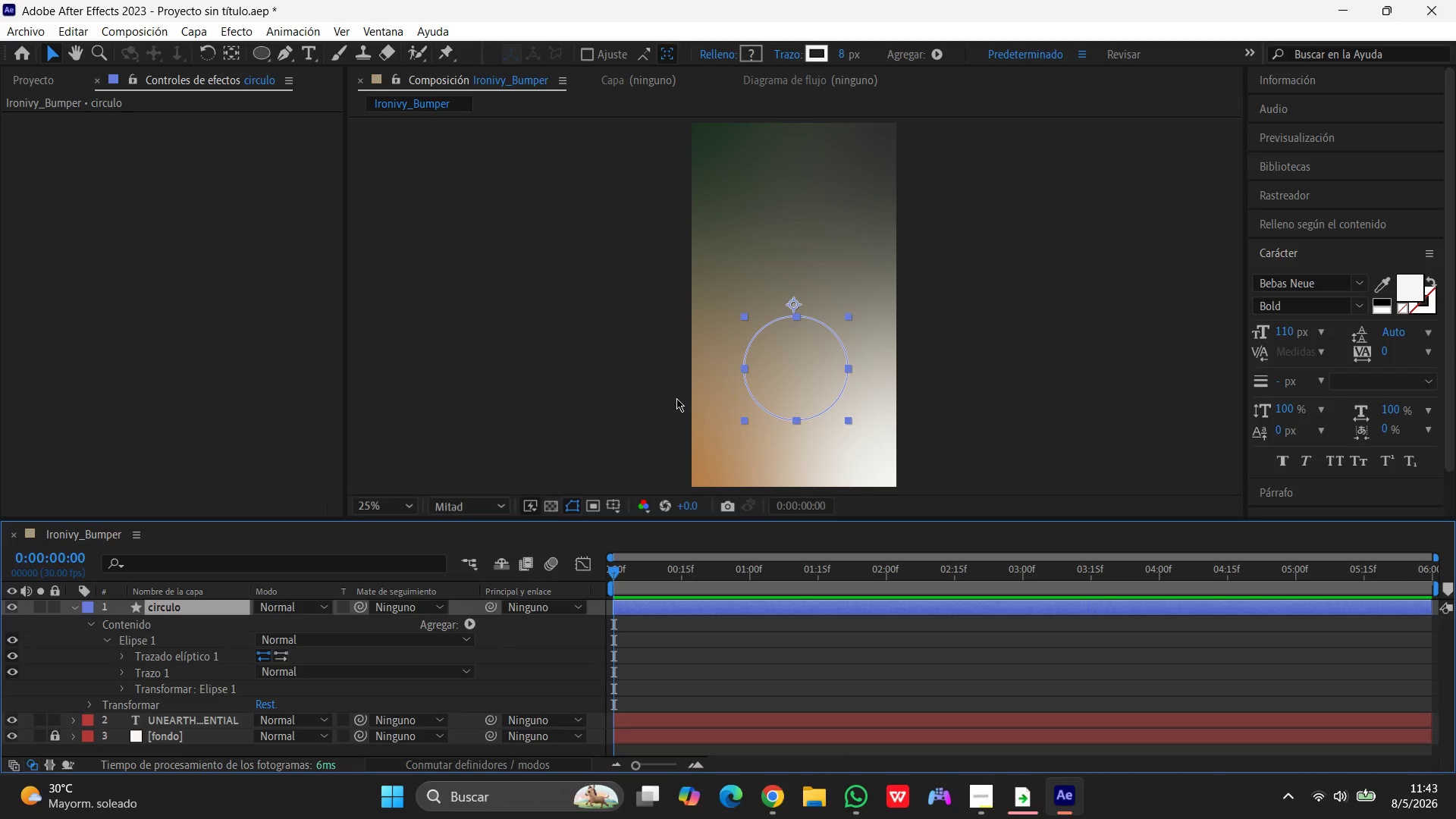 
left_click([218, 609])
 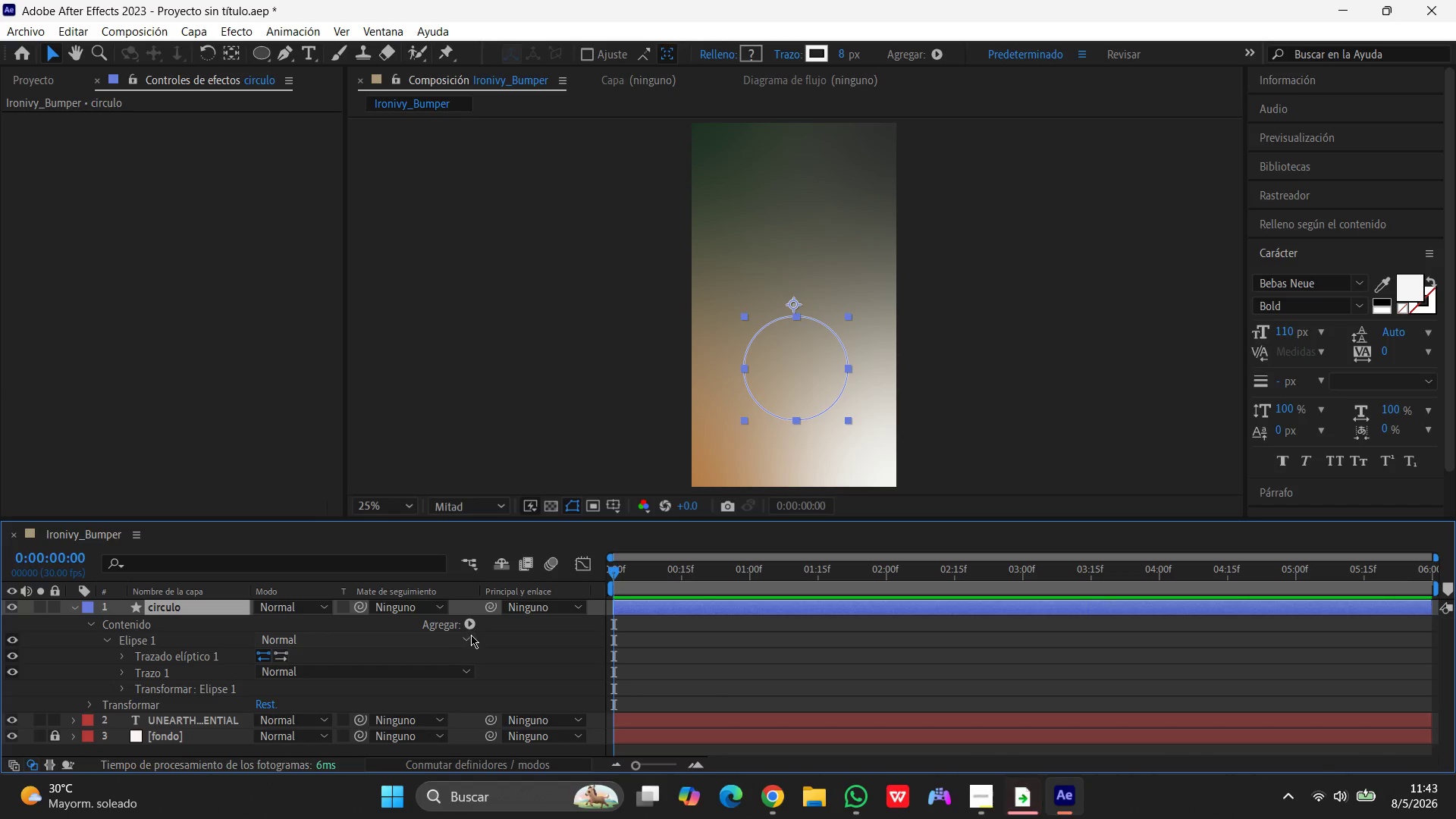 
left_click([471, 623])
 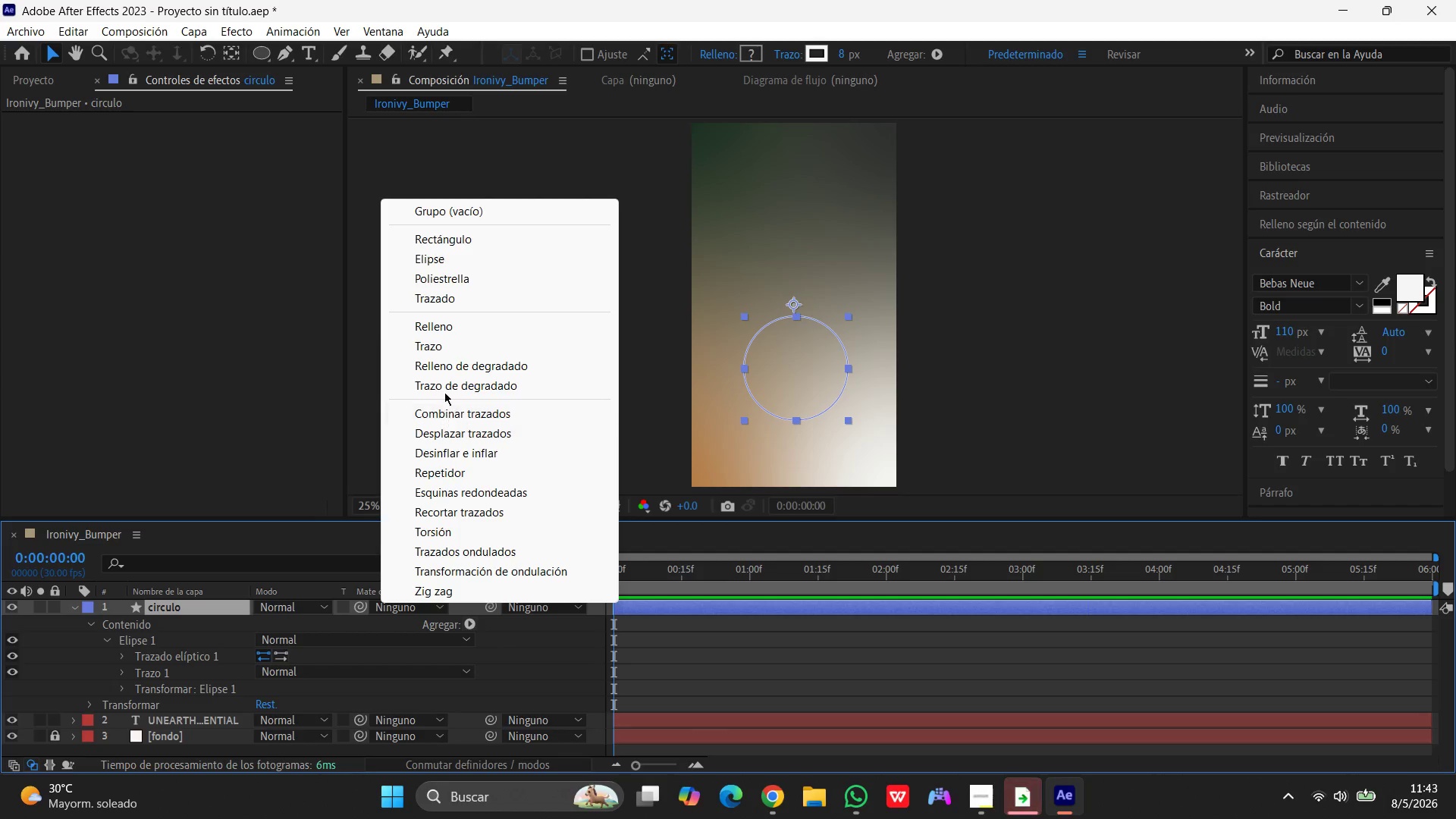 
wait(7.92)
 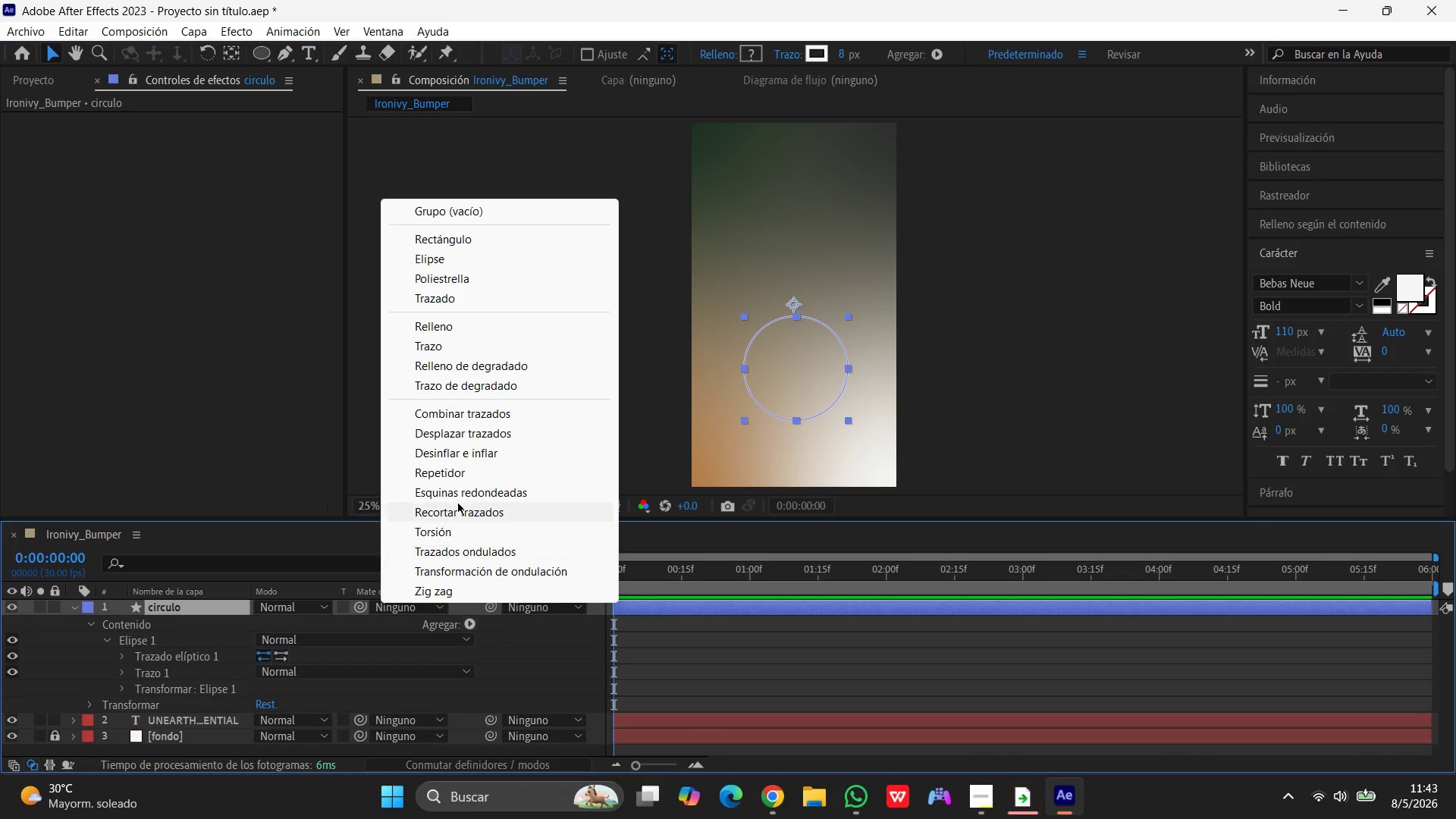 
left_click([459, 510])
 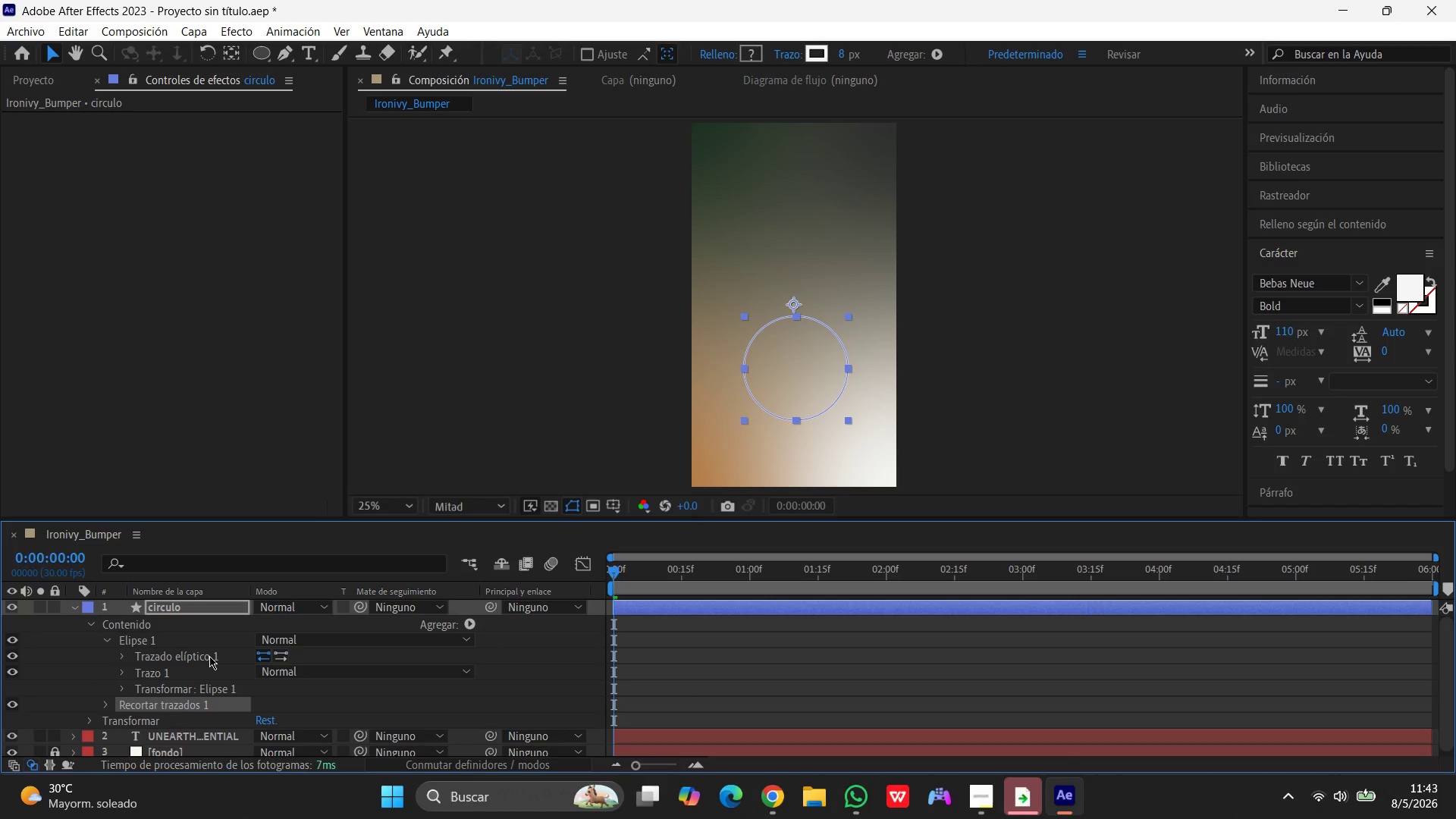 
wait(12.09)
 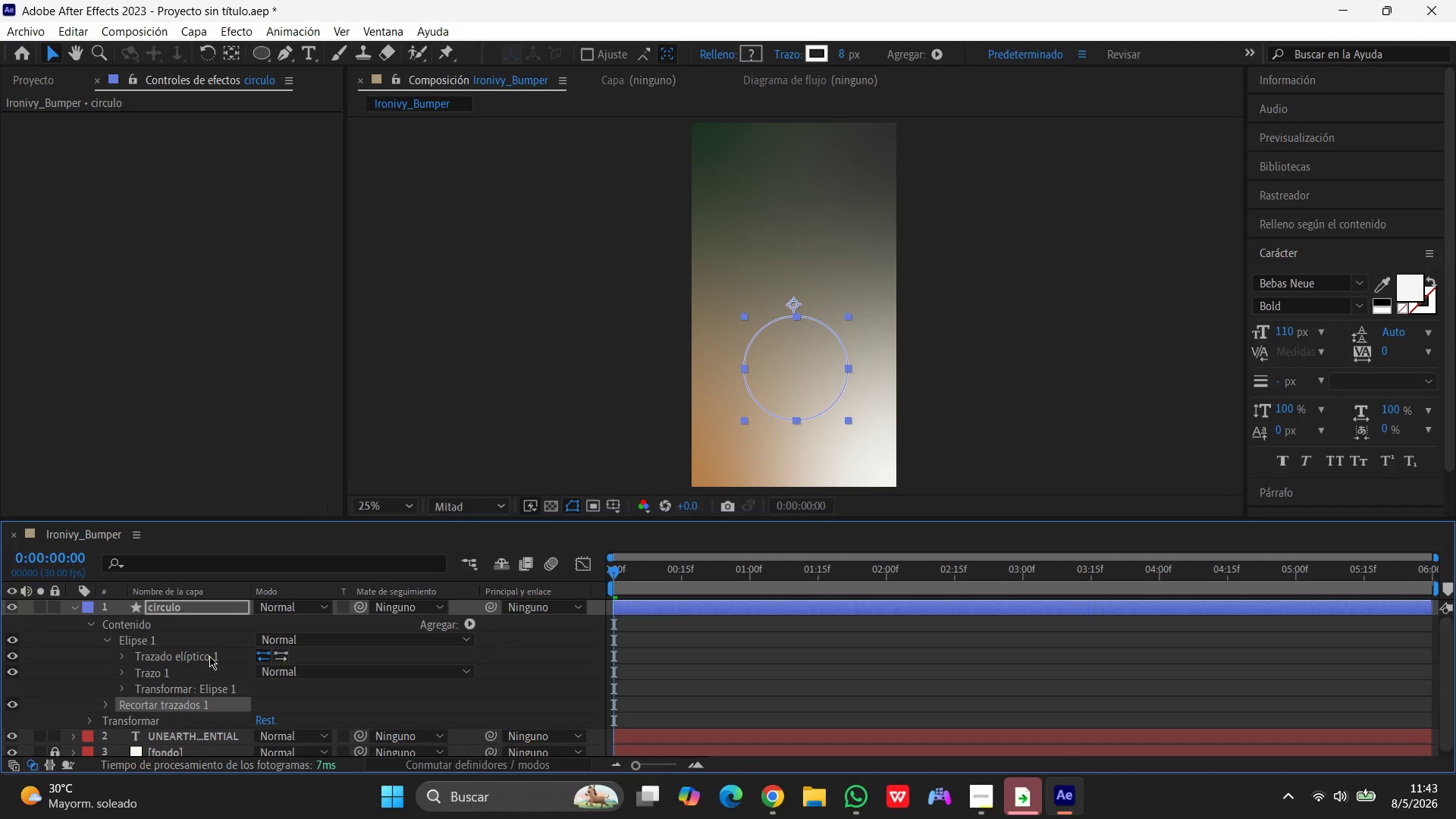 
left_click([105, 706])
 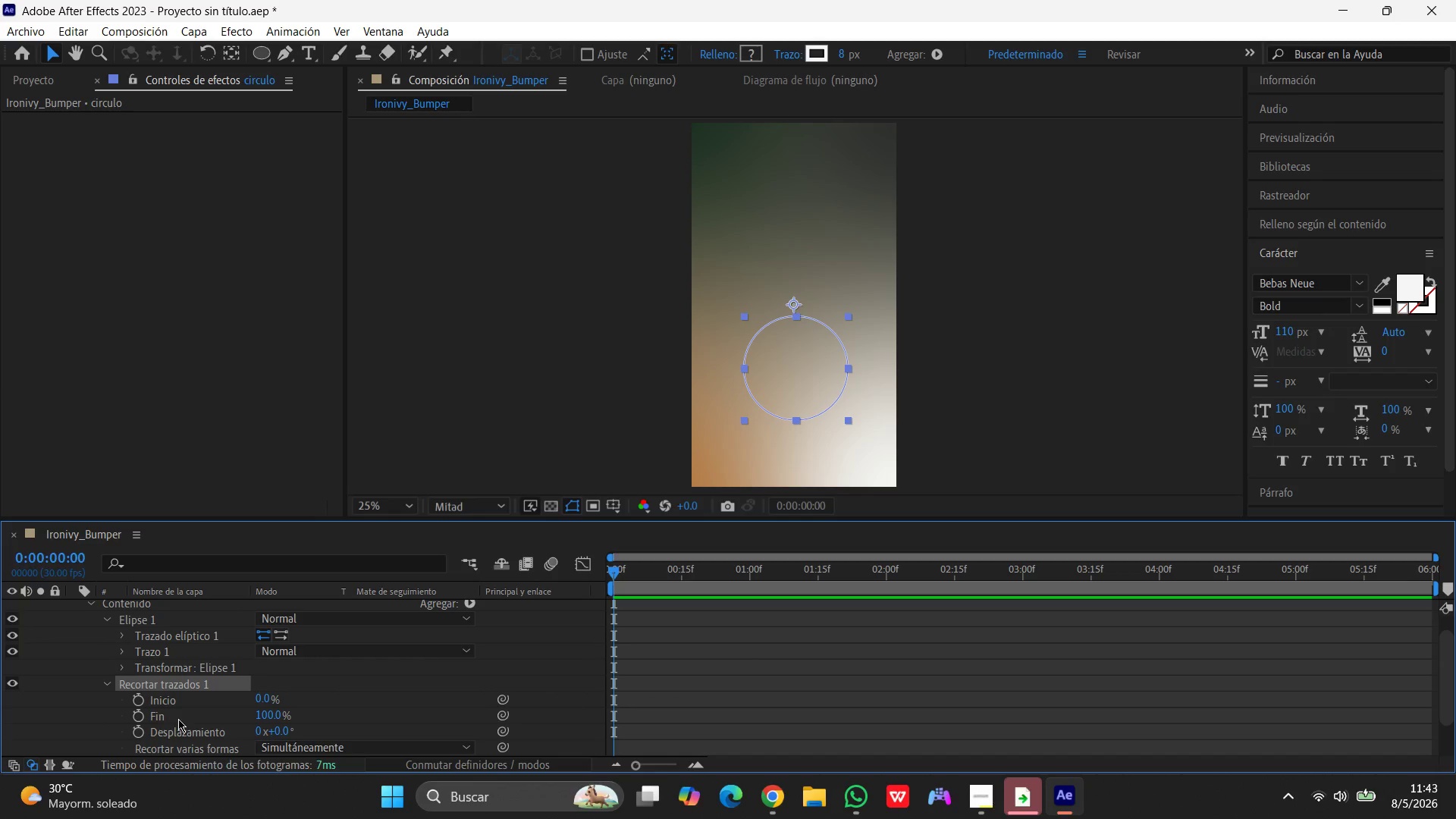 
left_click_drag(start_coordinate=[609, 568], to_coordinate=[883, 576])
 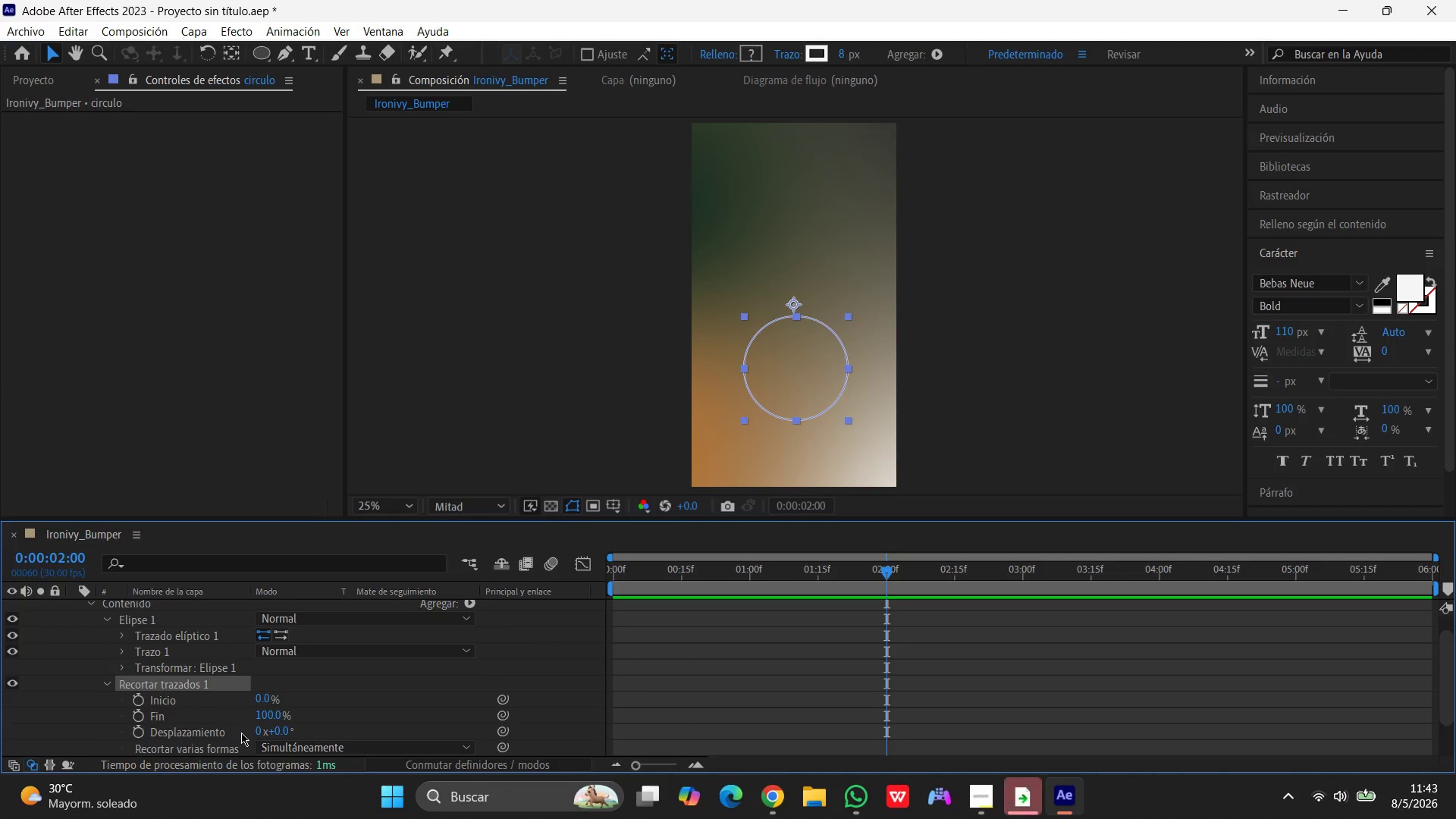 
left_click([135, 720])
 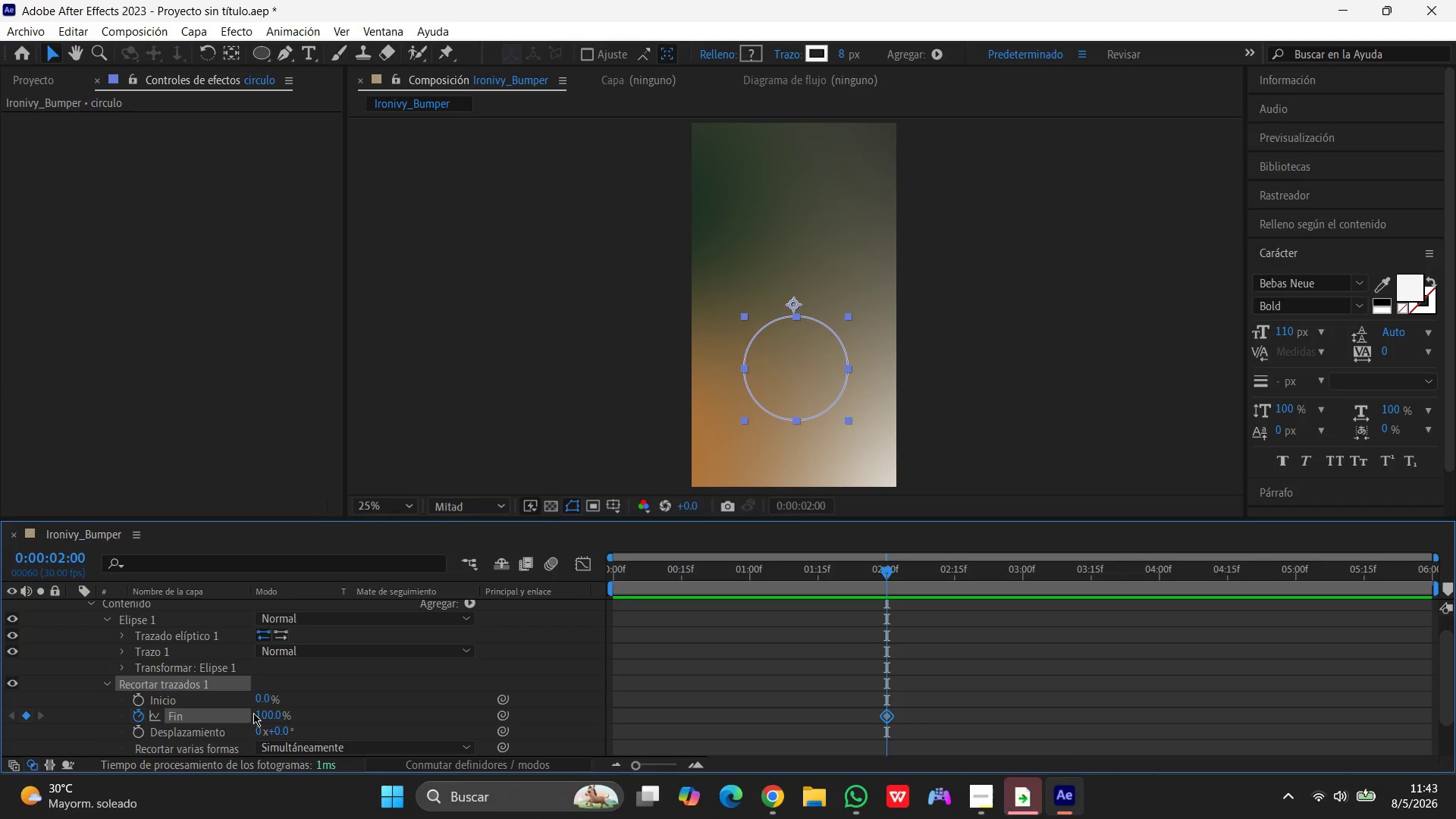 
left_click([260, 713])
 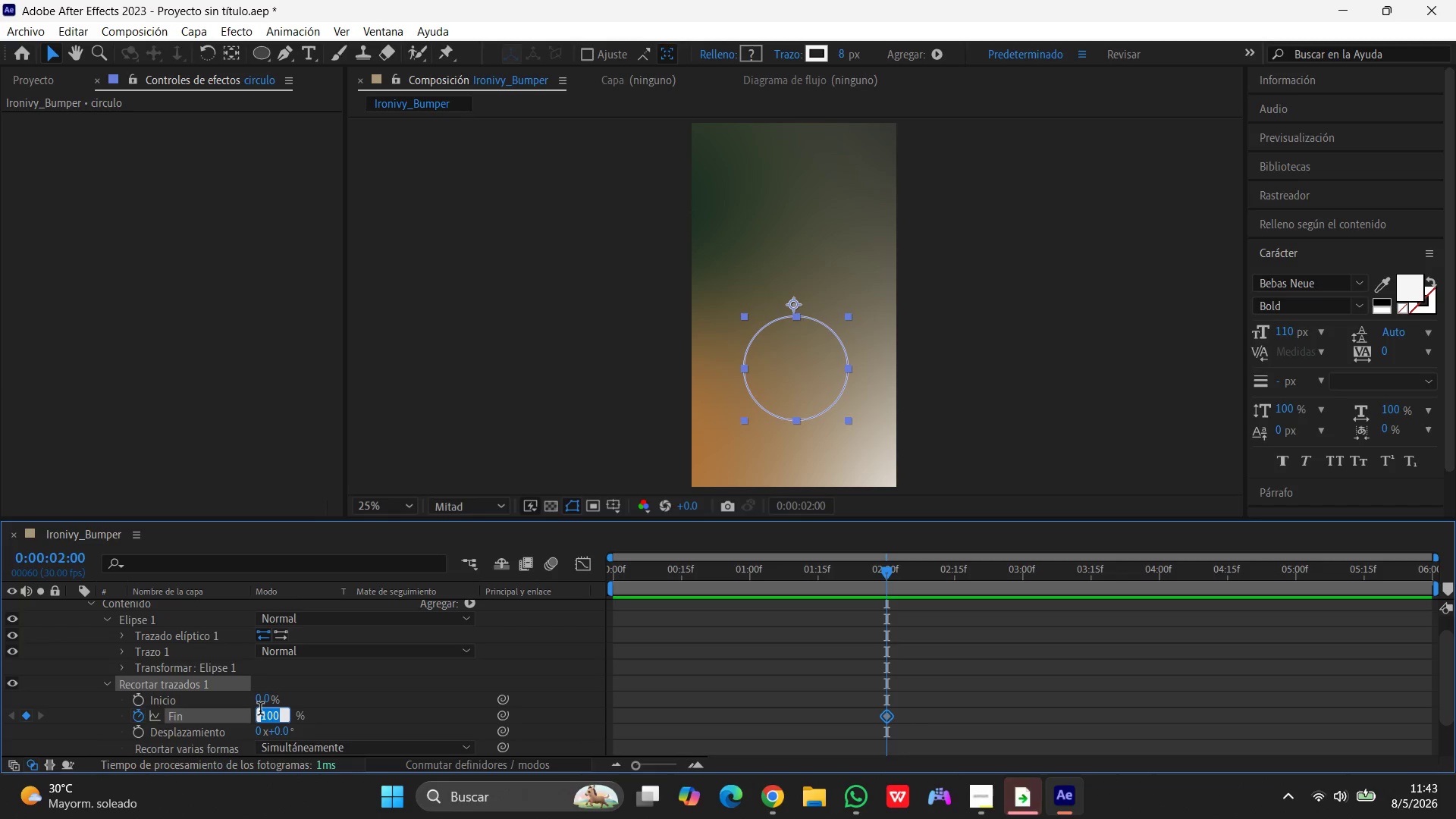 
key(Numpad0)
 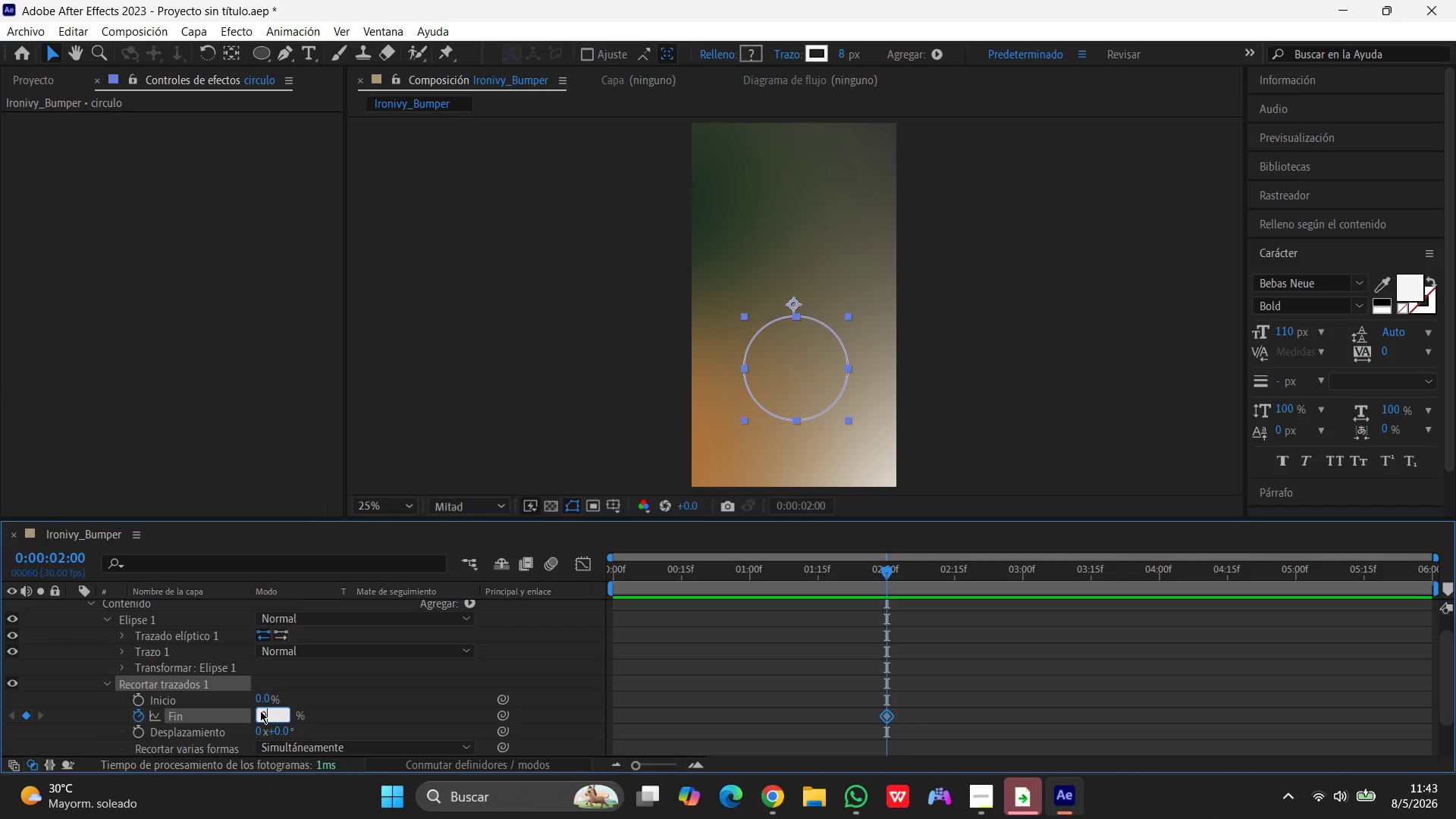 
key(Enter)
 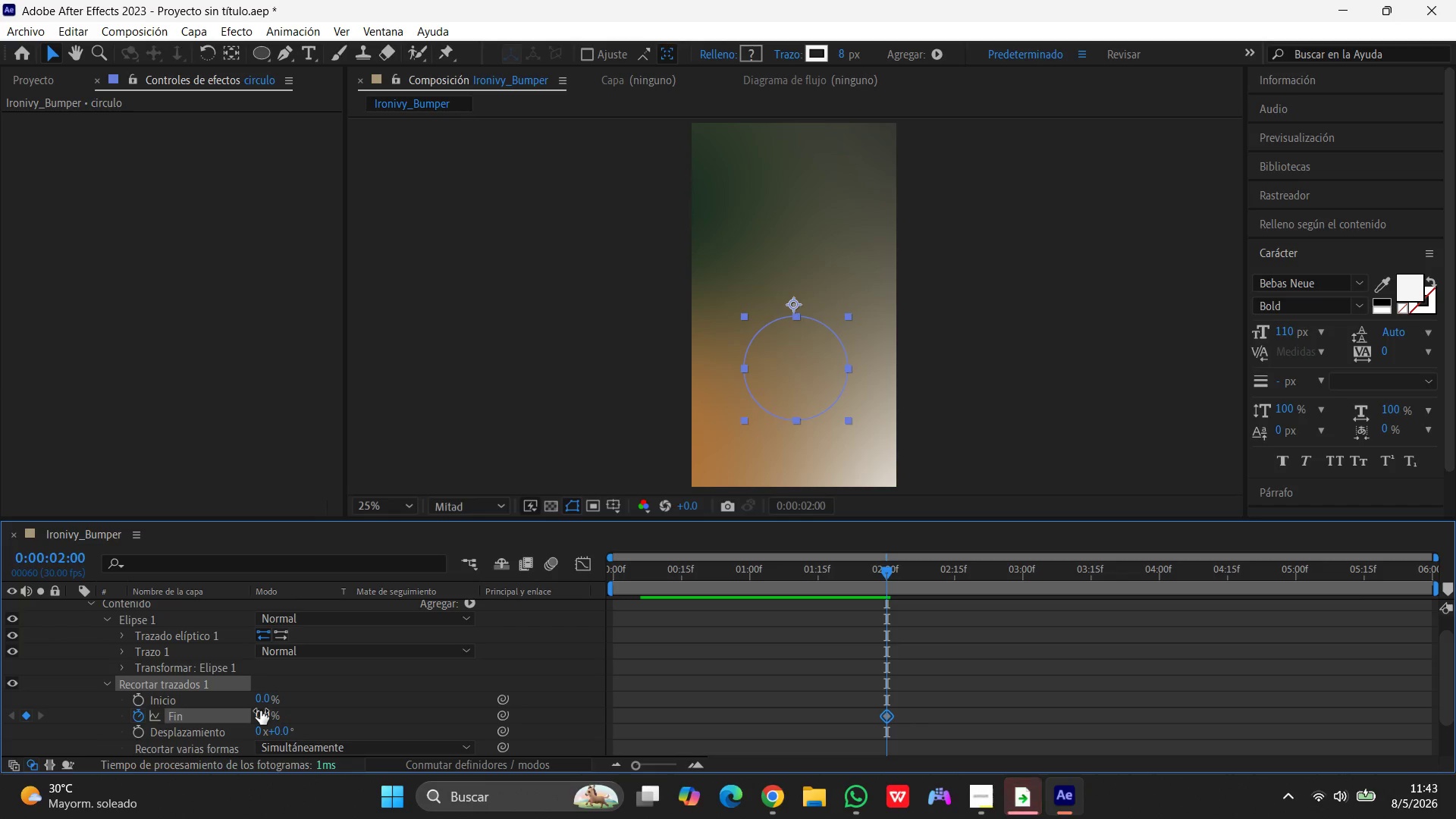 
wait(6.59)
 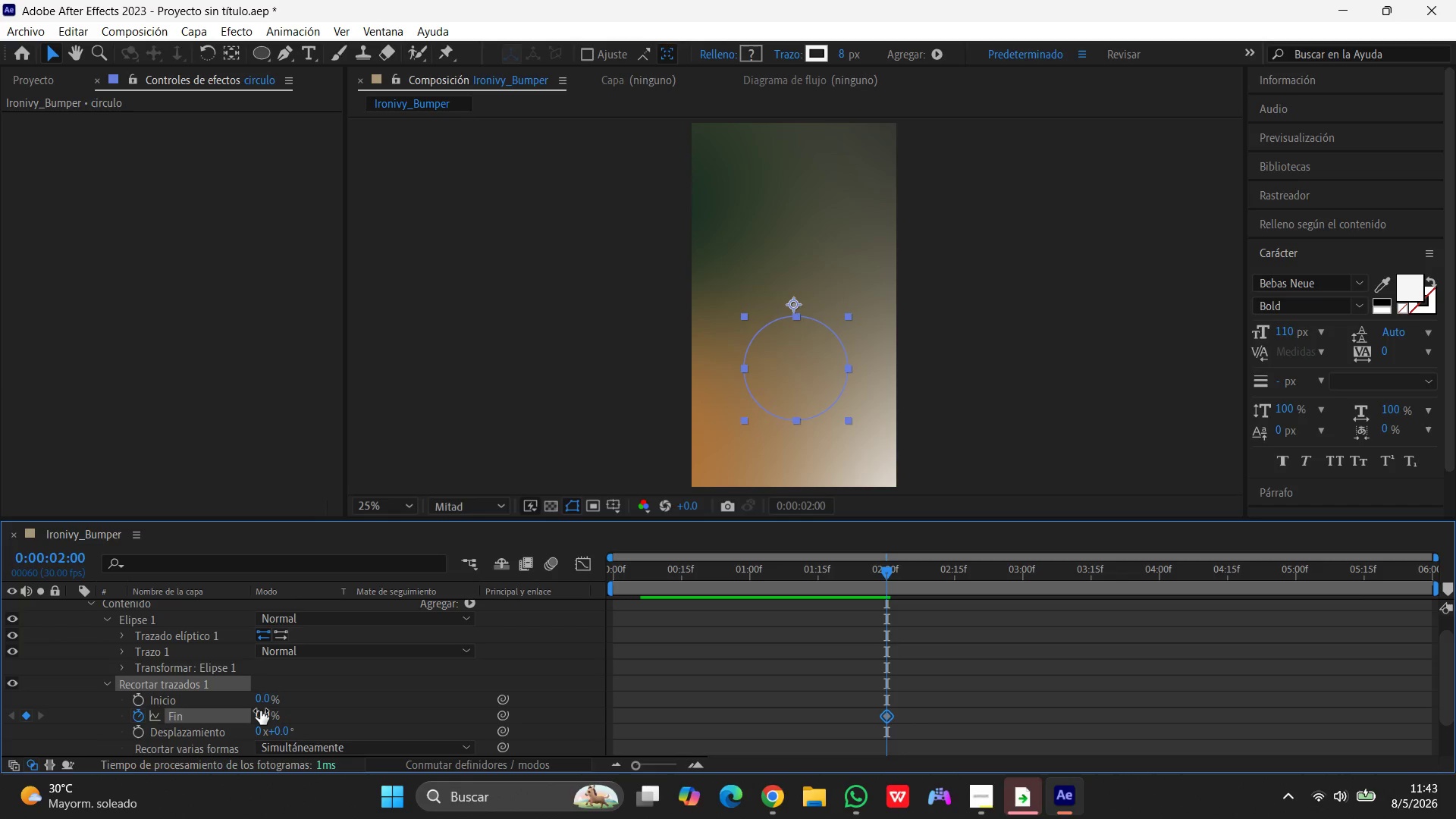 
left_click_drag(start_coordinate=[886, 570], to_coordinate=[1159, 587])
 